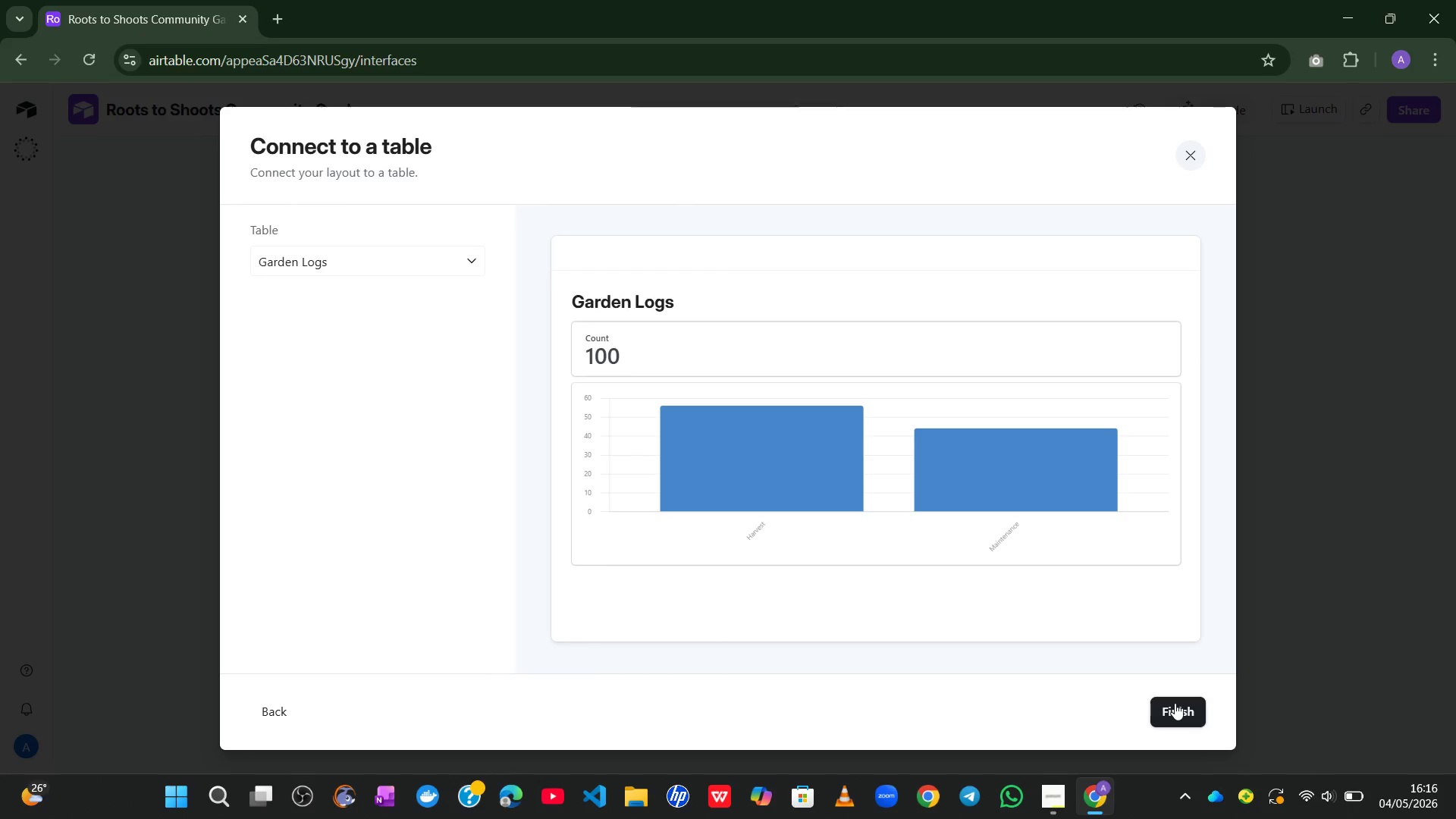 
left_click([1176, 715])
 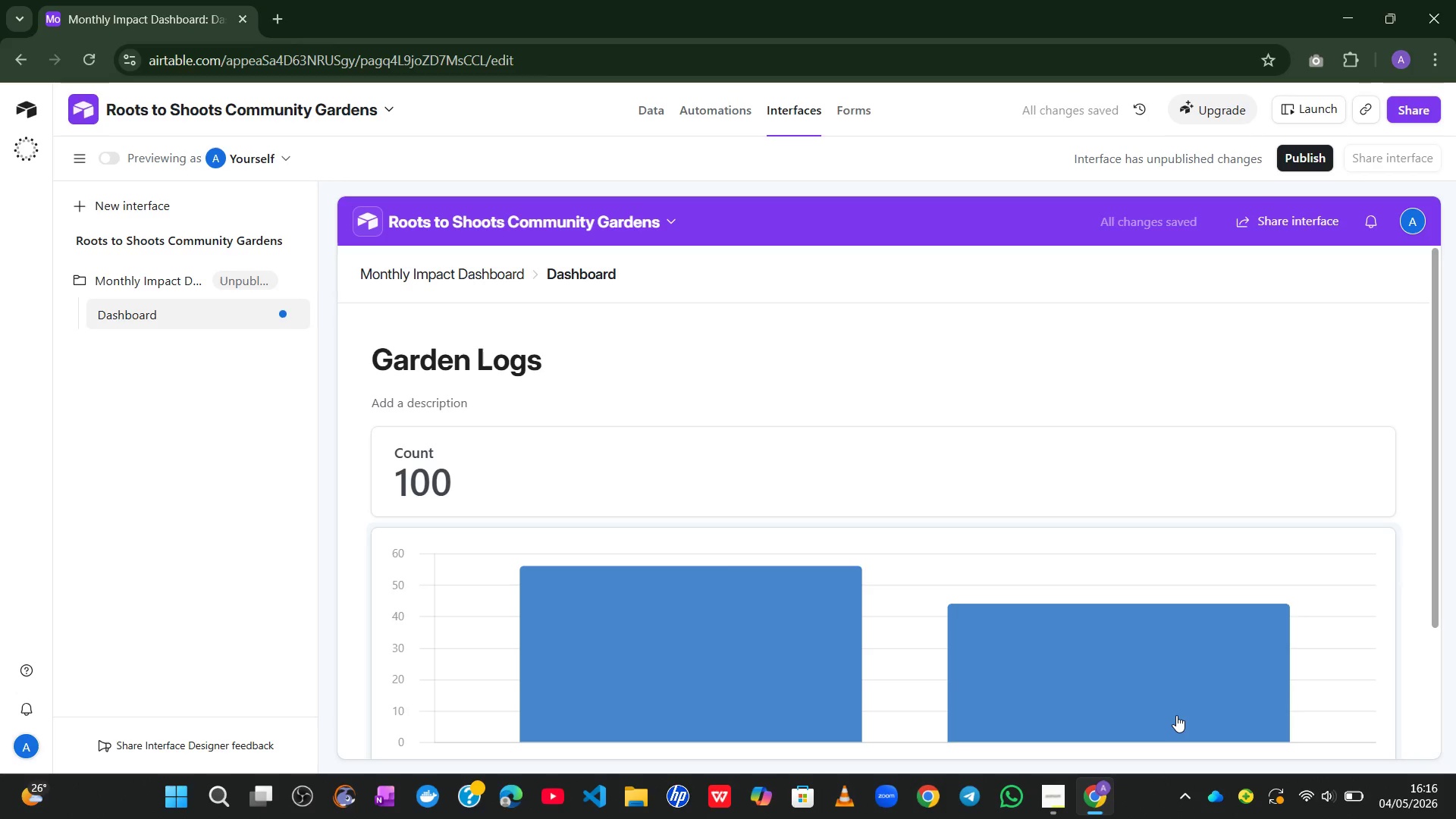 
wait(10.3)
 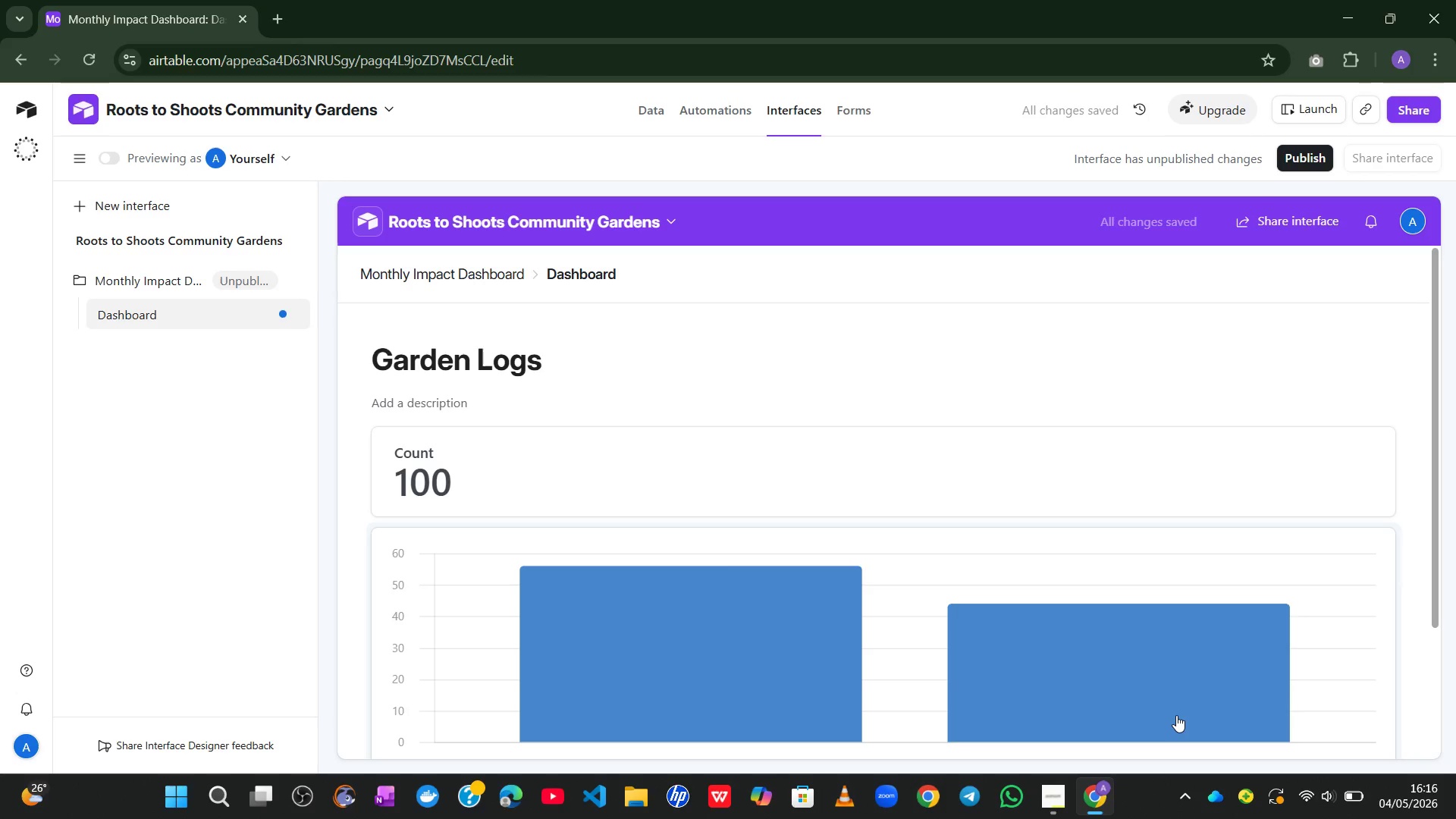 
left_click([84, 105])
 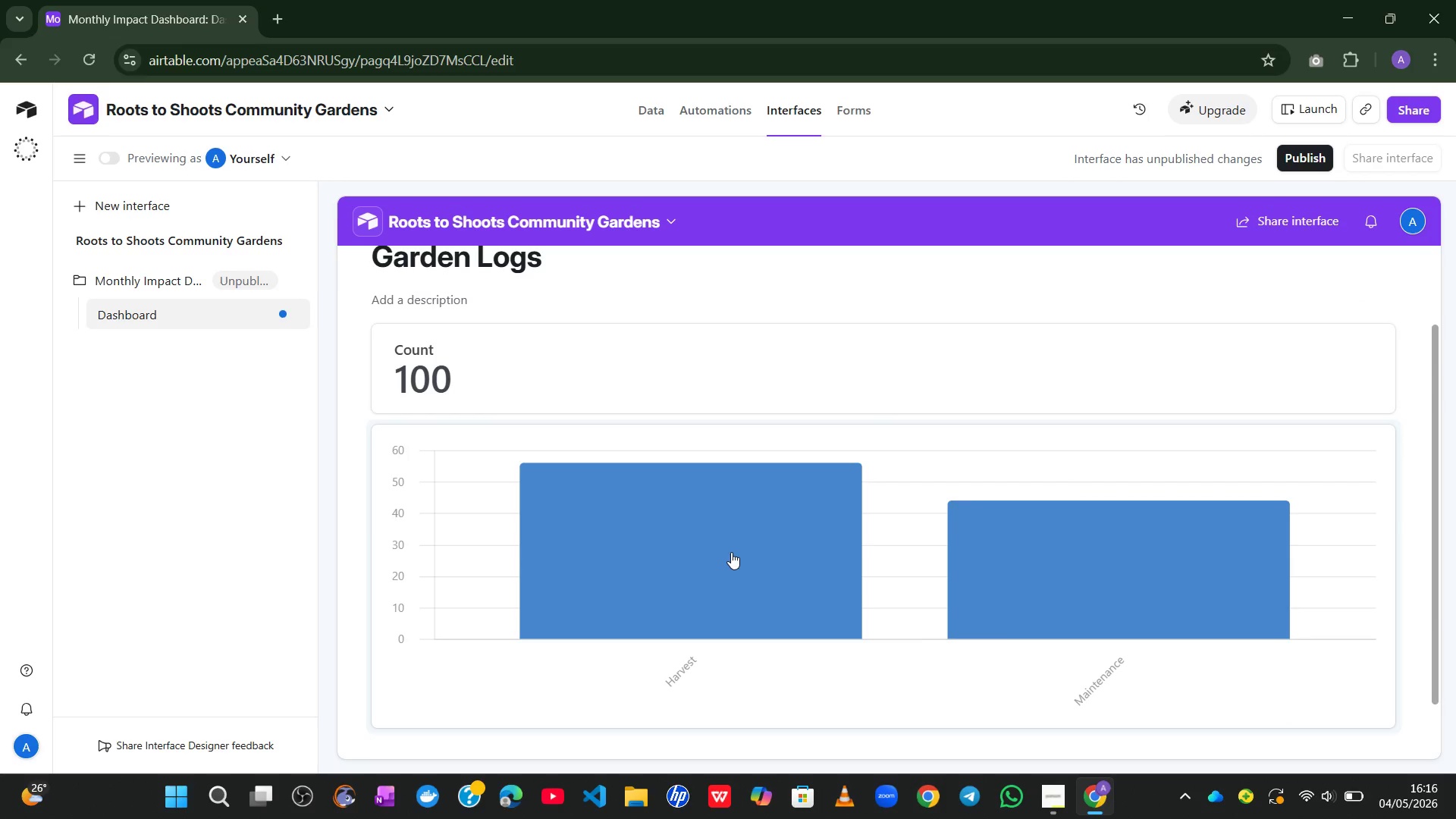 
wait(20.91)
 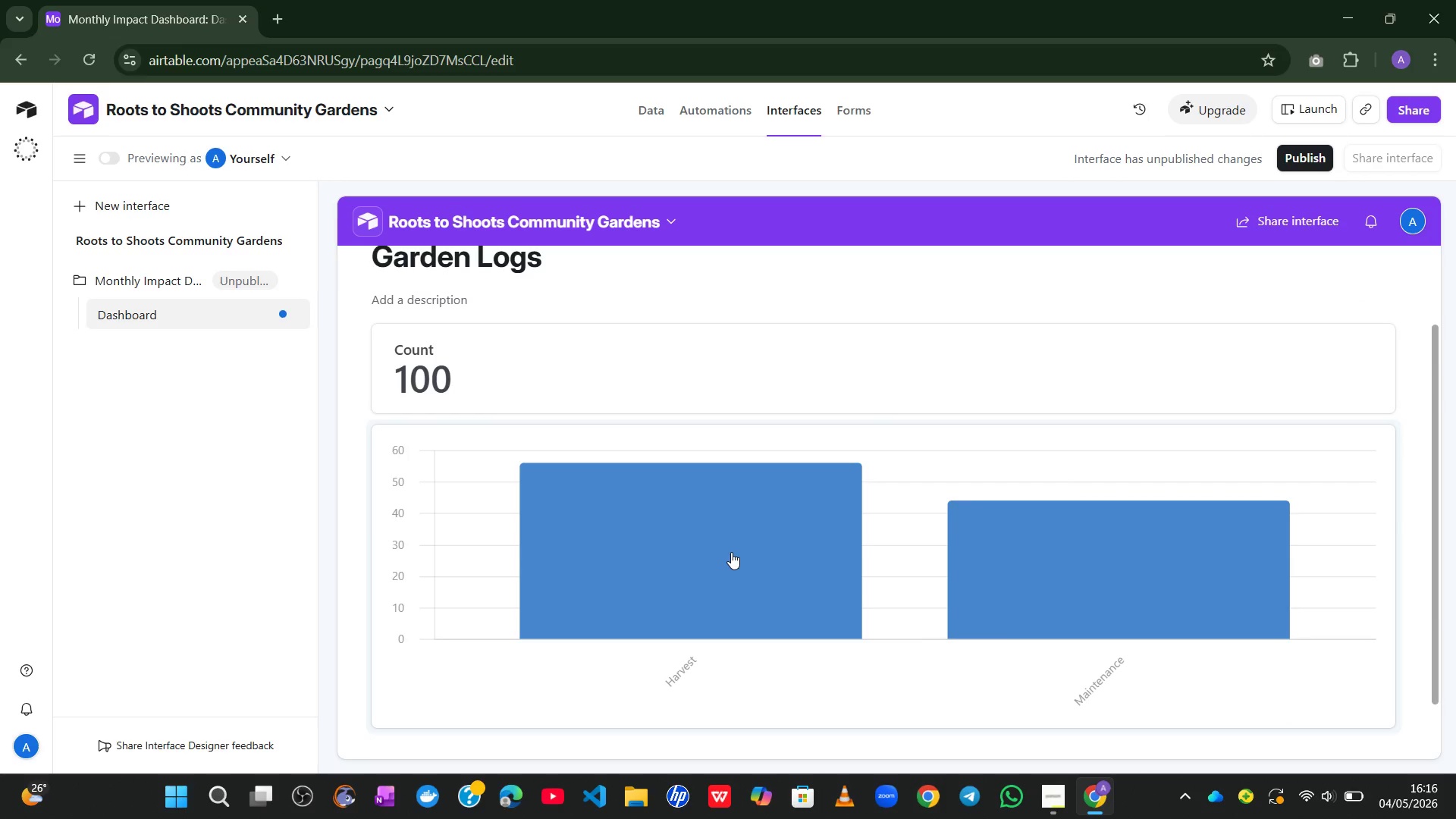 
double_click([503, 347])
 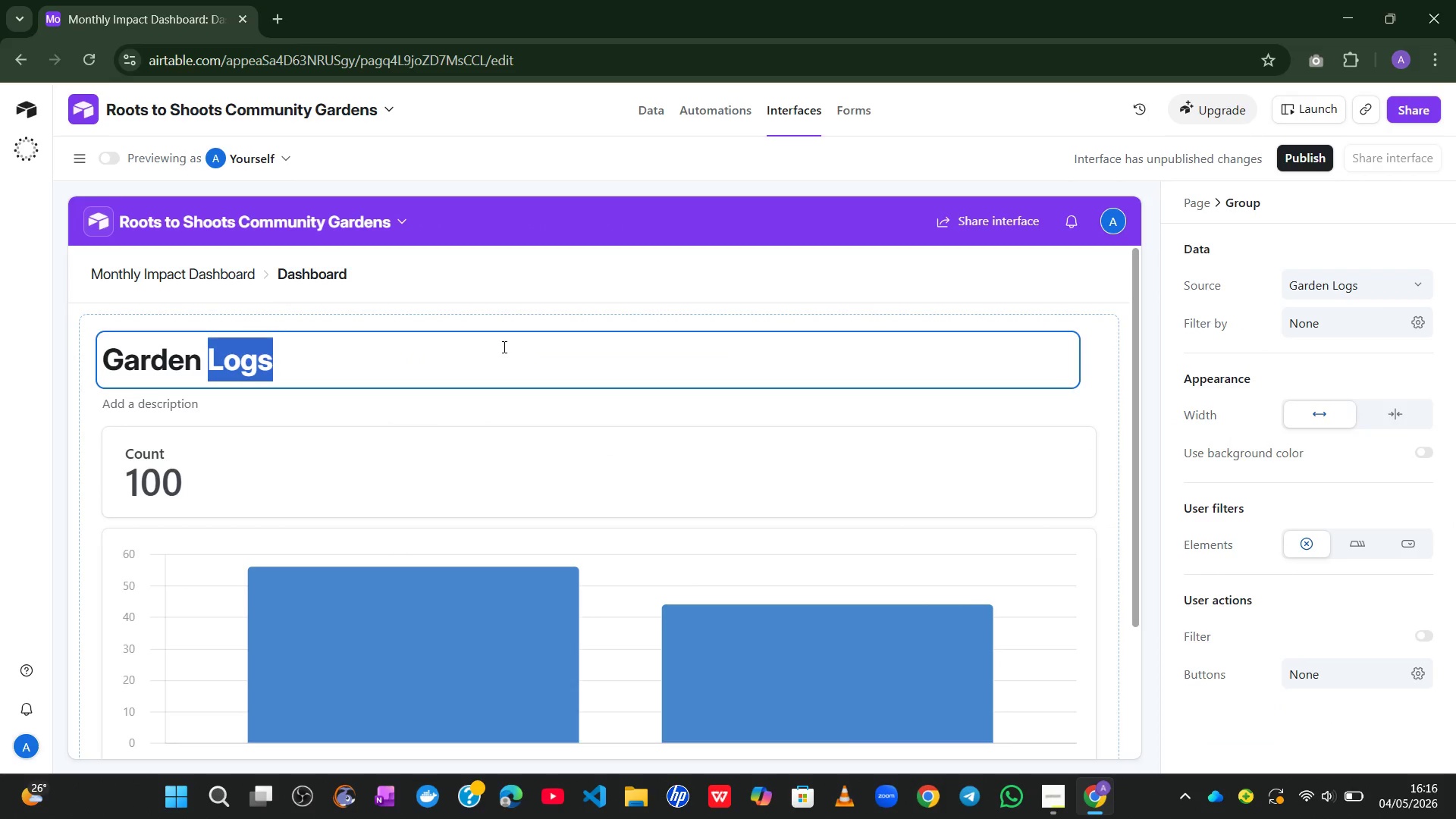 
key(Backspace)
key(Backspace)
key(Backspace)
key(Backspace)
key(Backspace)
key(Backspace)
key(Backspace)
key(Backspace)
type(Roots to shoots)
key(Backspace)
key(Backspace)
key(Backspace)
key(Backspace)
key(Backspace)
key(Backspace)
type(Shoots Mp)
key(Backspace)
type(onthly Impact Report)
 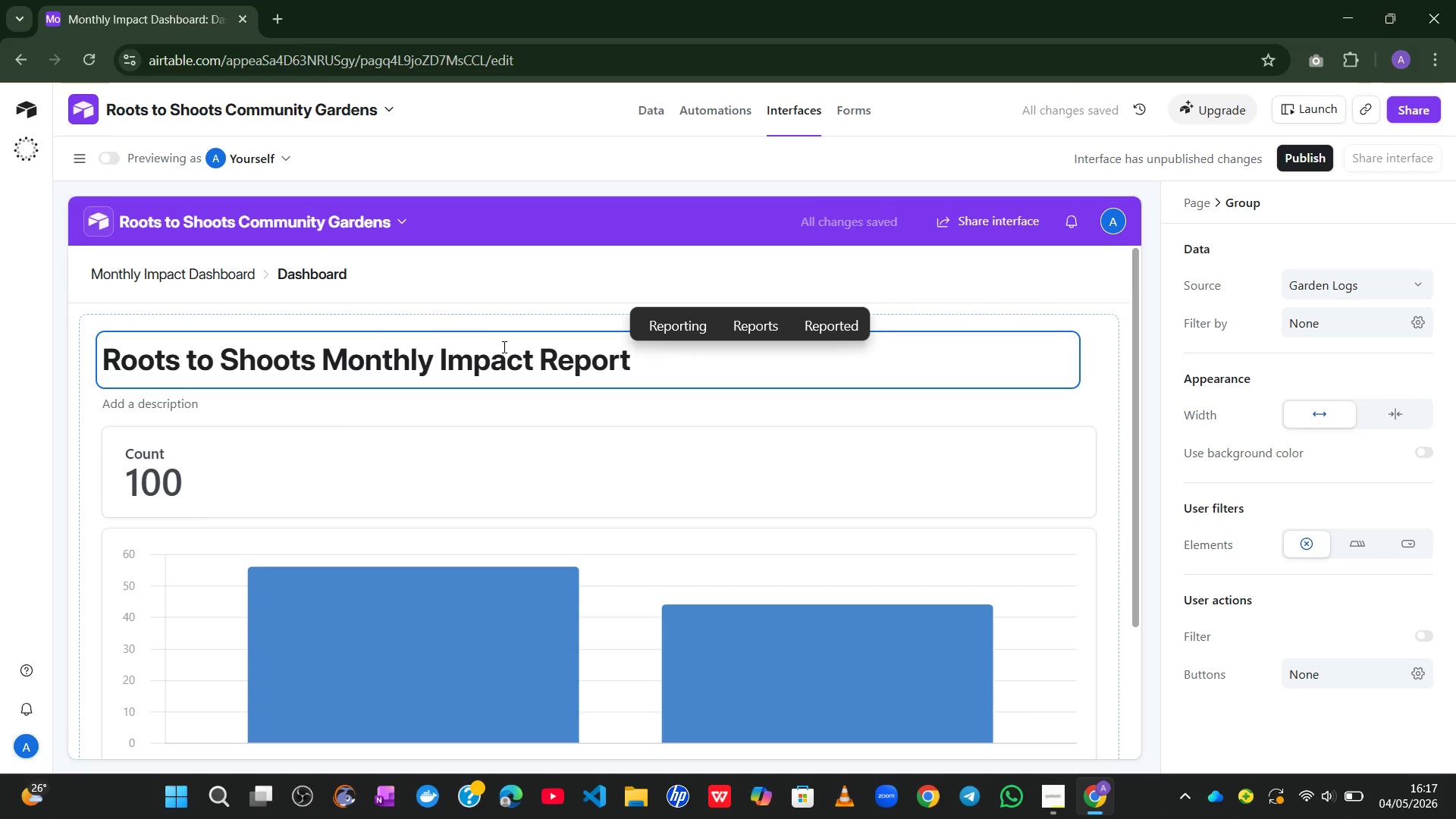 
left_click([326, 356])
 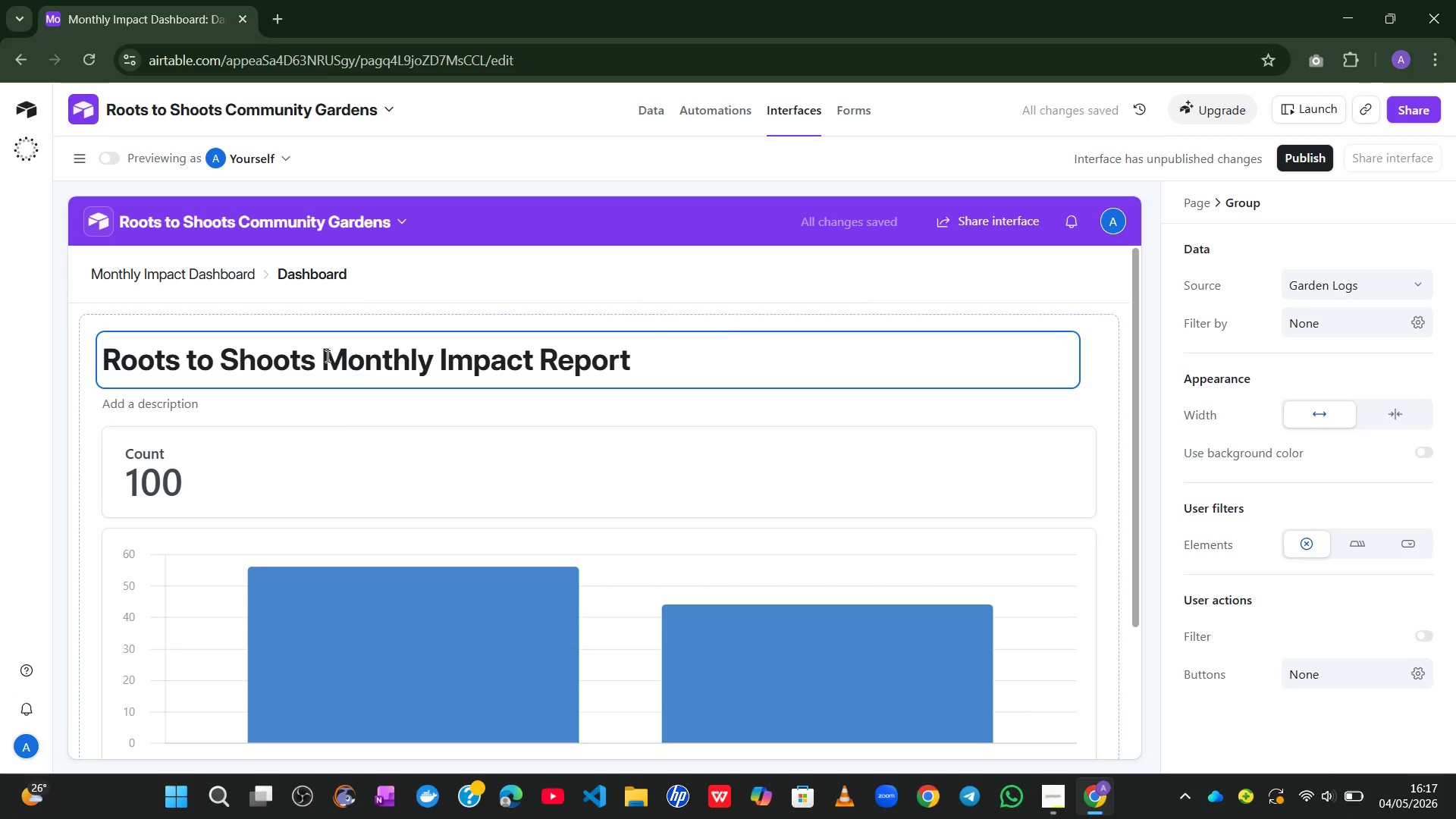 
key(Backspace)
 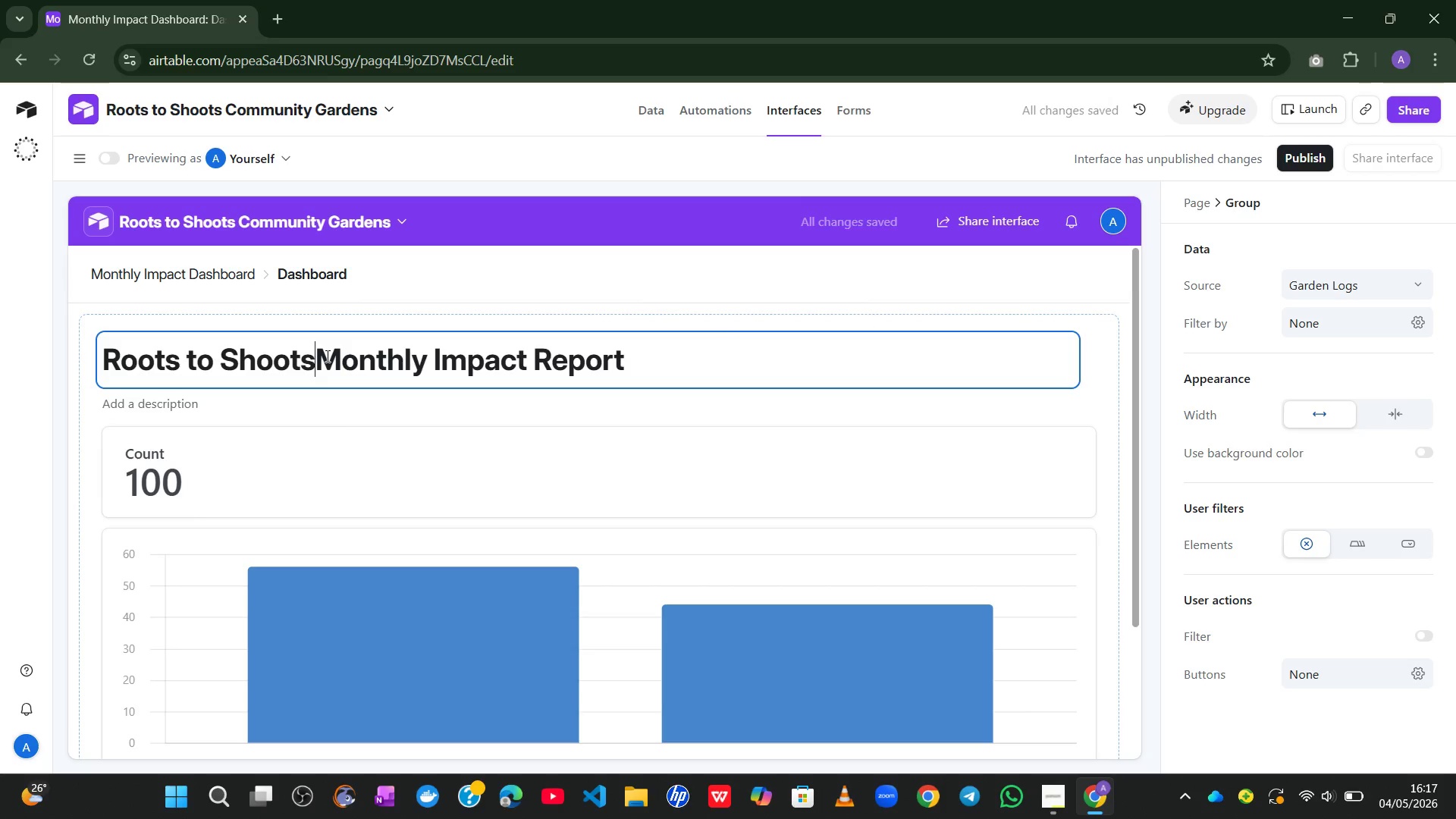 
key(Space)
 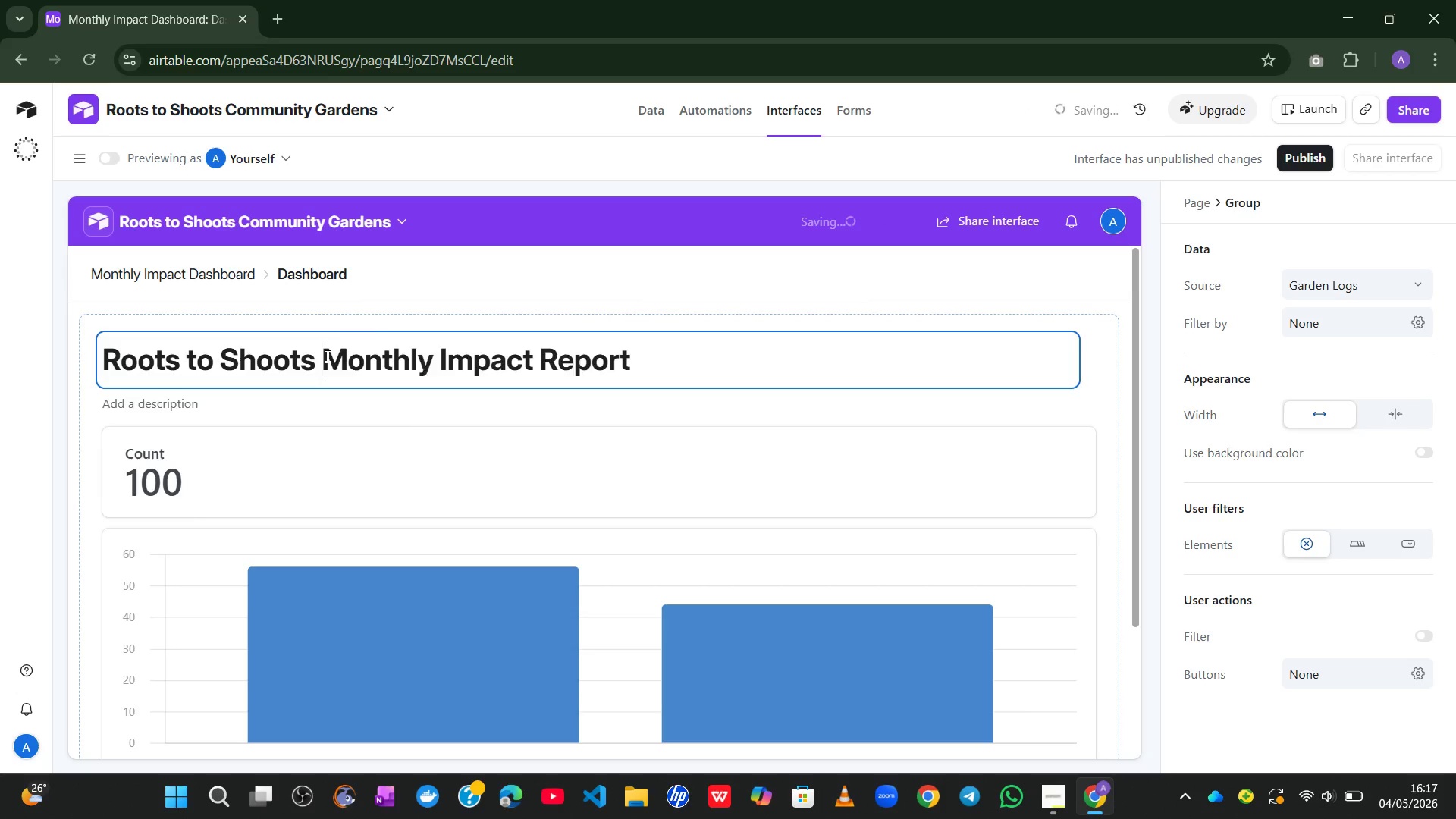 
key(NumpadSubtract)
 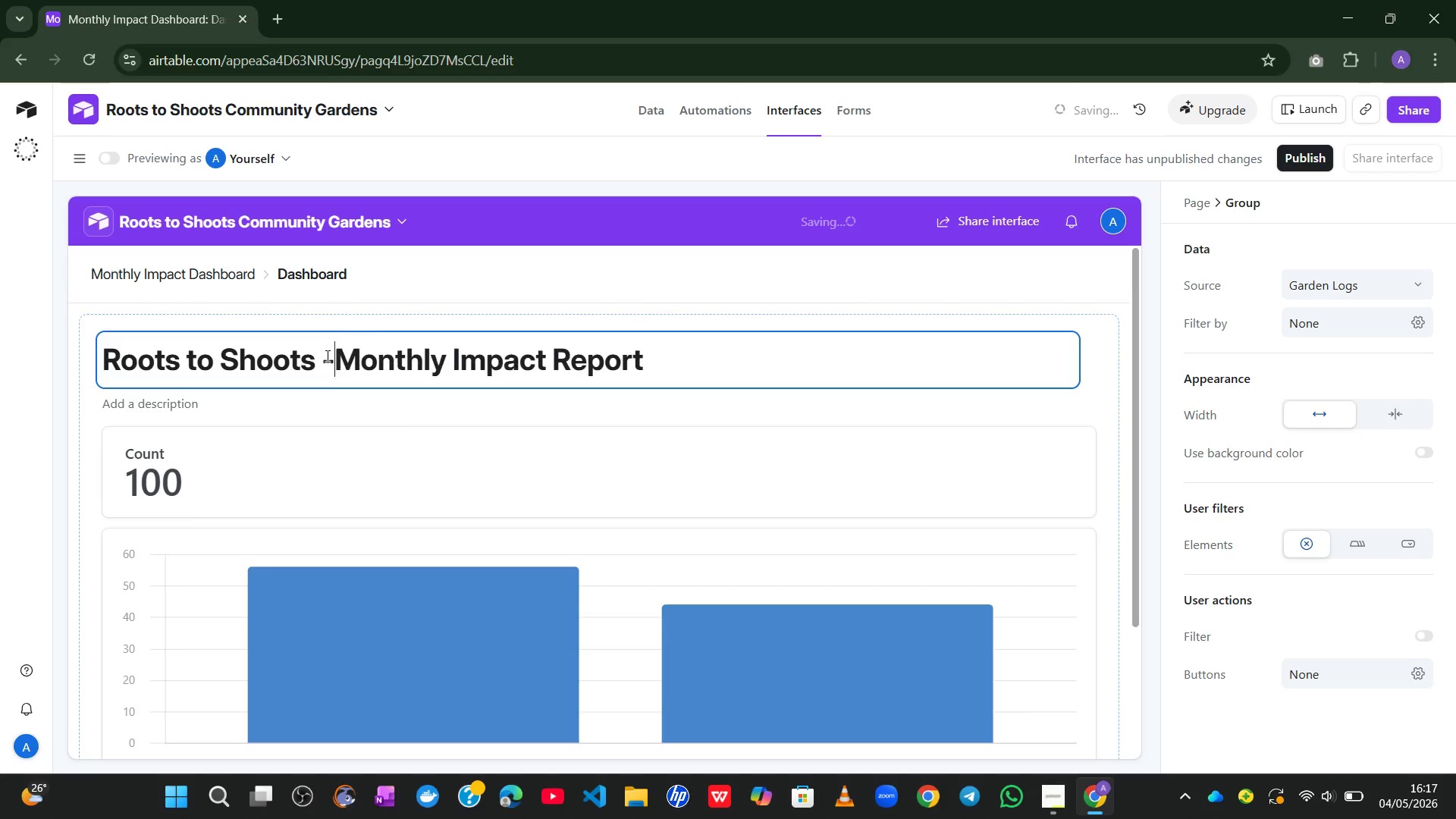 
key(Space)
 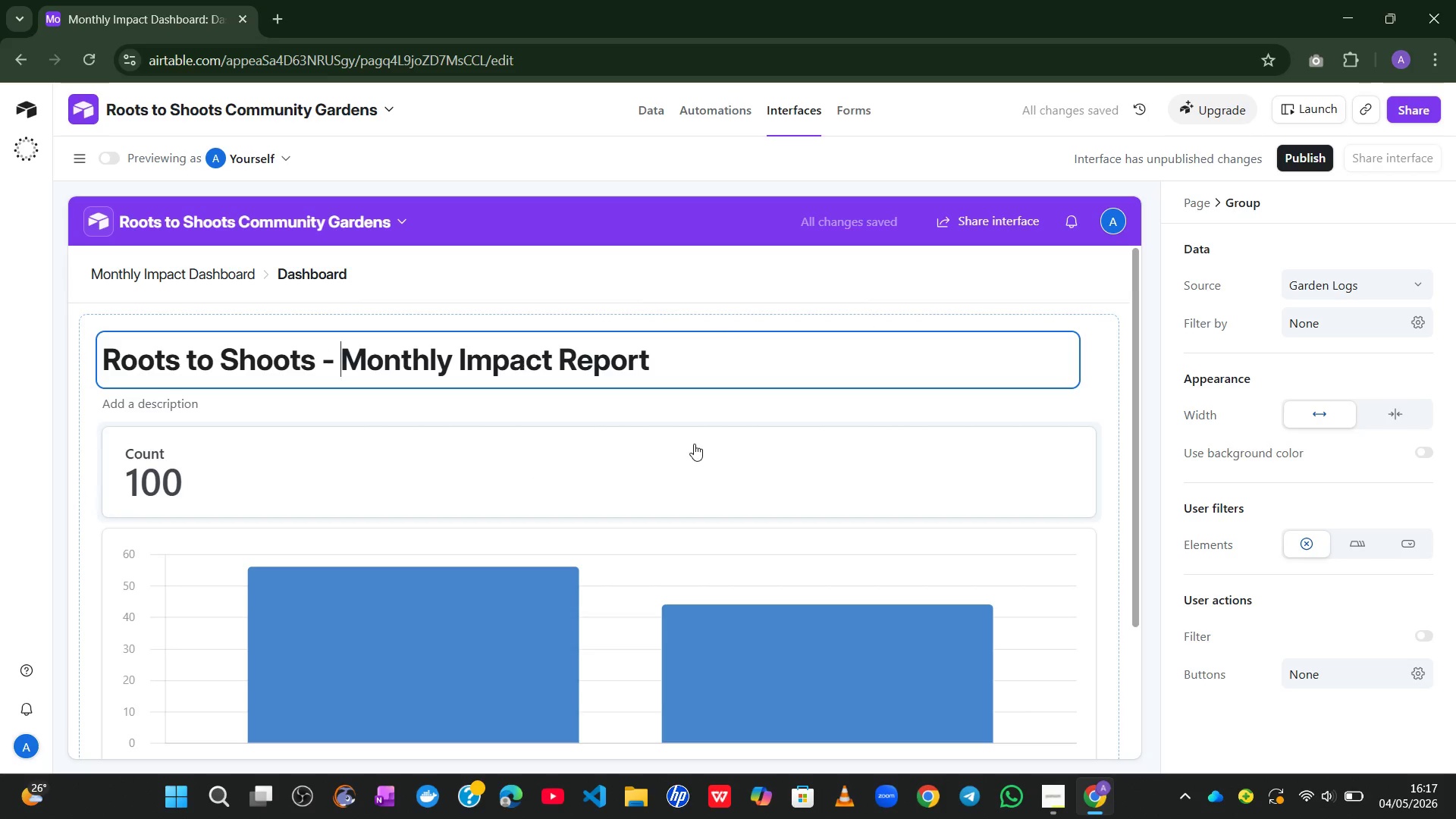 
left_click([730, 373])
 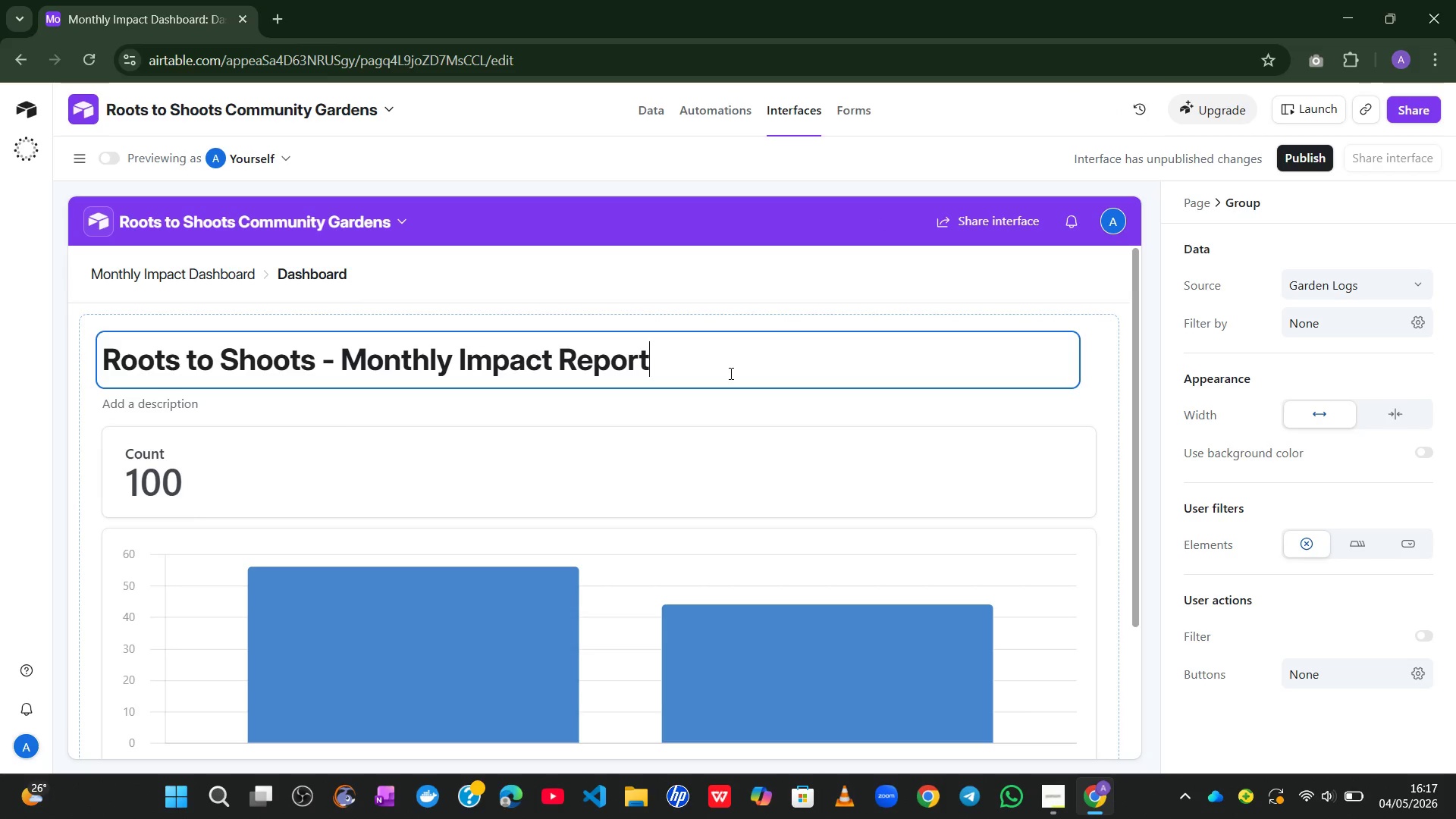 
wait(14.8)
 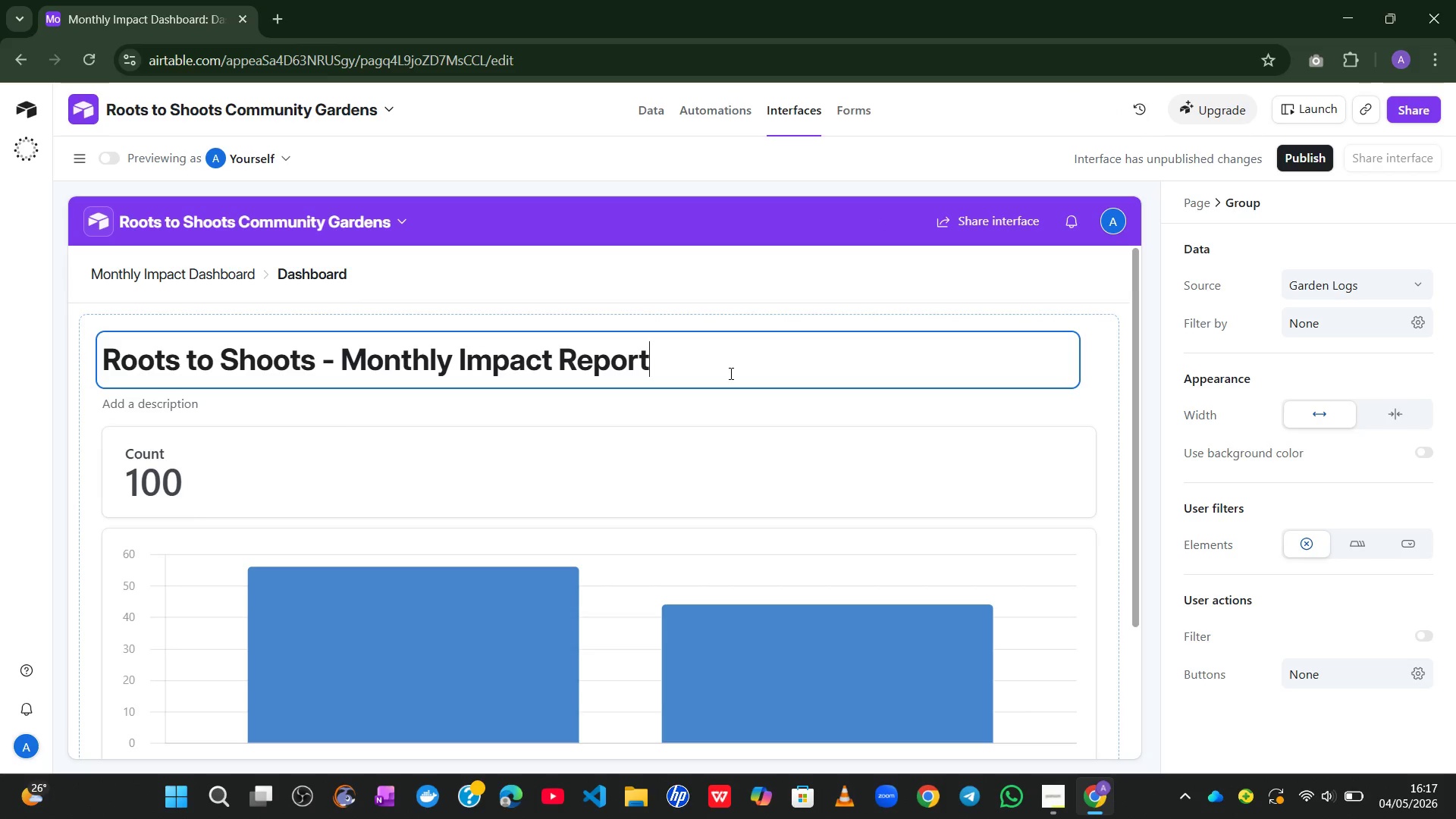 
left_click([758, 273])
 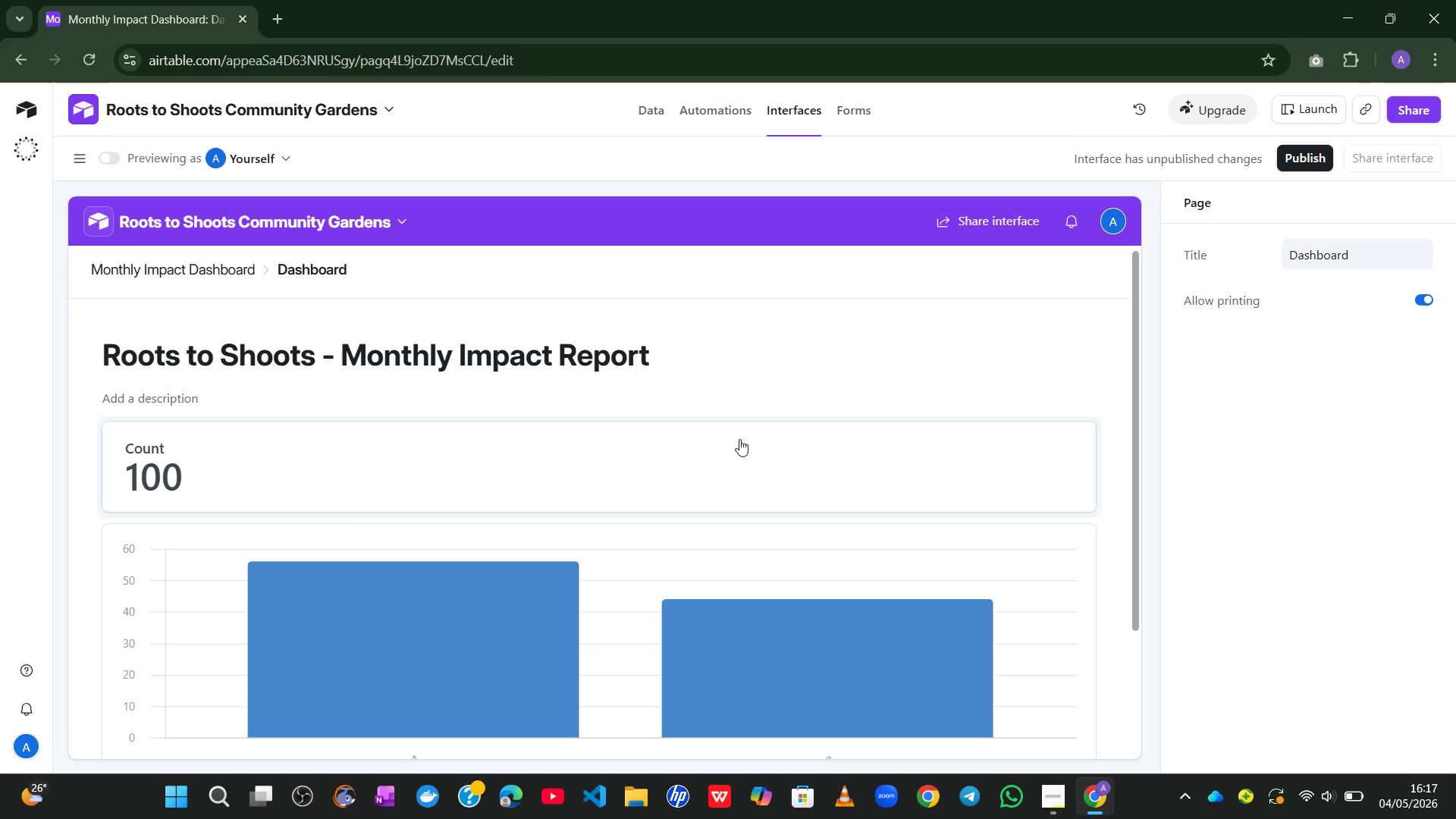 
wait(25.75)
 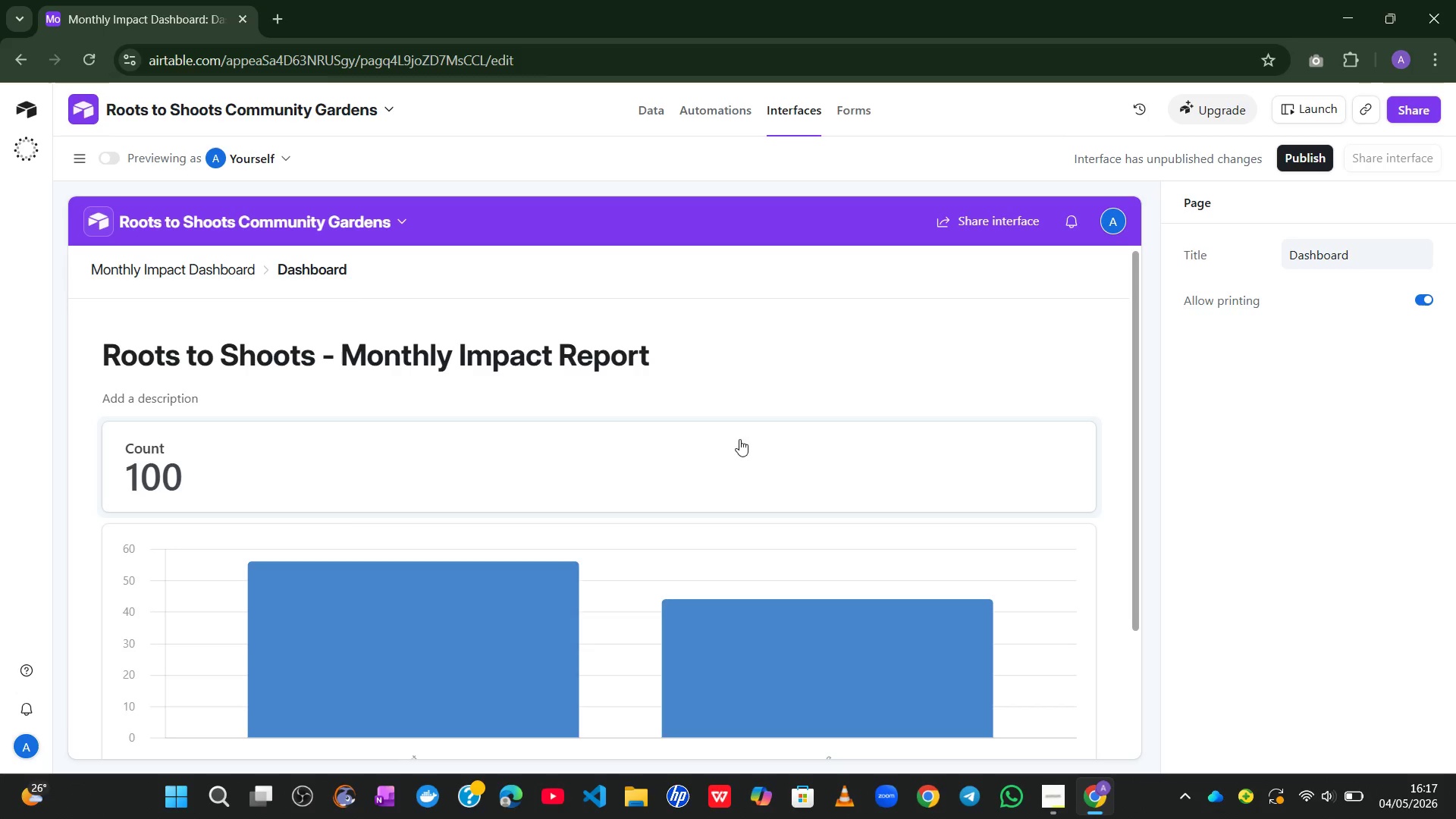 
left_click([596, 470])
 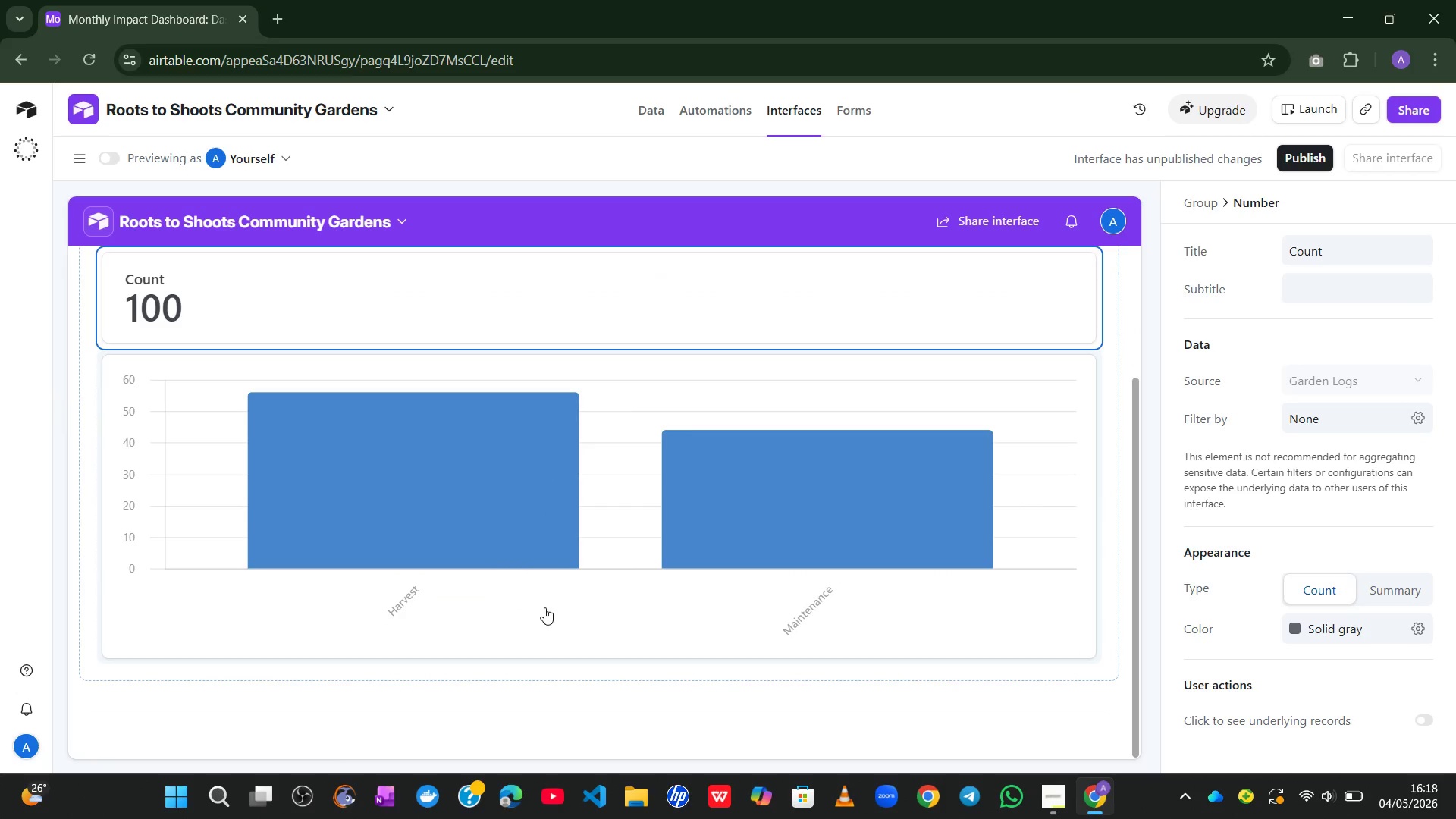 
wait(59.0)
 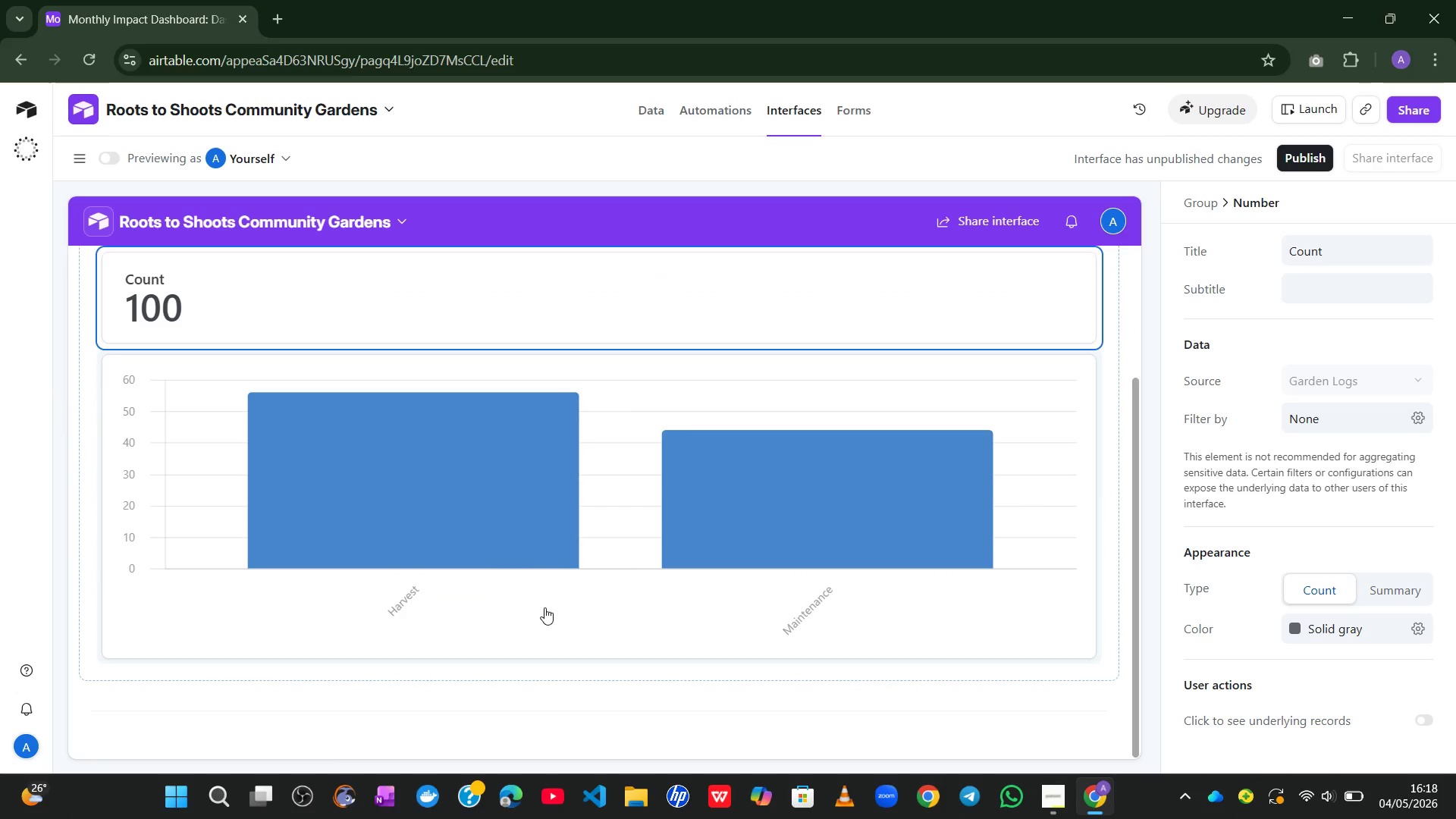 
double_click([597, 353])
 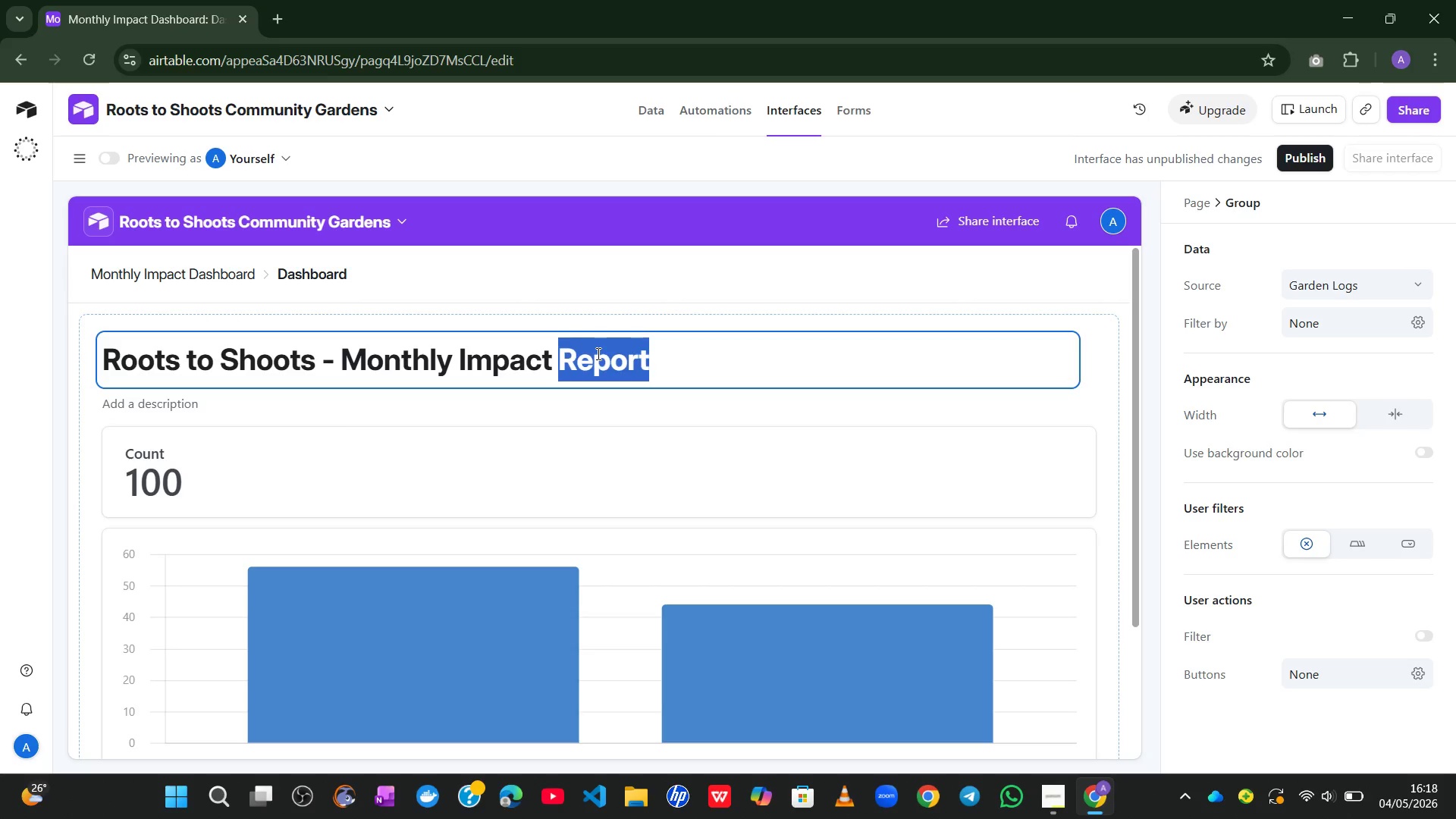 
double_click([597, 353])
 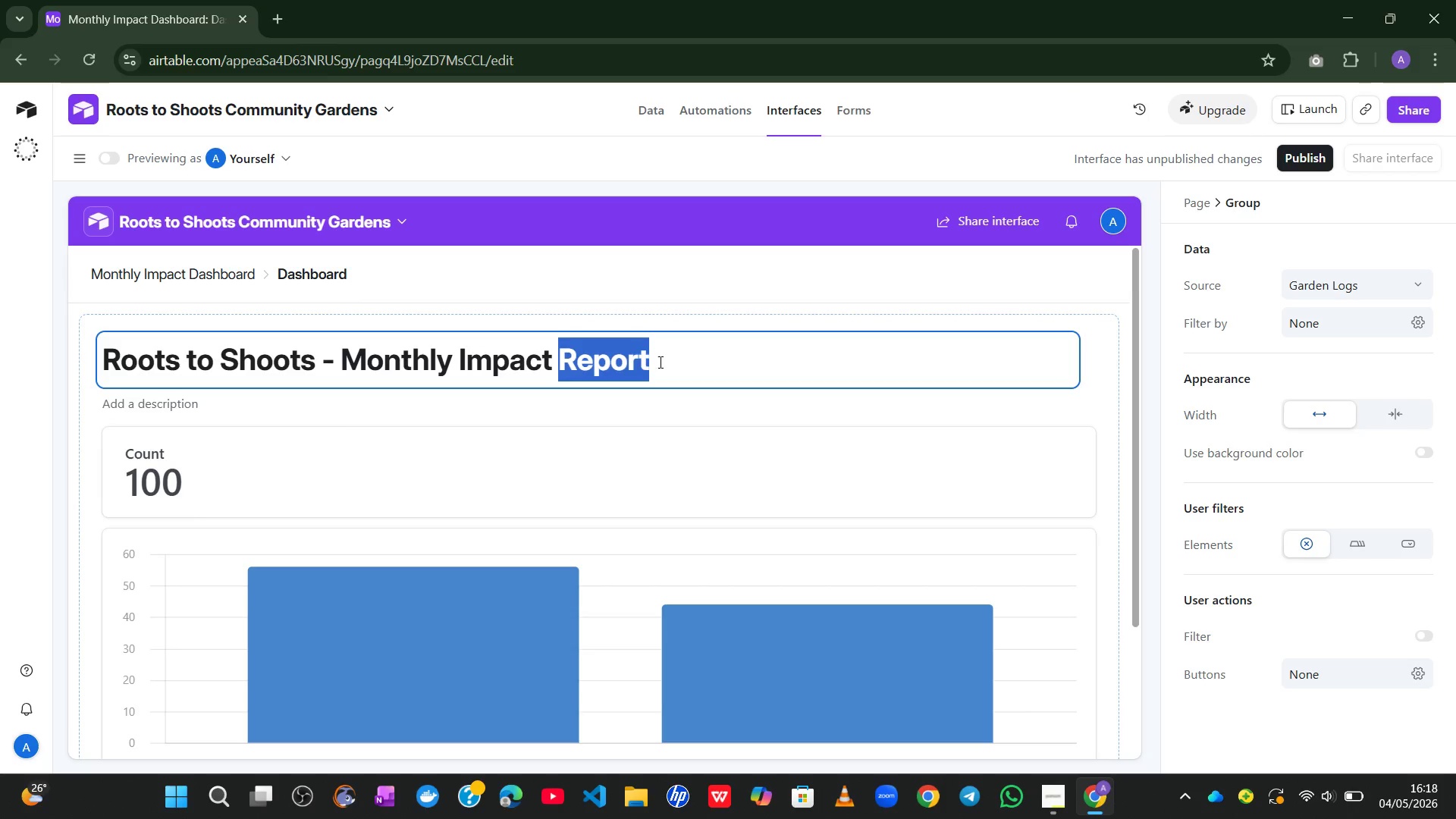 
left_click([659, 362])
 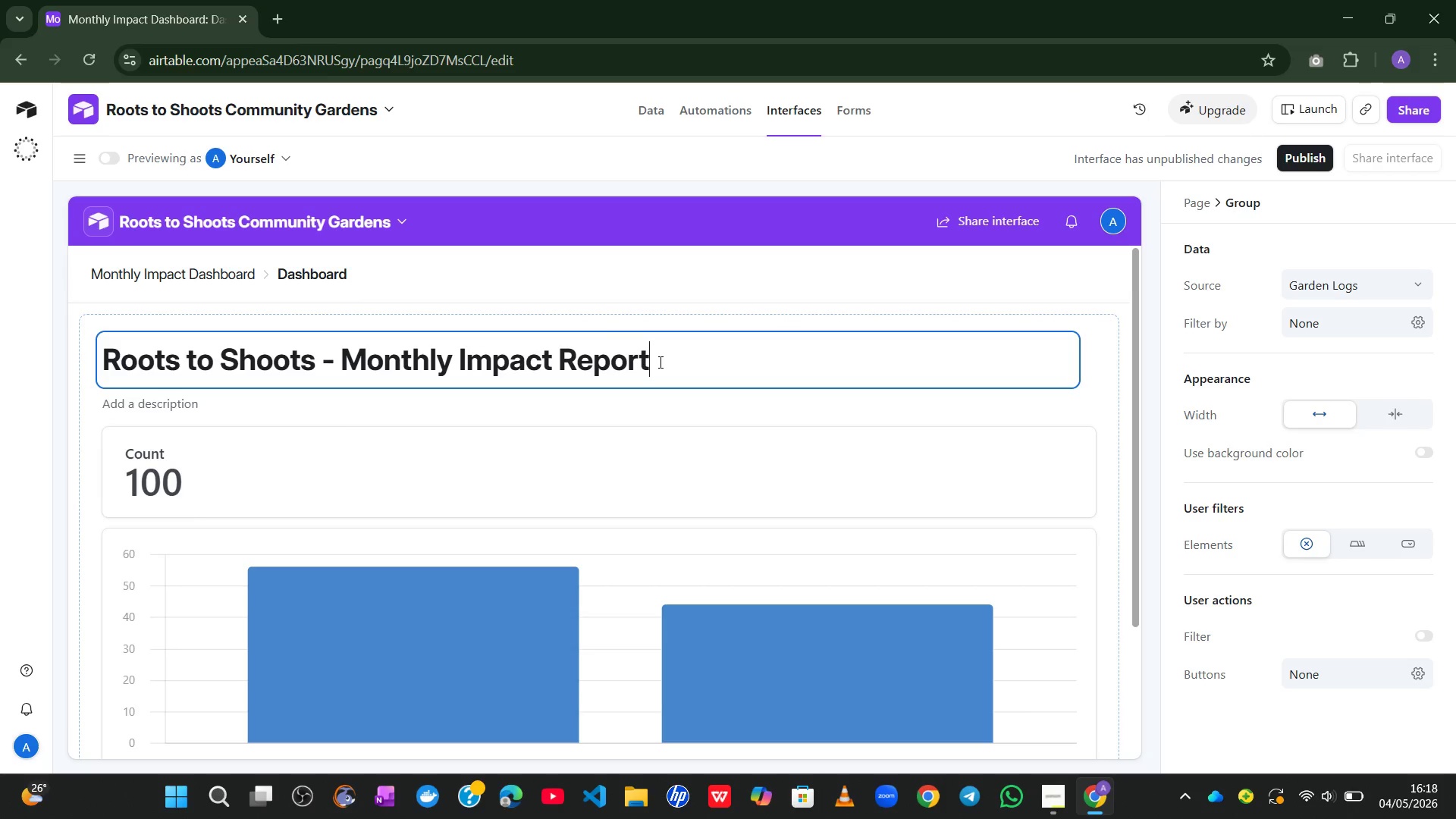 
key(Control+A)
 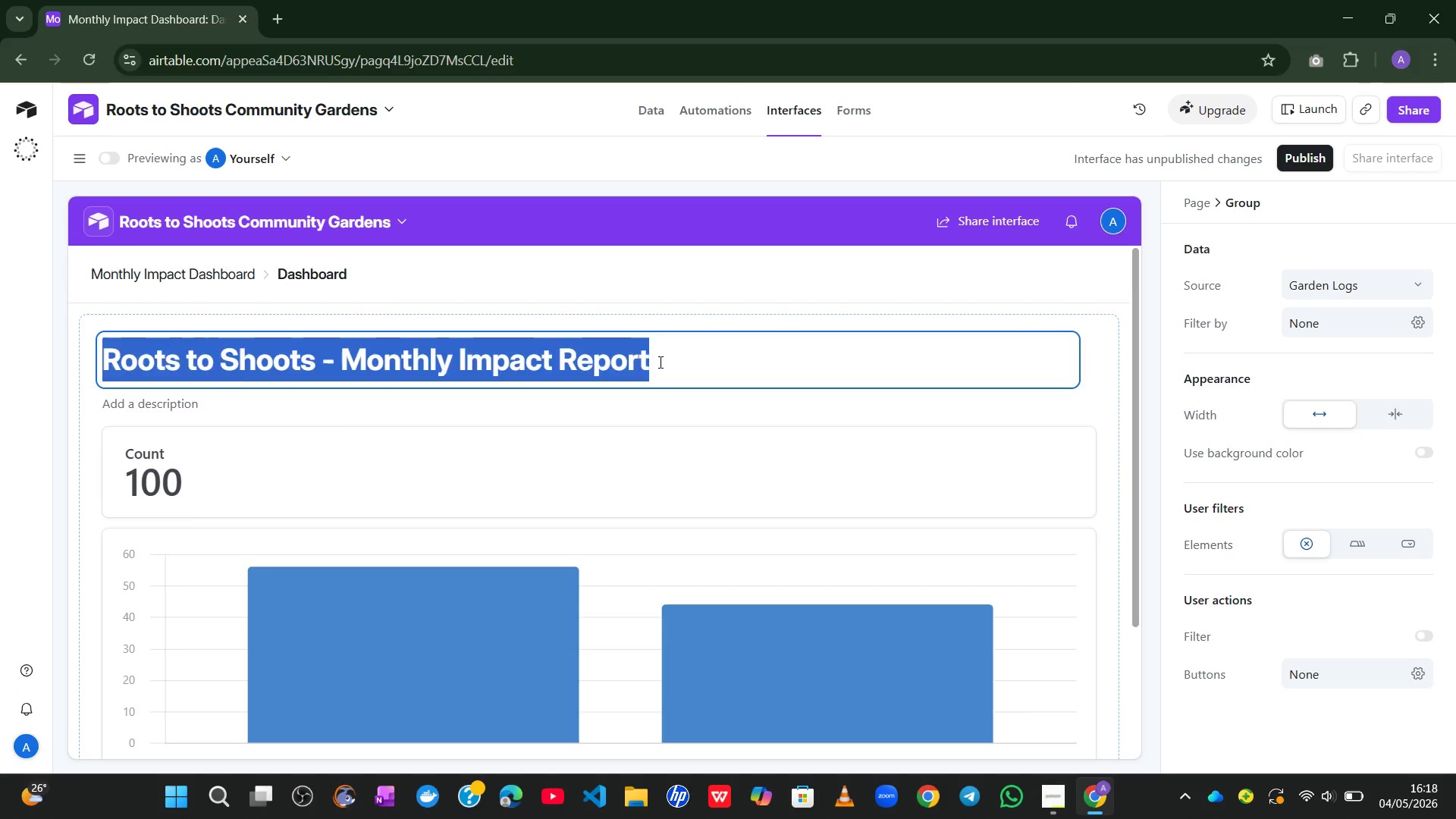 
key(Control+X)
 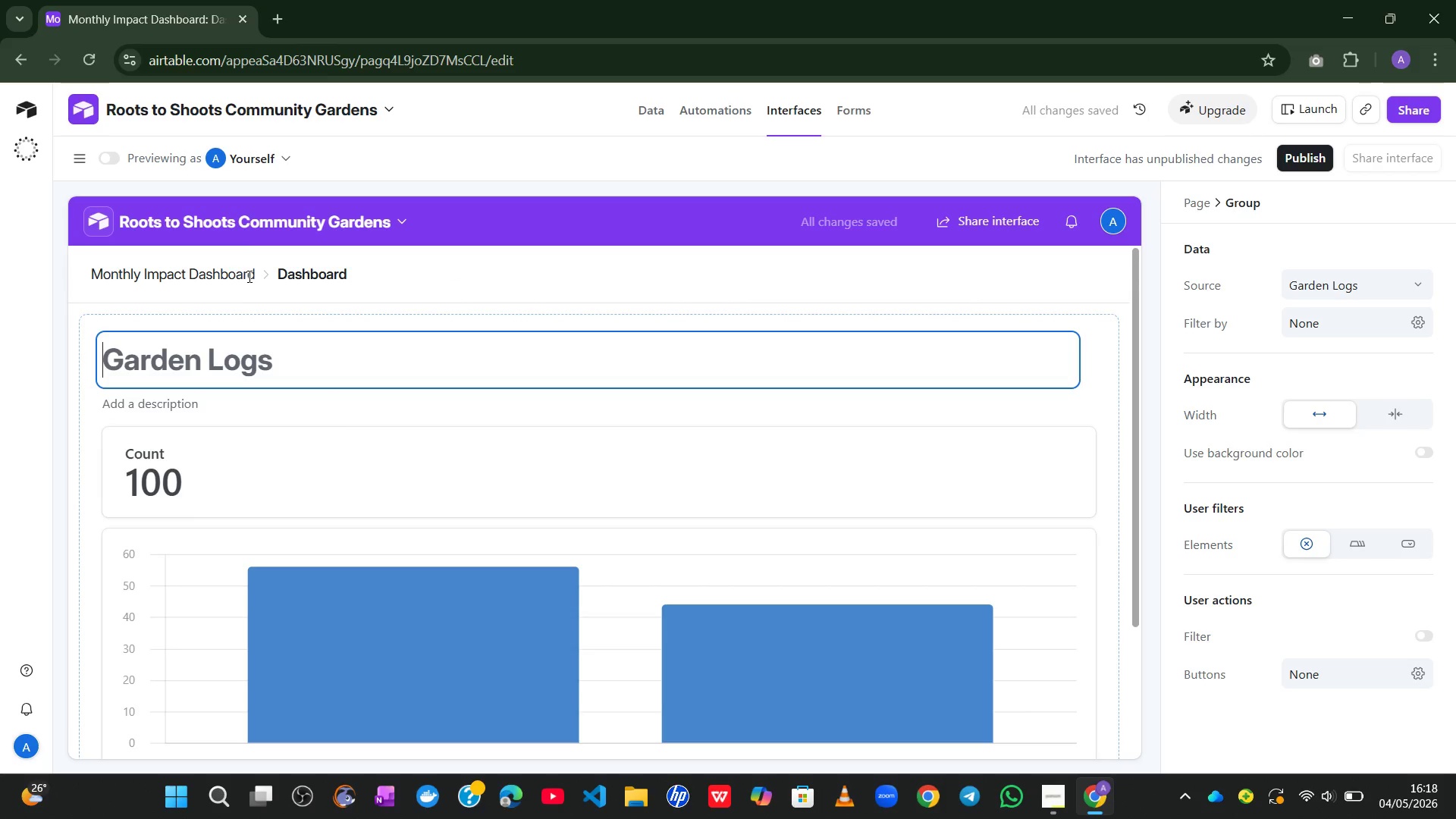 
left_click_drag(start_coordinate=[255, 274], to_coordinate=[96, 278])
 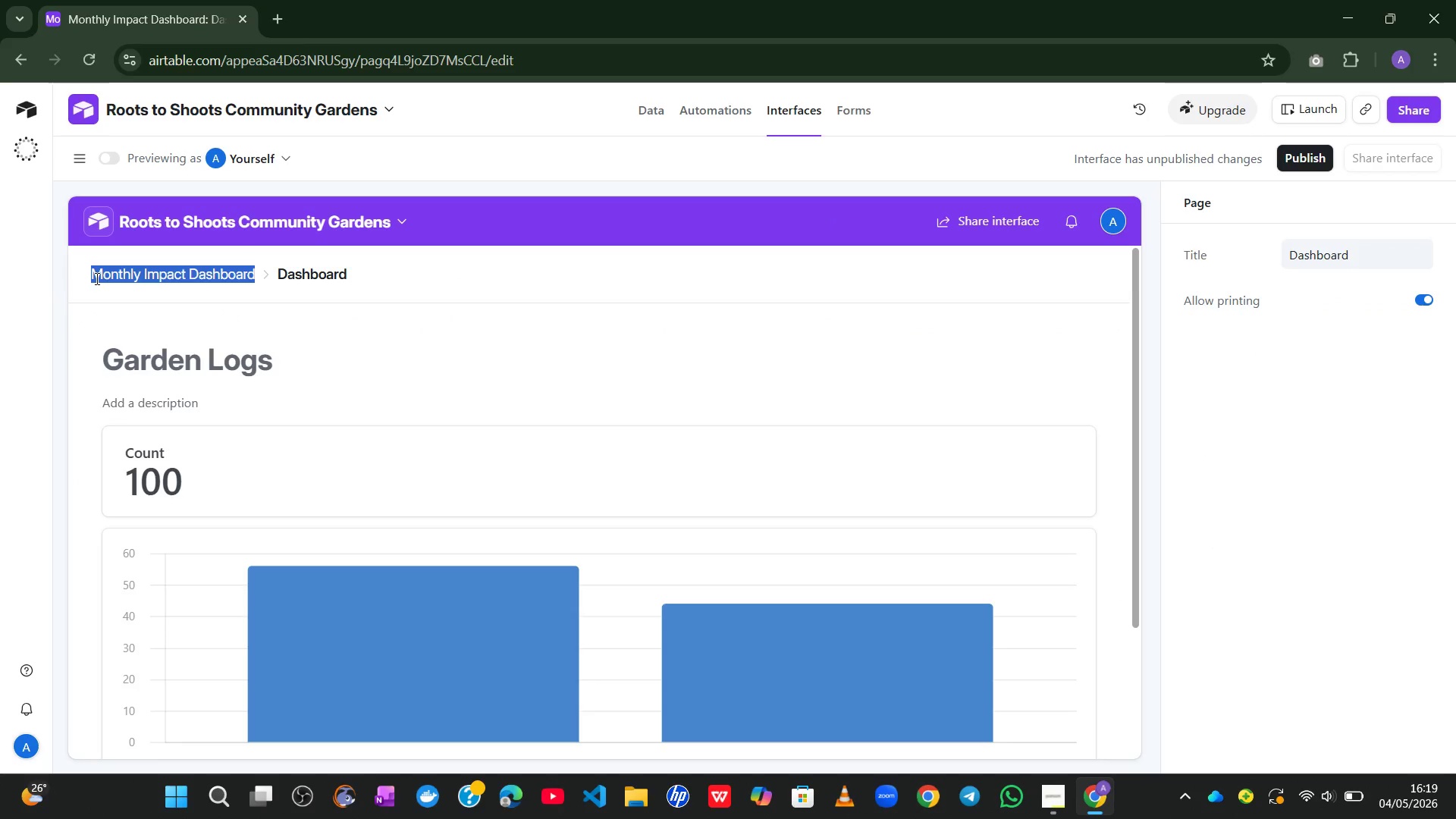 
key(Control+X)
 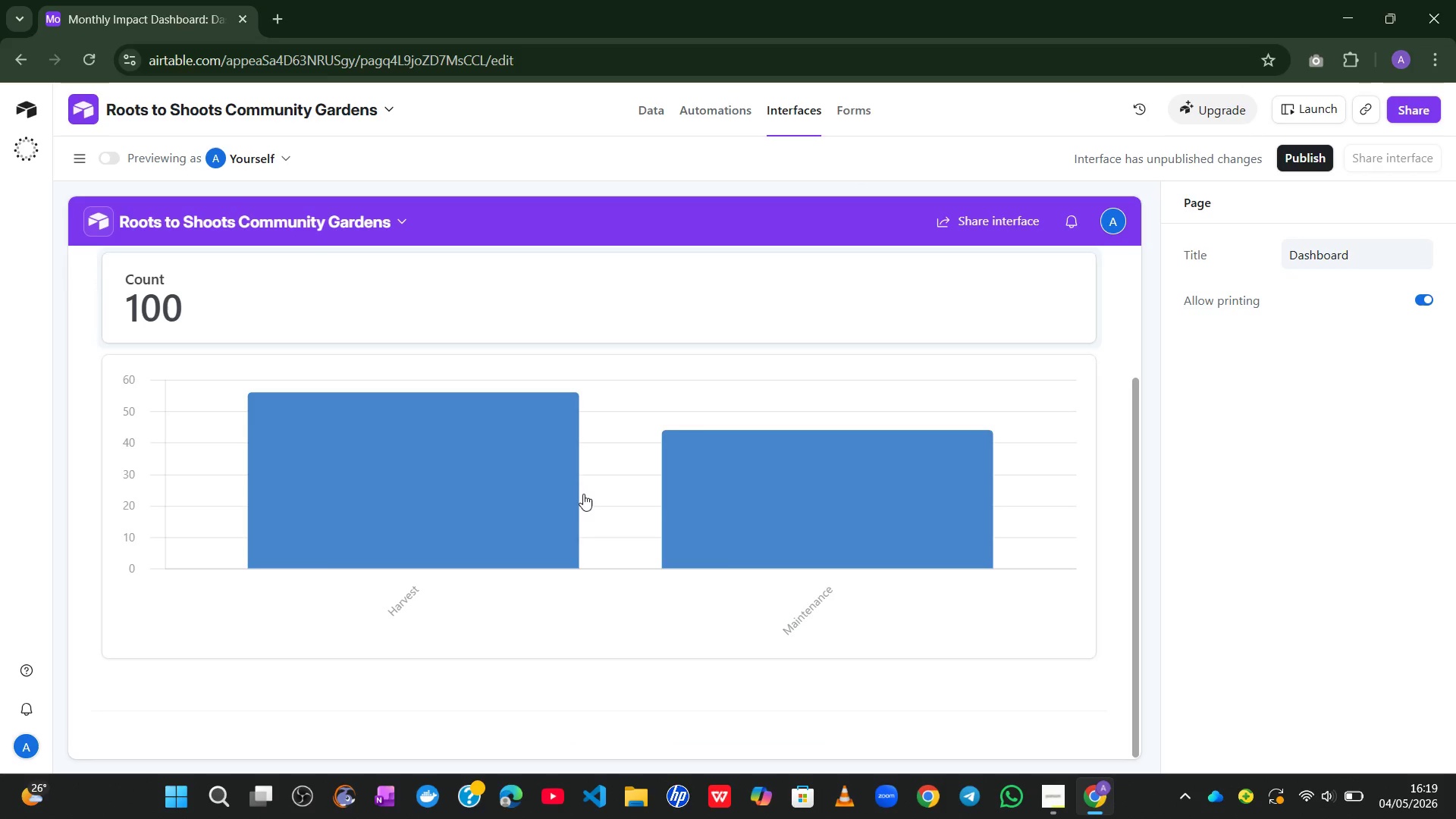 
wait(10.52)
 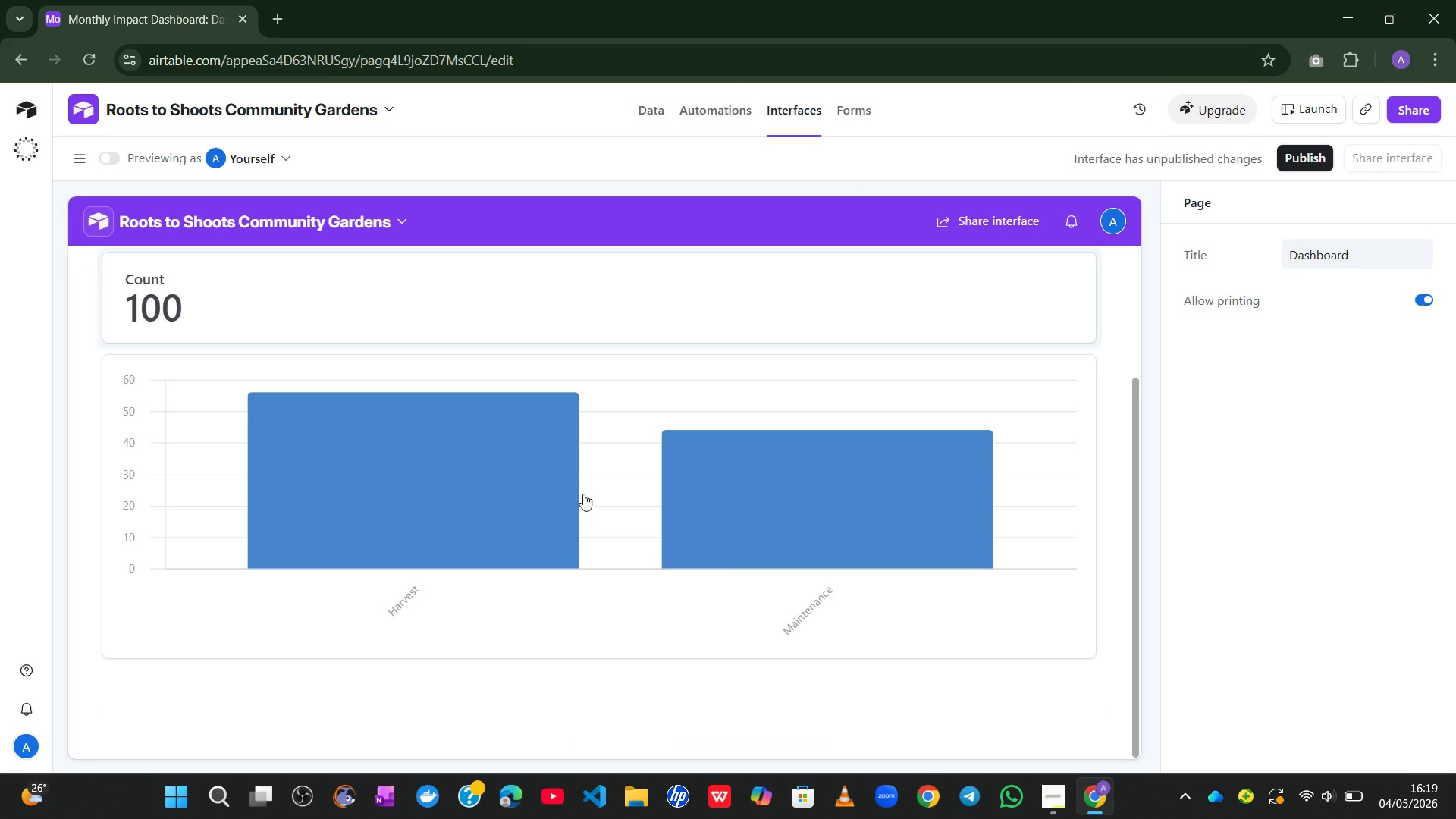 
left_click([774, 113])
 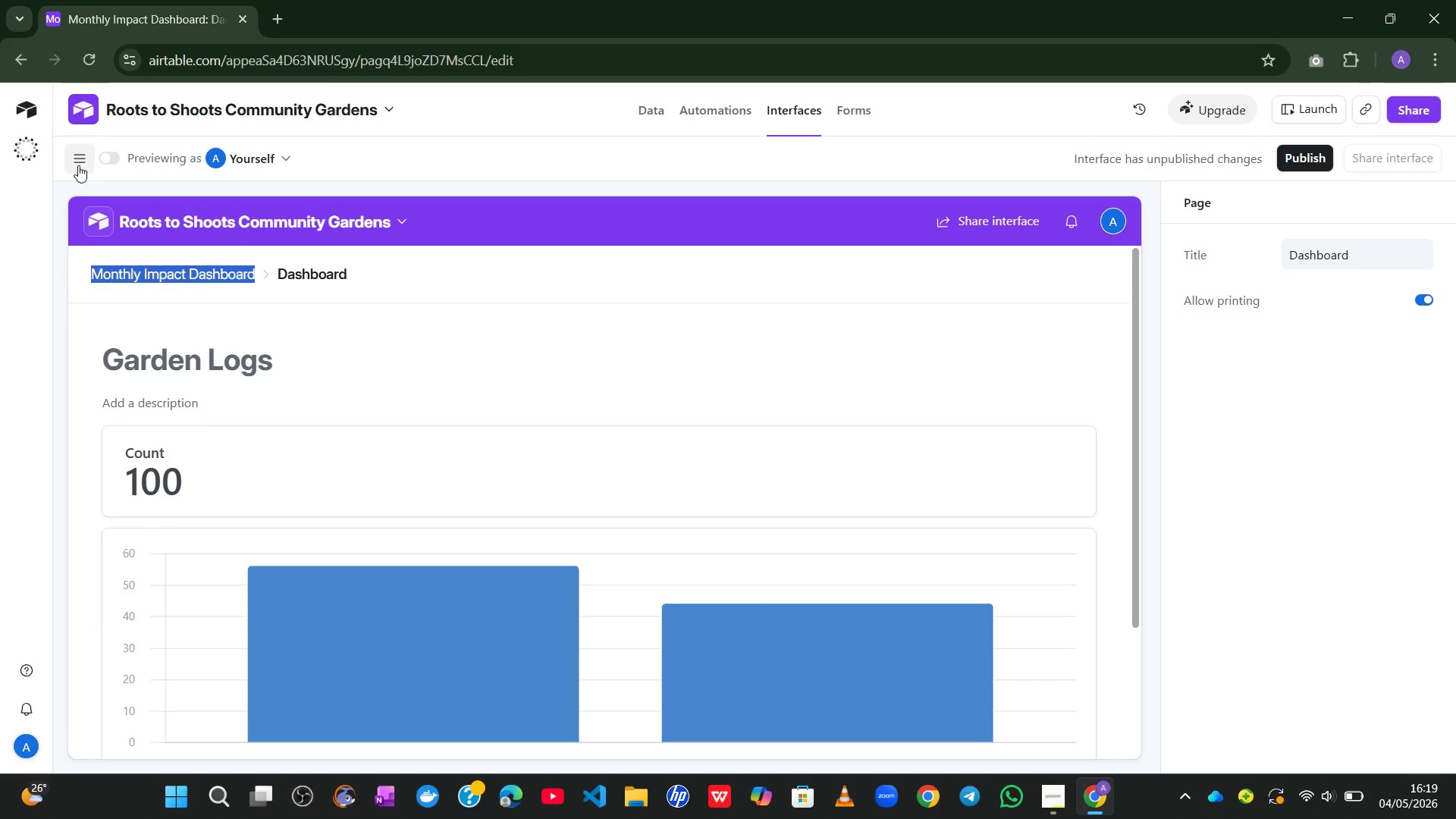 
wait(5.34)
 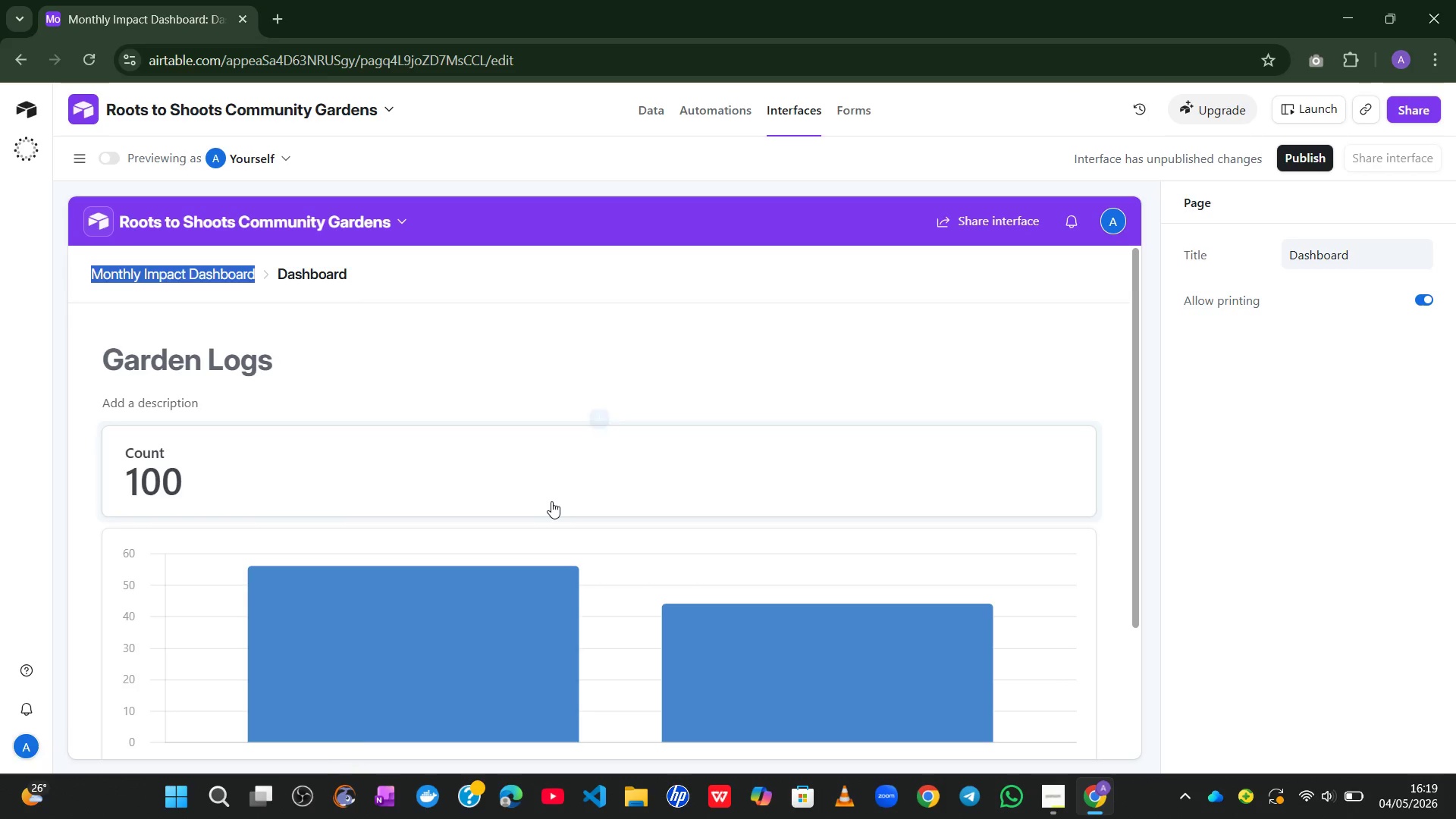 
left_click([642, 105])
 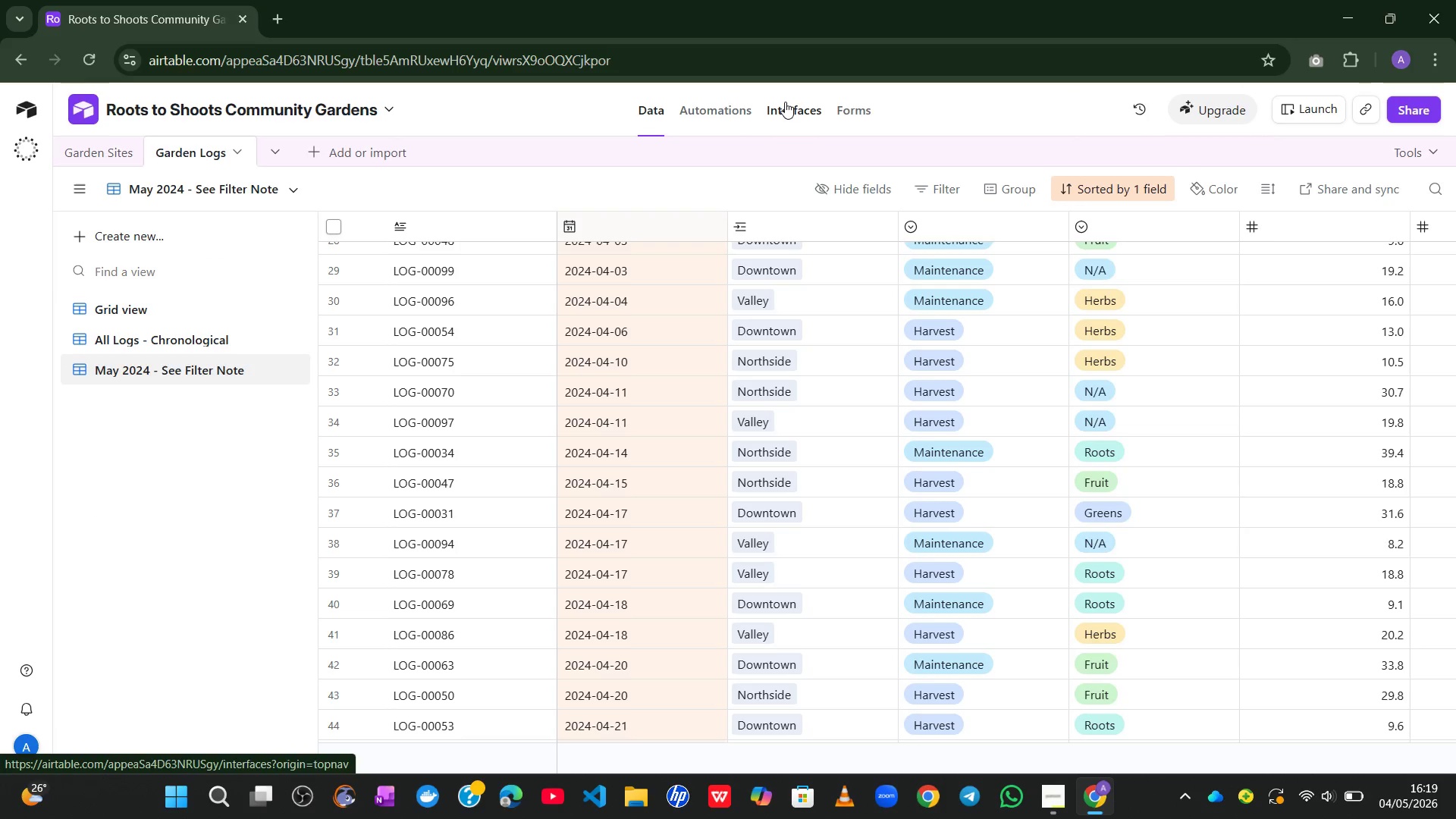 
left_click([785, 102])
 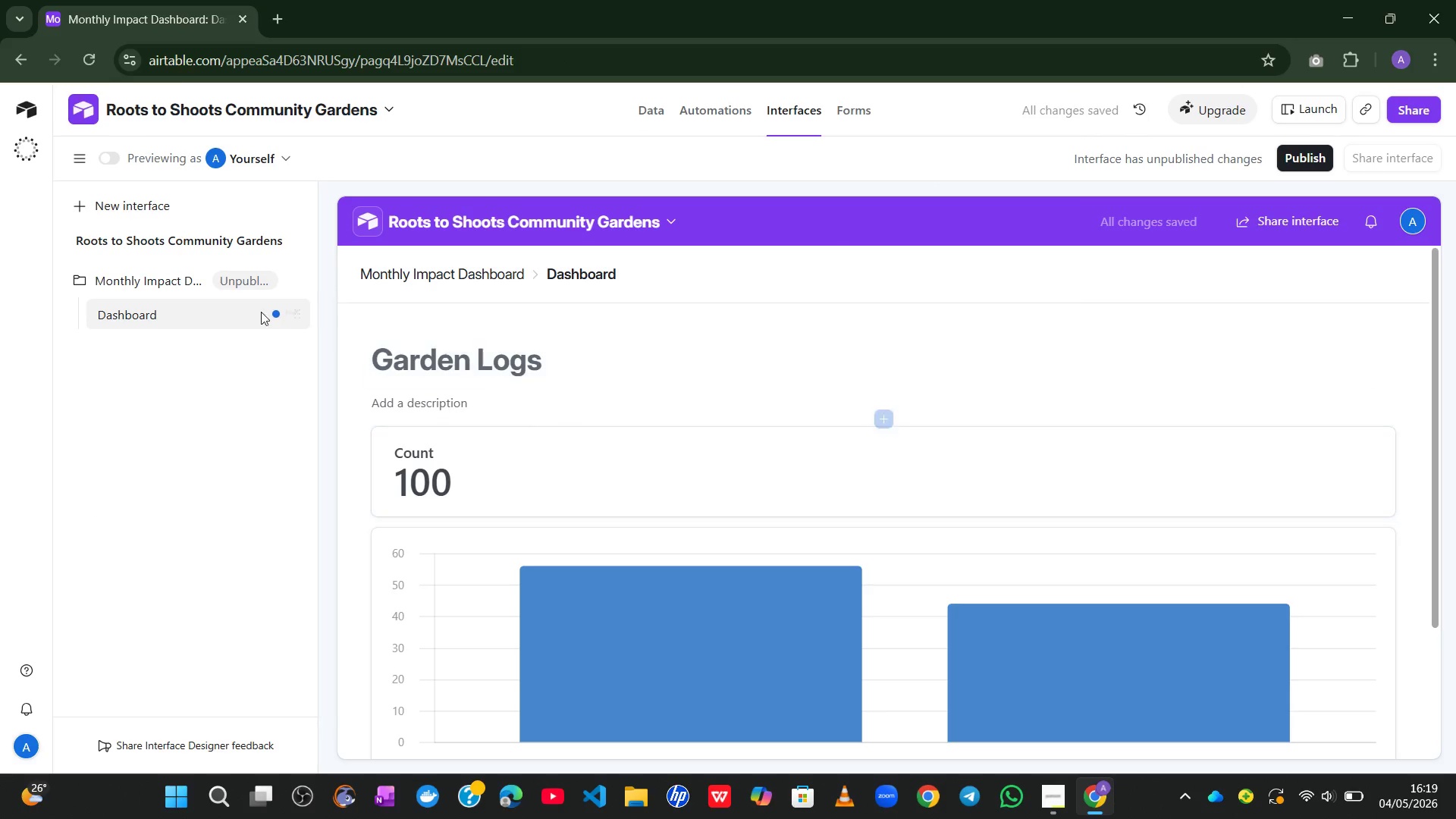 
wait(5.36)
 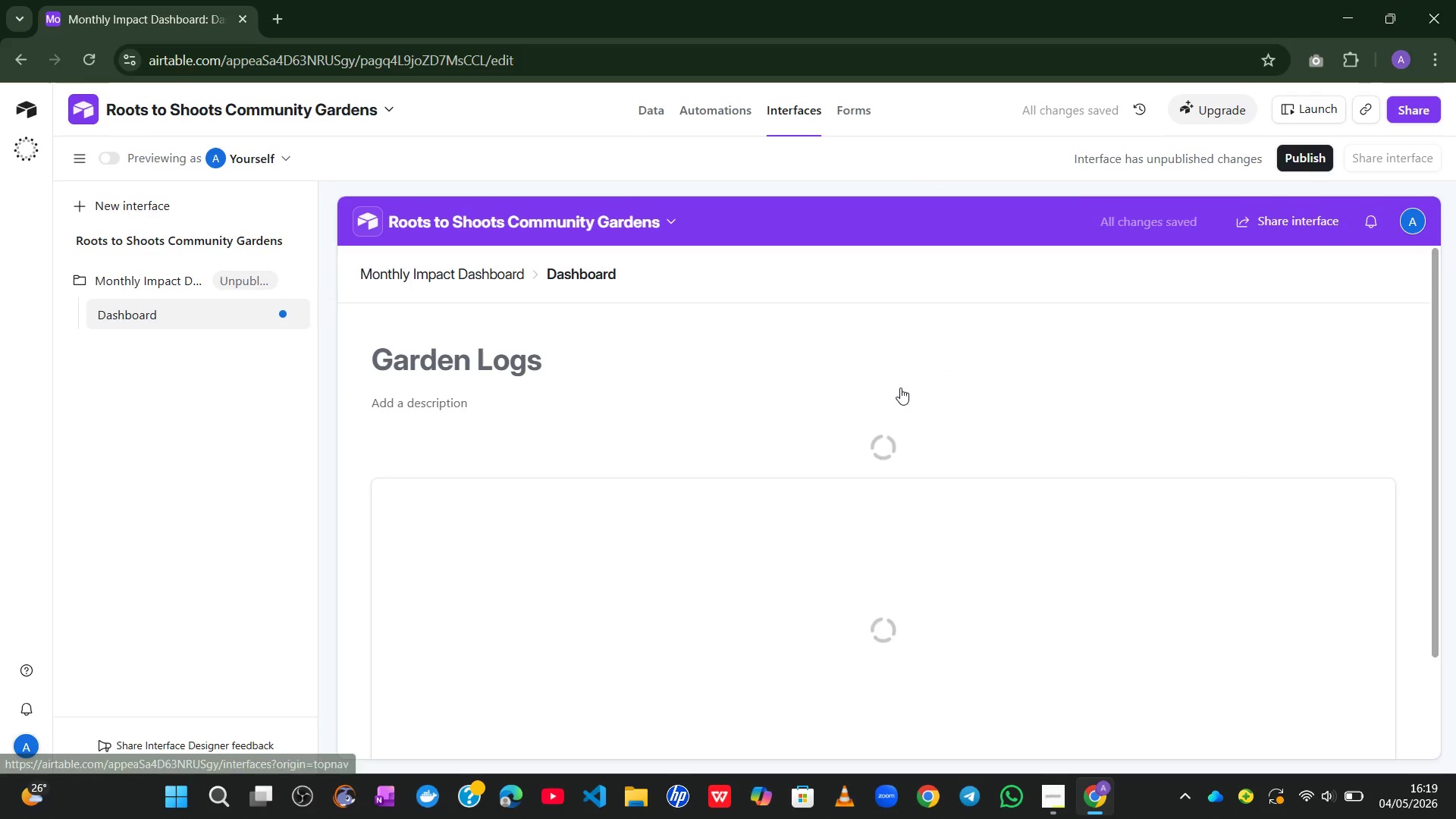 
left_click([265, 315])
 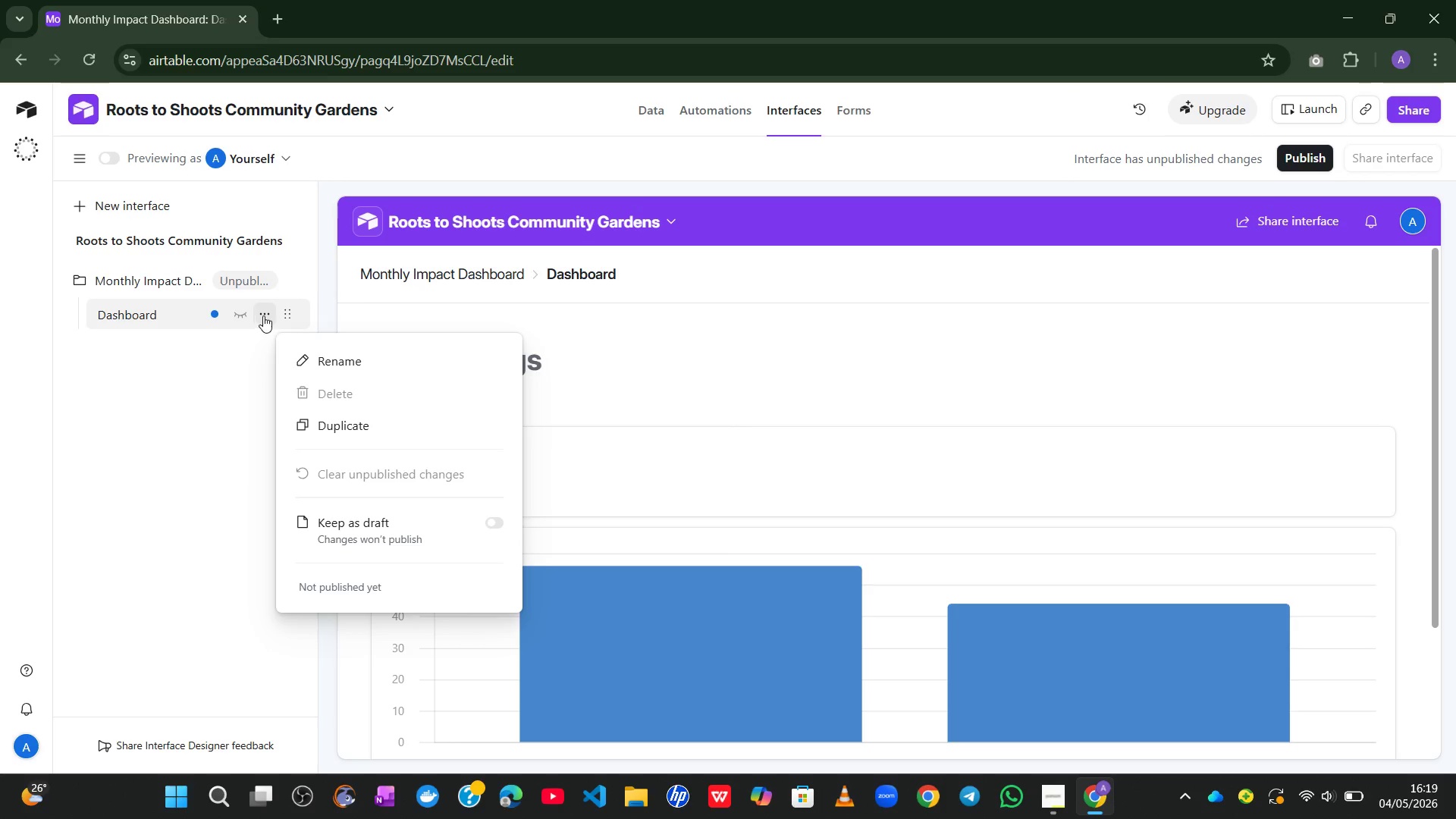 
wait(11.03)
 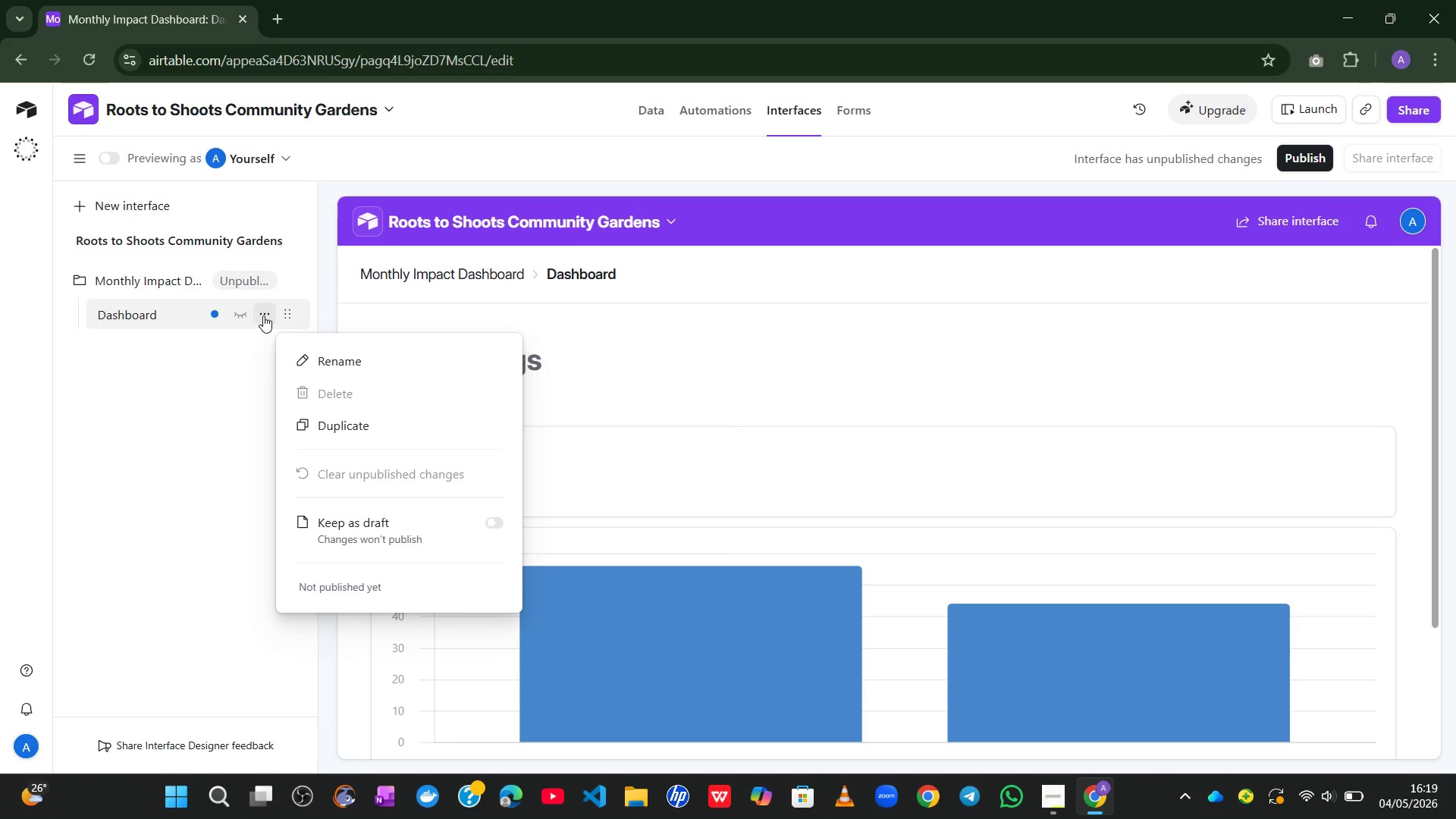 
left_click([118, 287])
 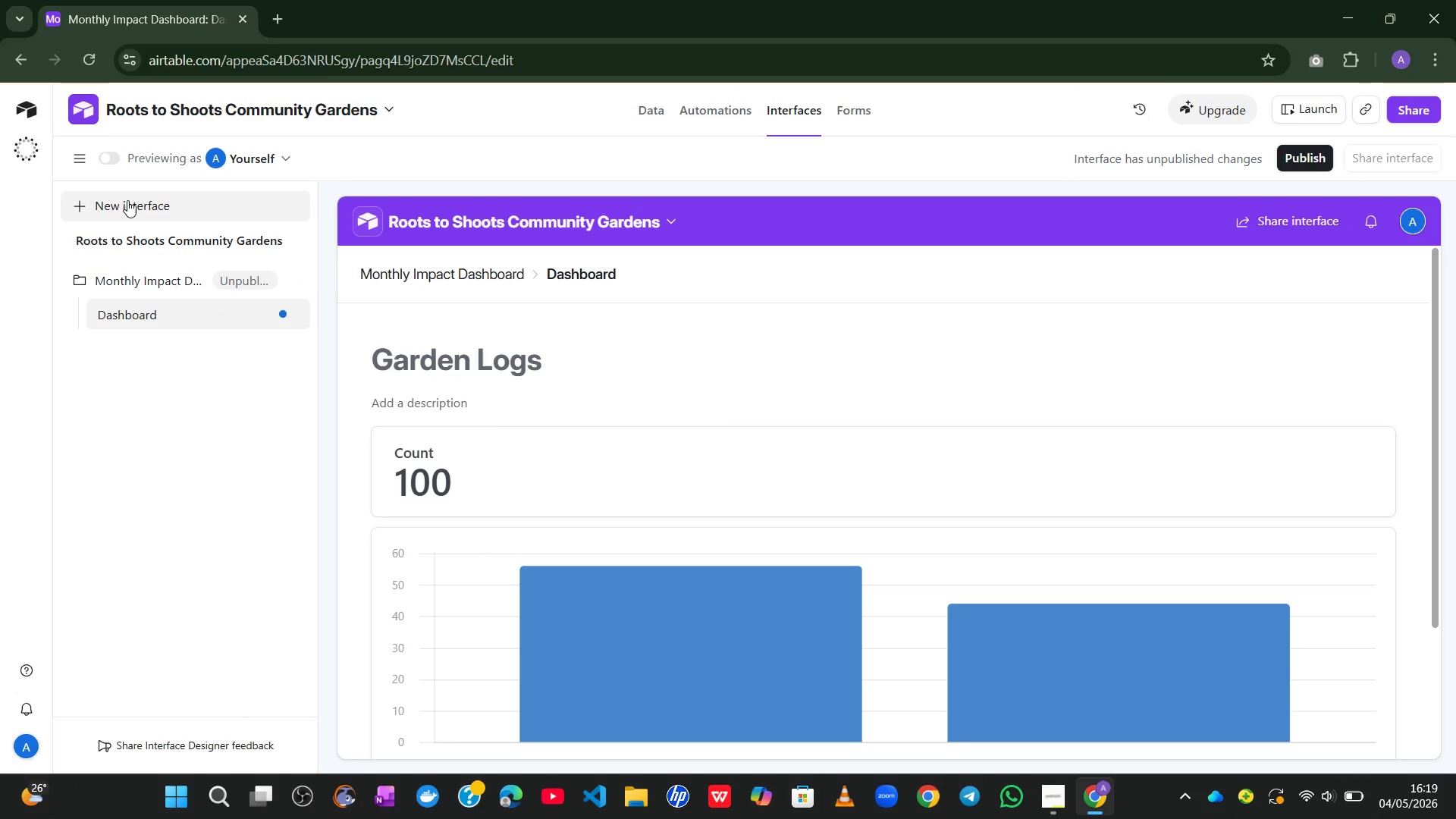 
left_click([96, 202])
 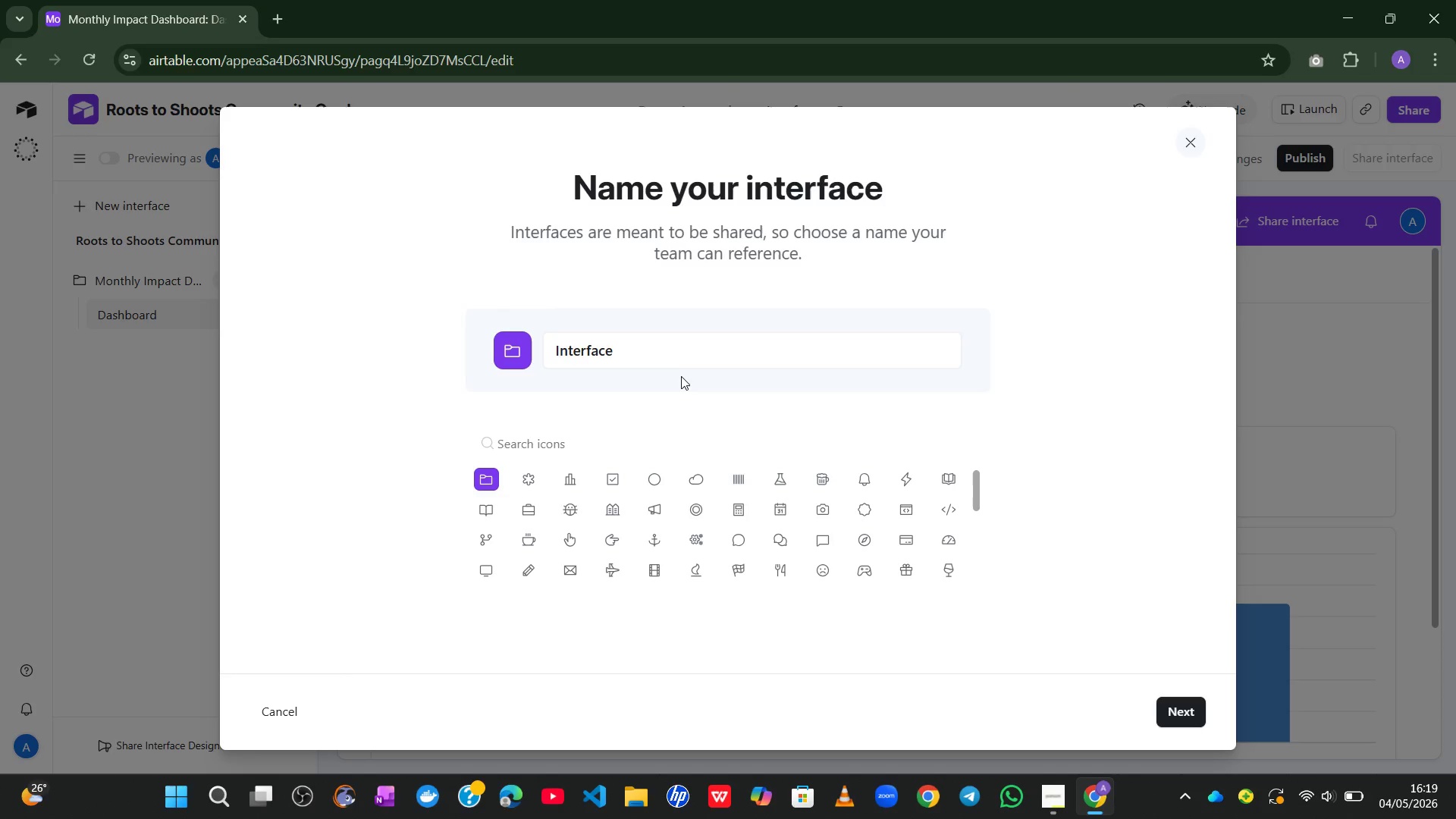 
left_click([691, 333])
 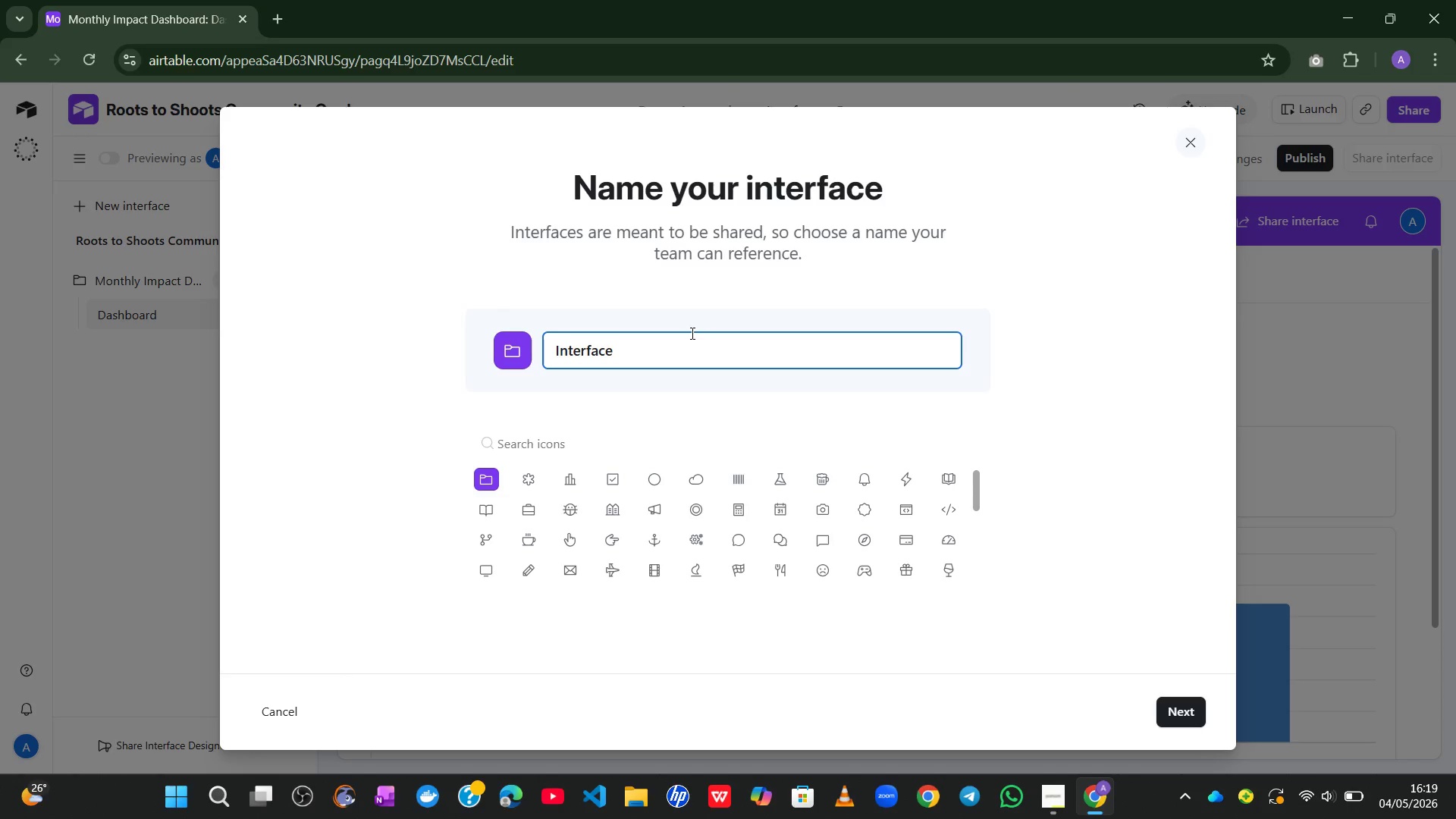 
key(Control+A)
 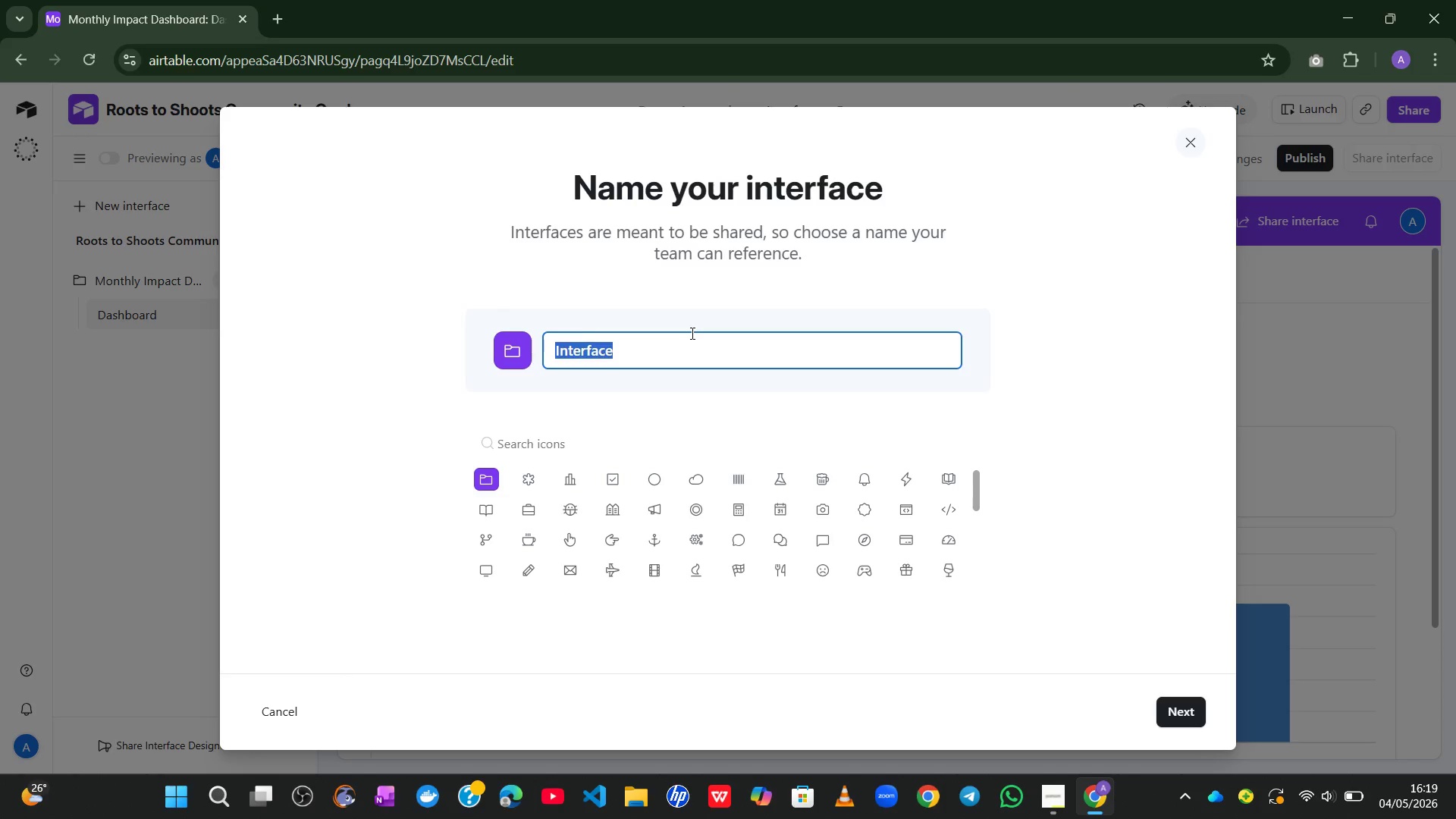 
key(Control+V)
 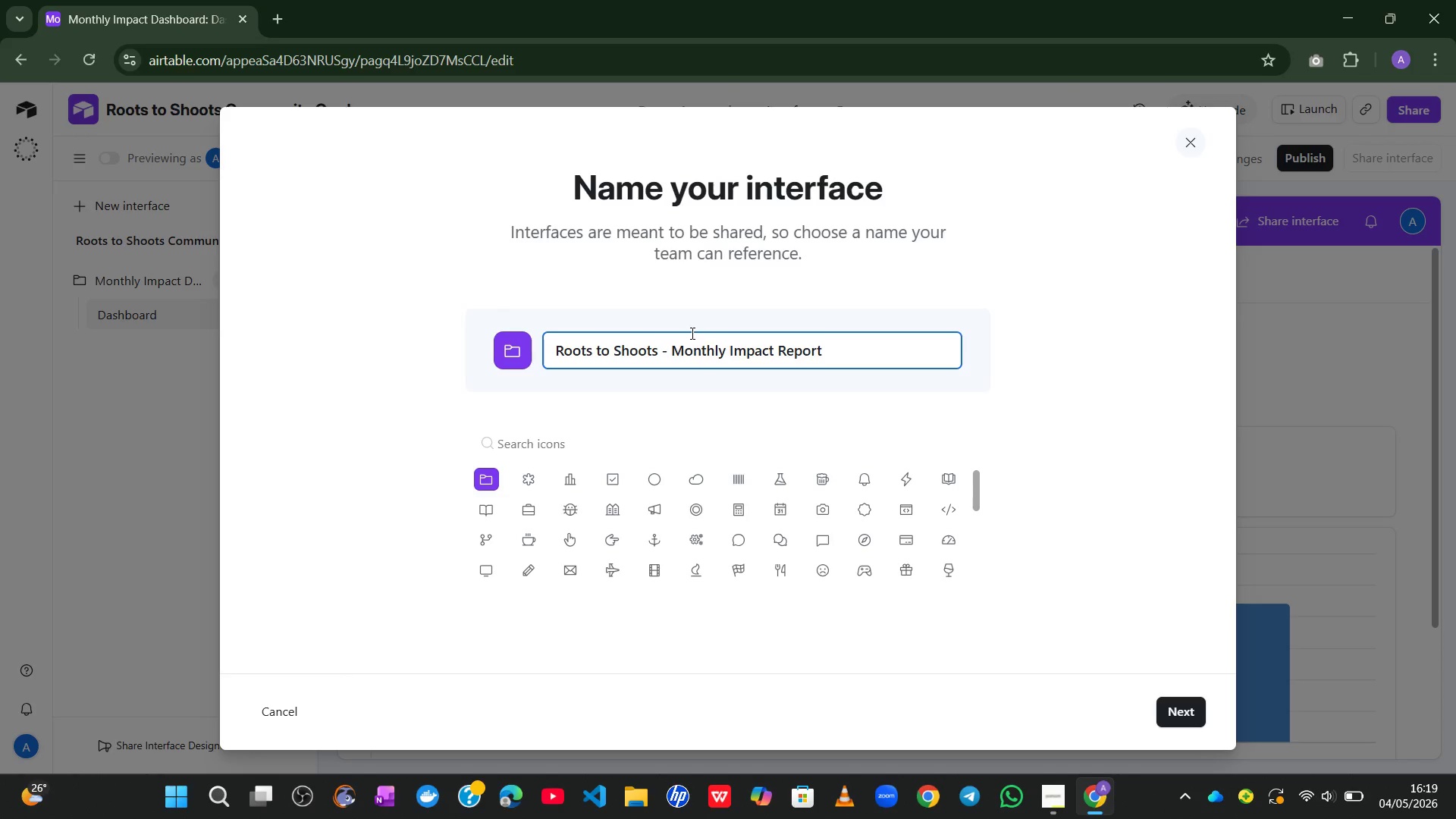 
key(Control+A)
 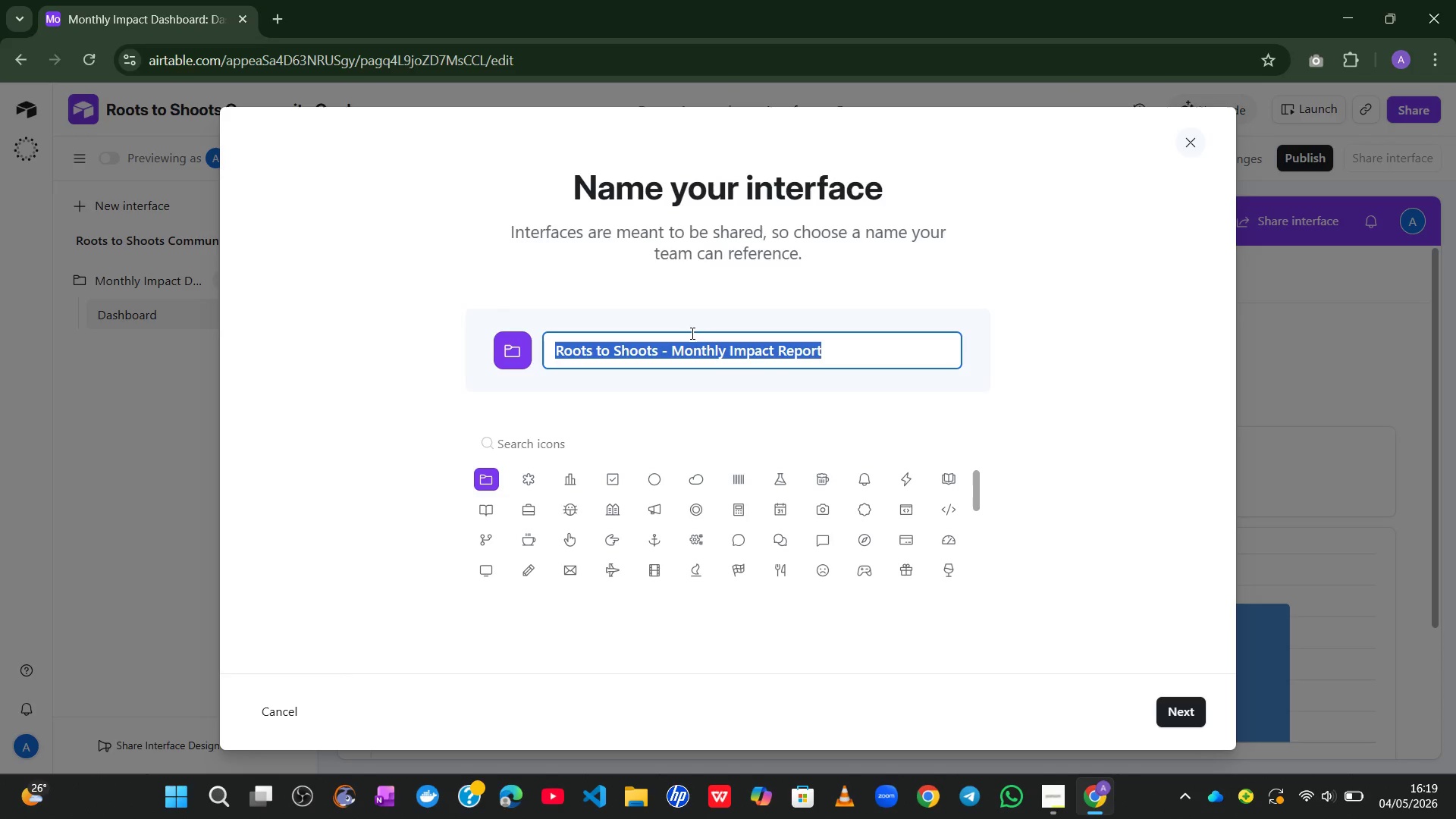 
key(Meta+MetaLeft)
 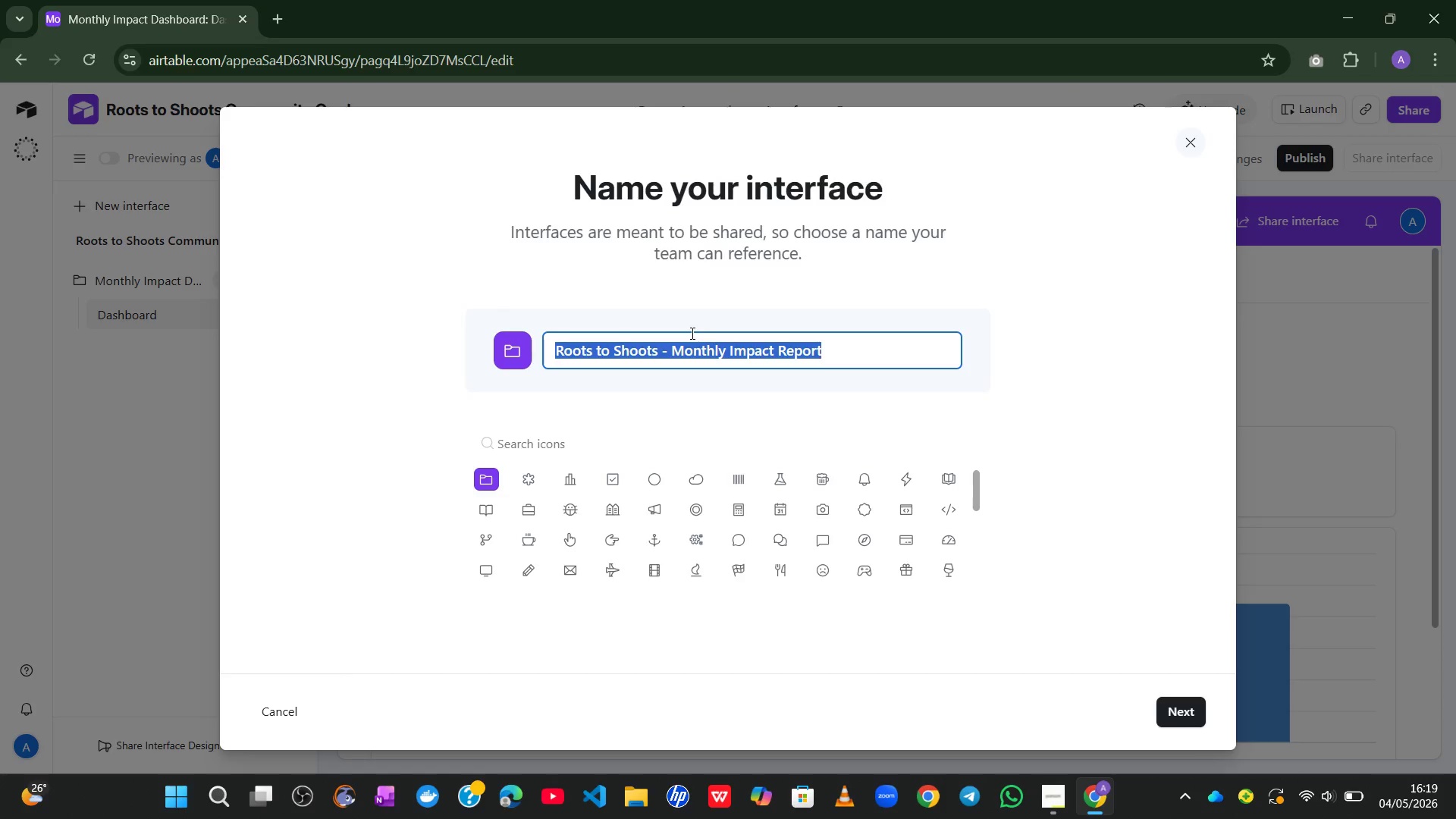 
key(Meta+V)
 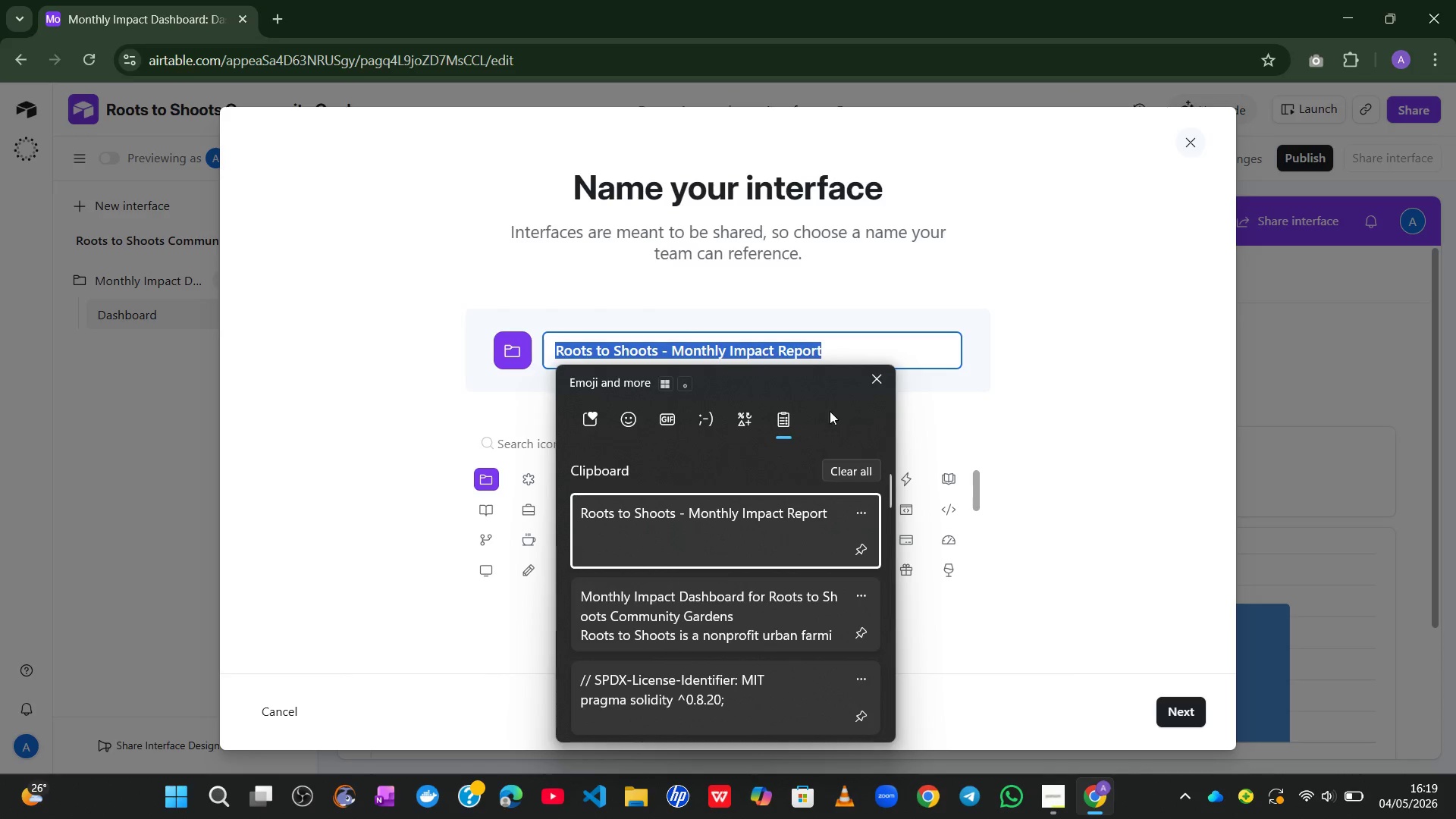 
left_click([873, 378])
 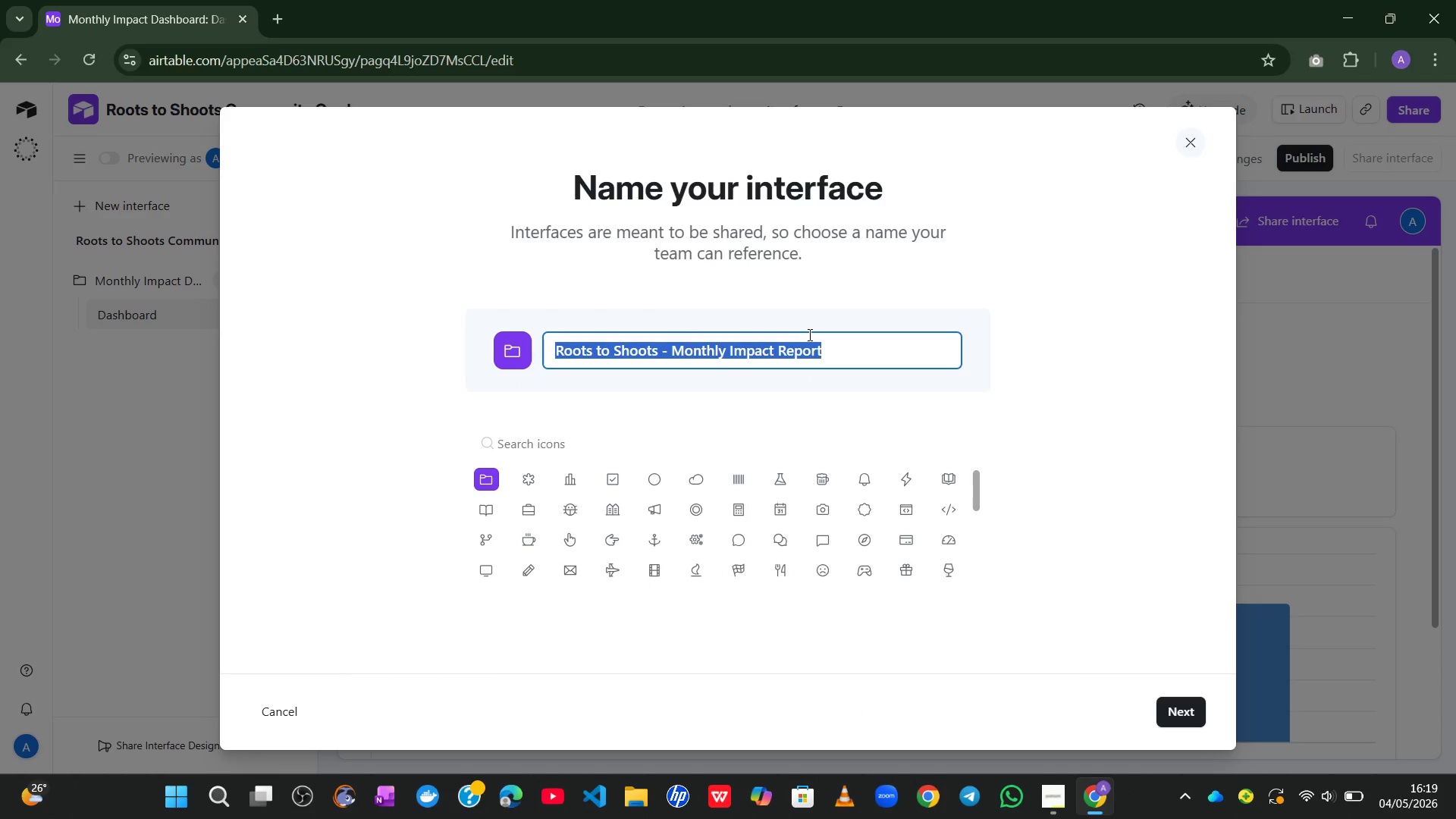 
wait(17.22)
 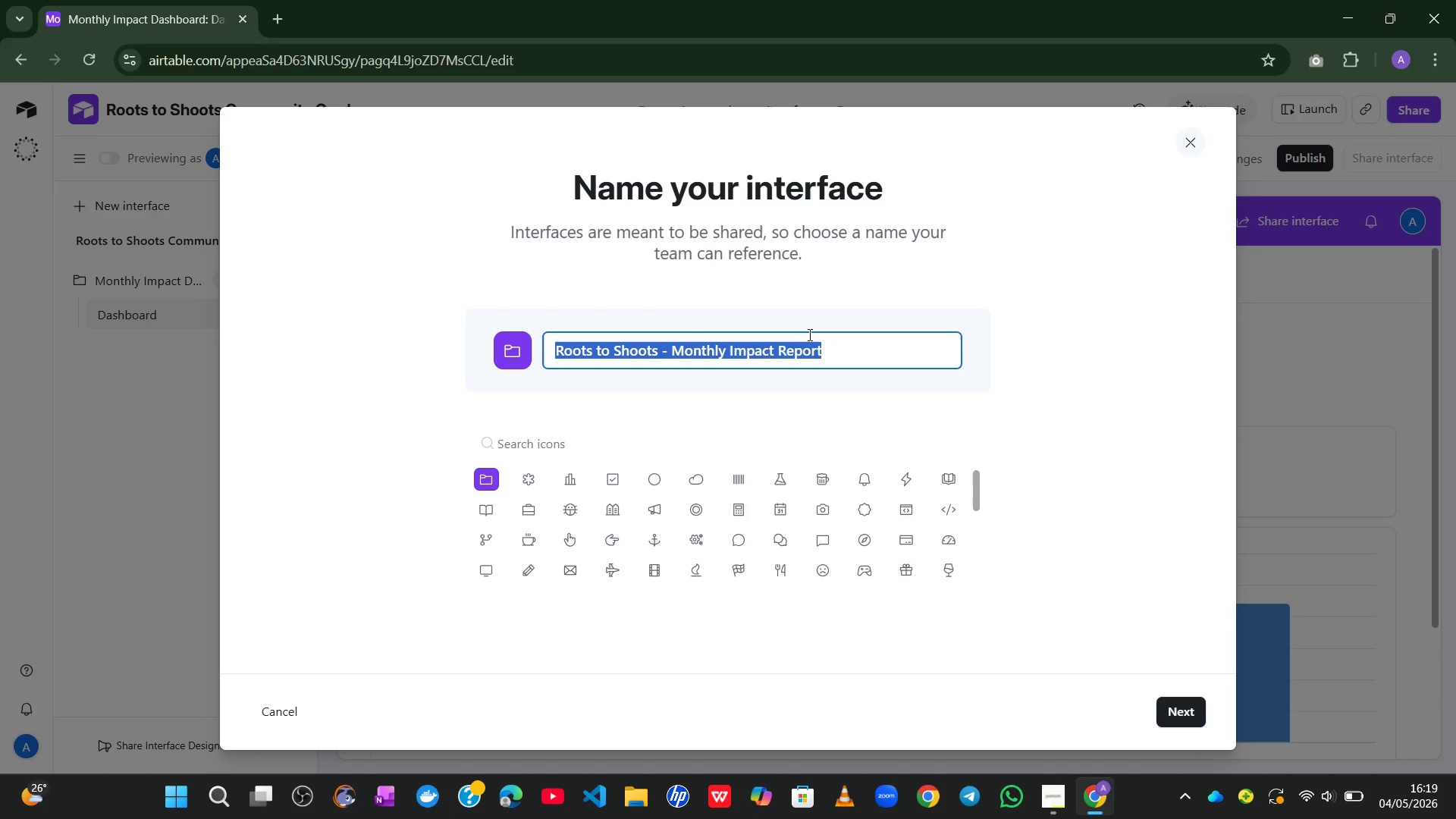 
type(Monthly )
 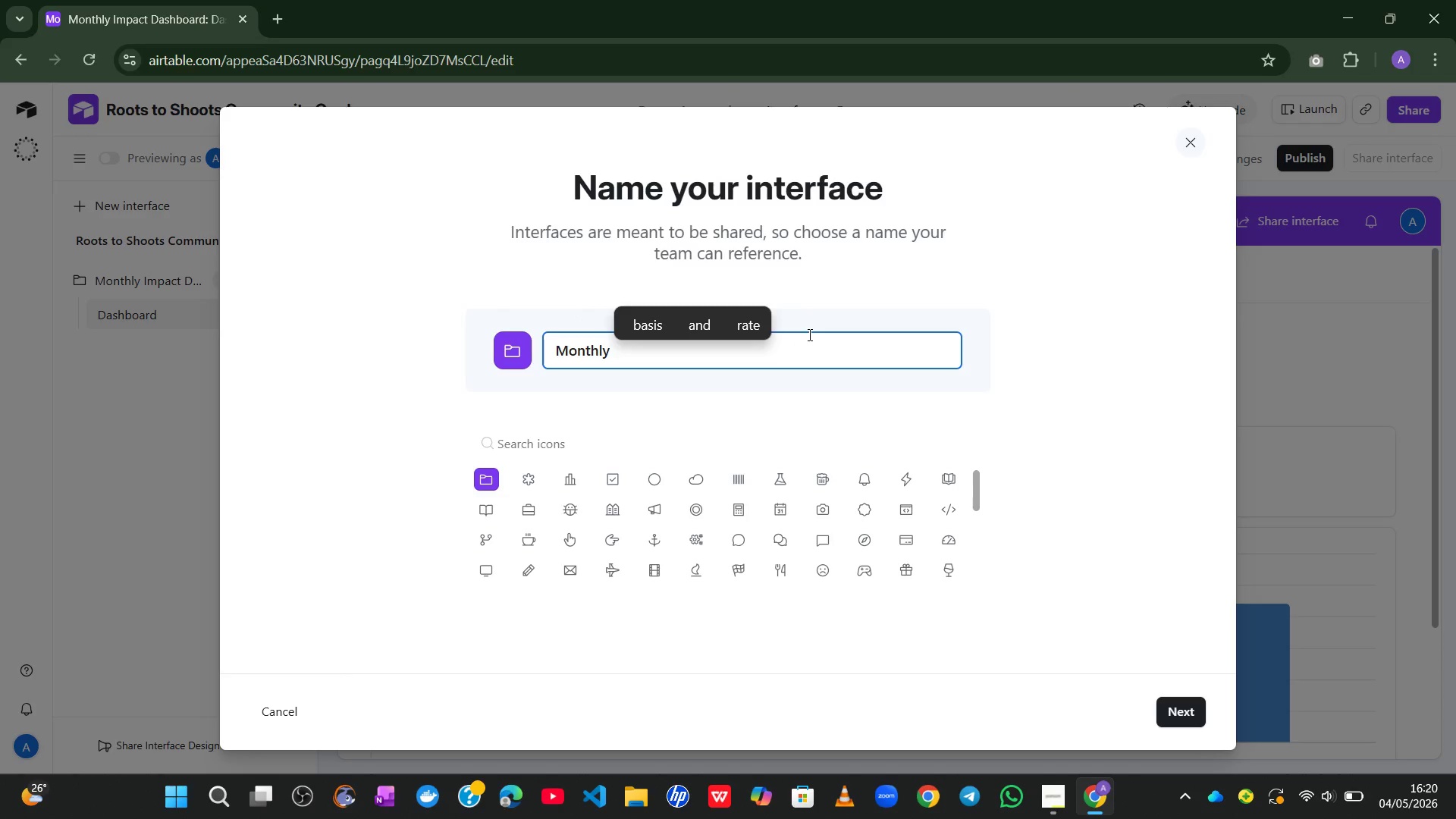 
type(Impact Dashbao'')
key(Backspace)
key(Backspace)
key(Backspace)
key(Backspace)
type(oard)
 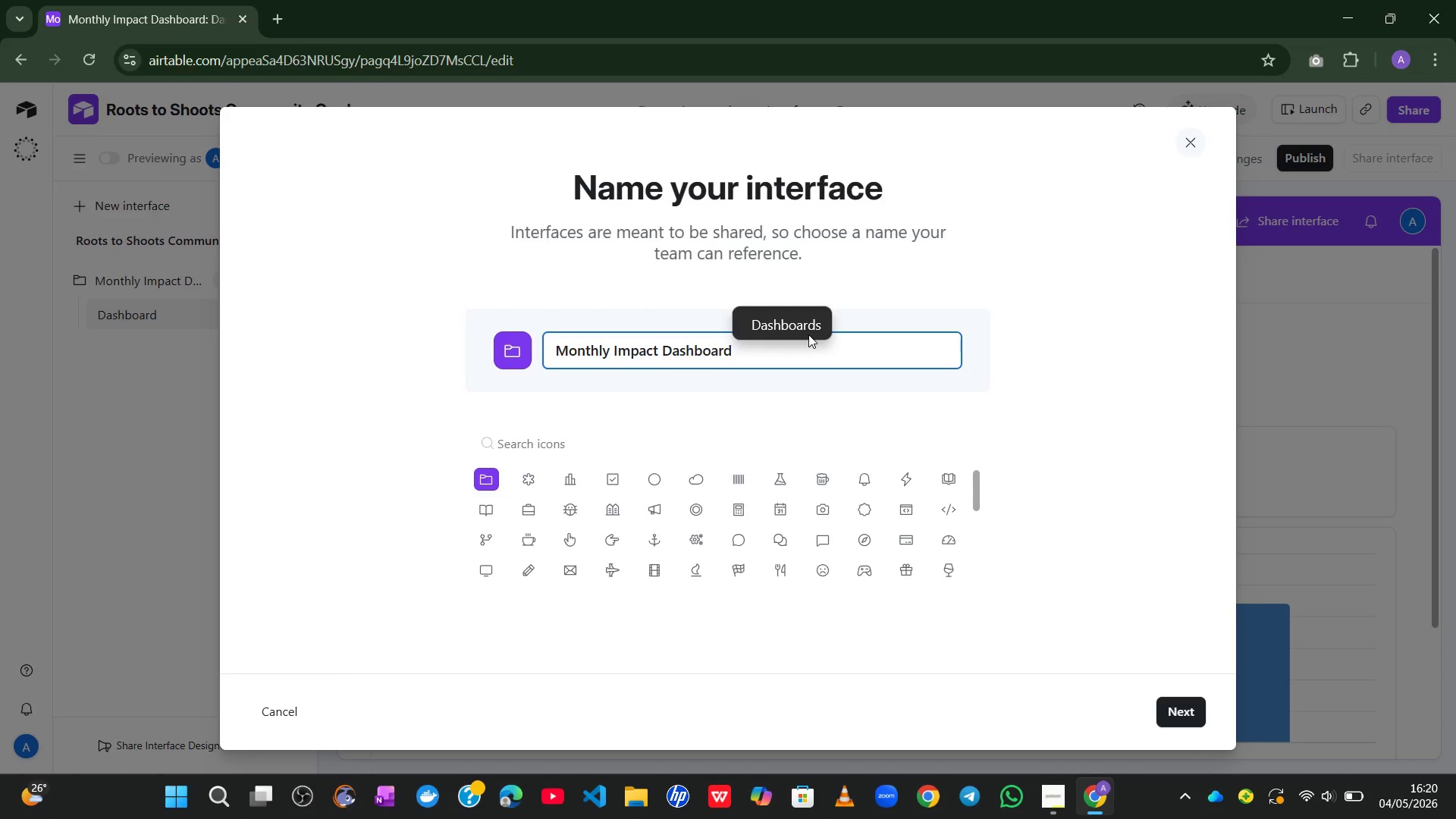 
left_click([1178, 717])
 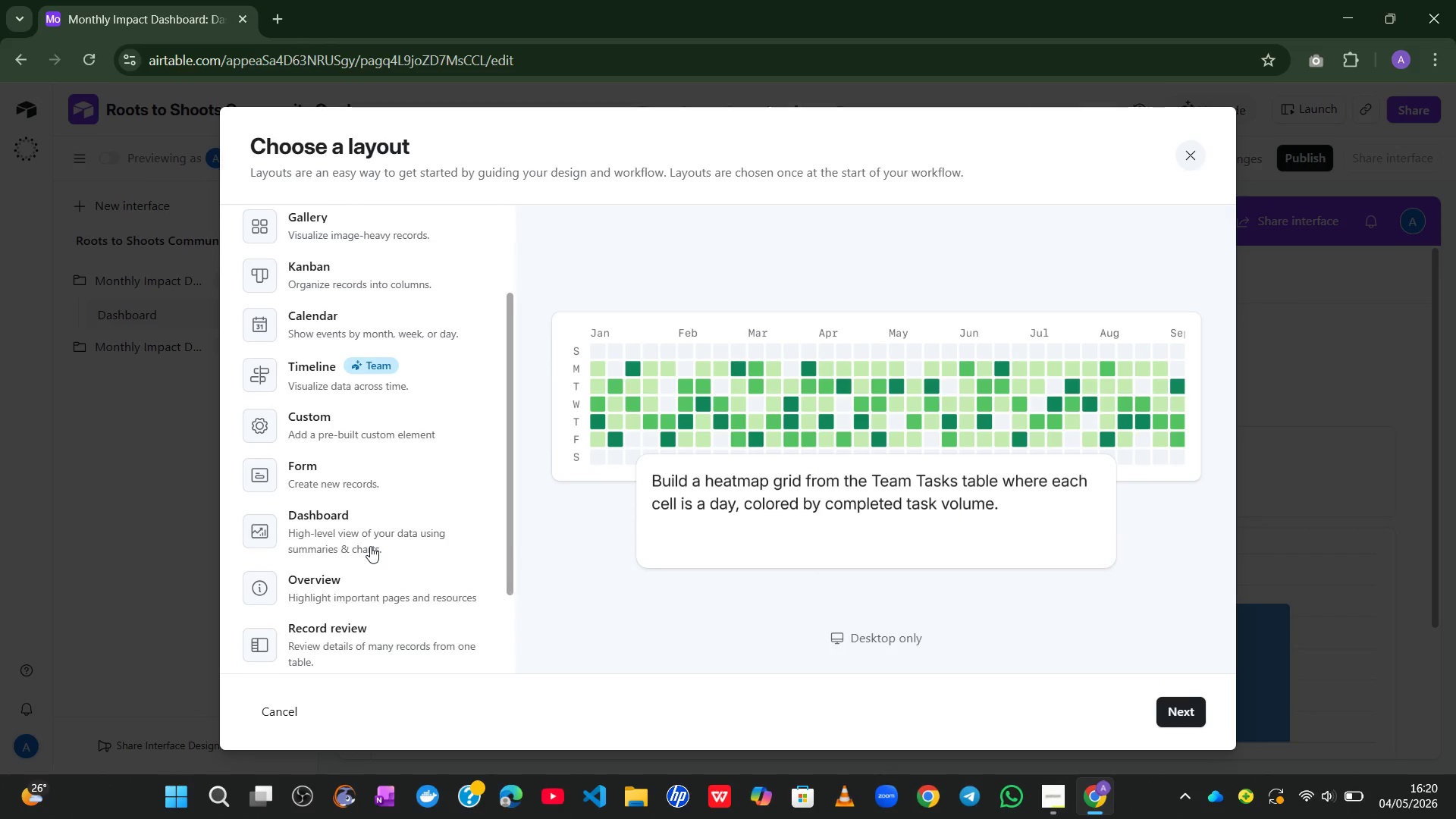 
left_click([396, 516])
 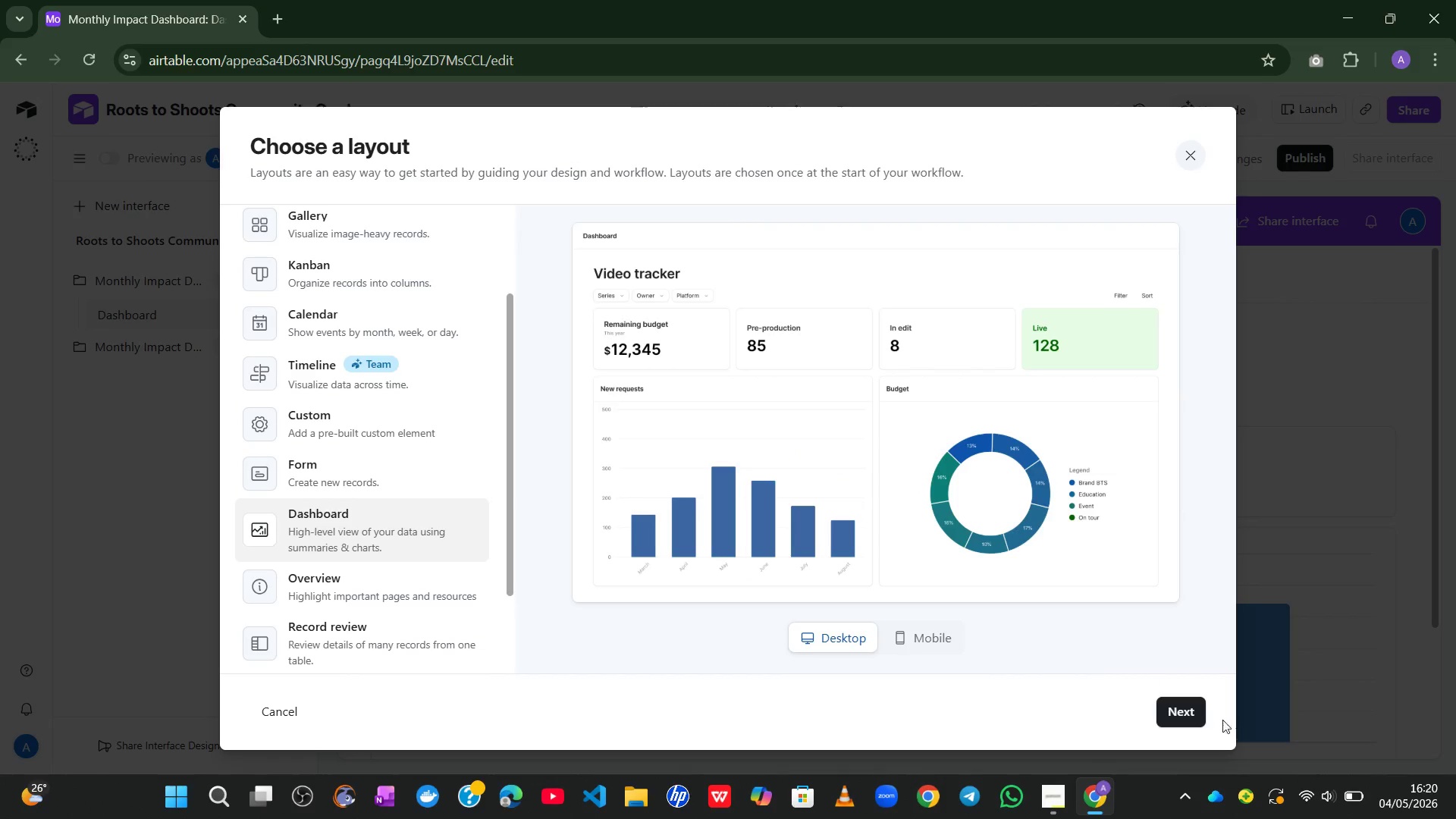 
left_click([1189, 710])
 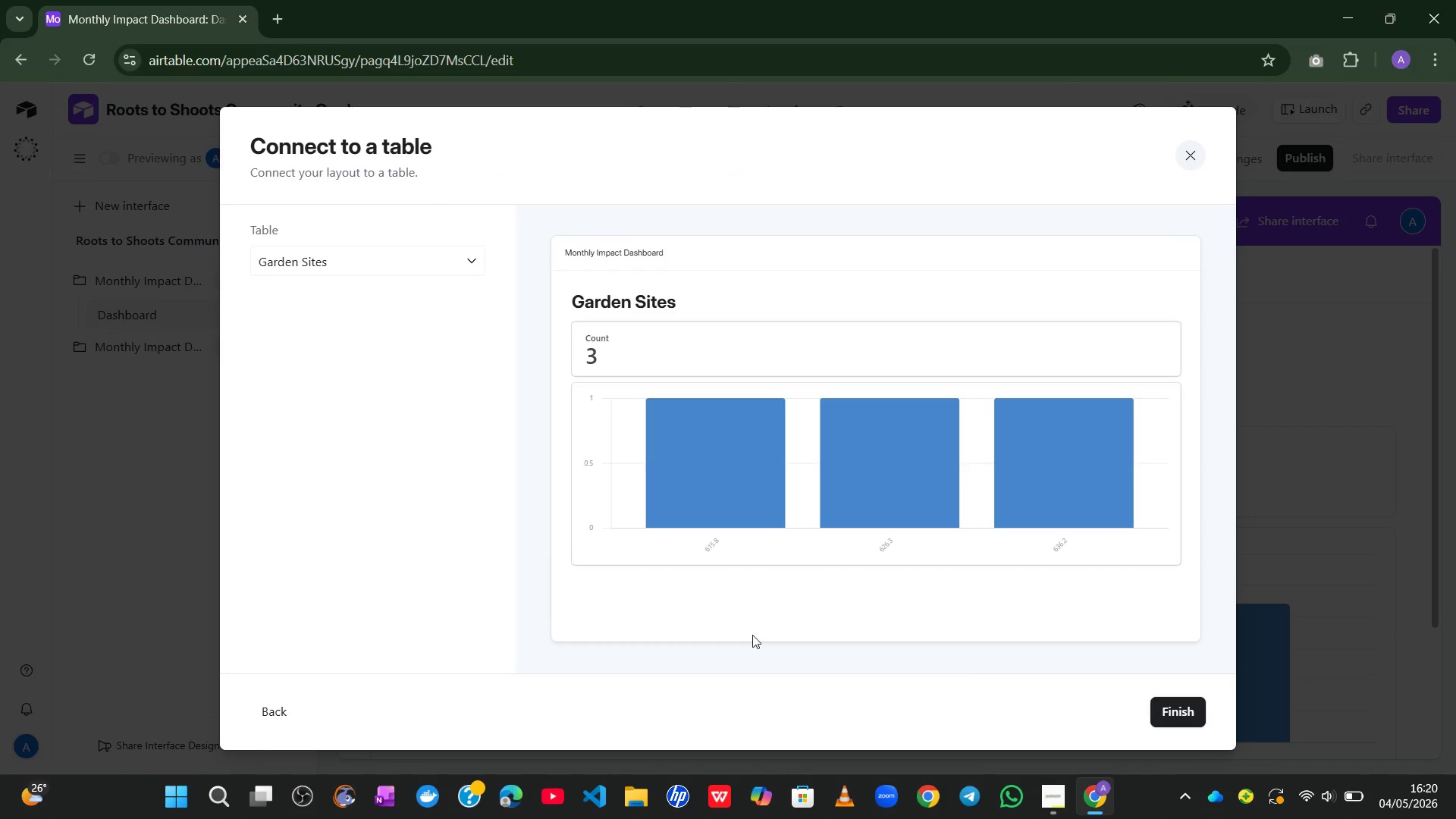 
left_click([1163, 706])
 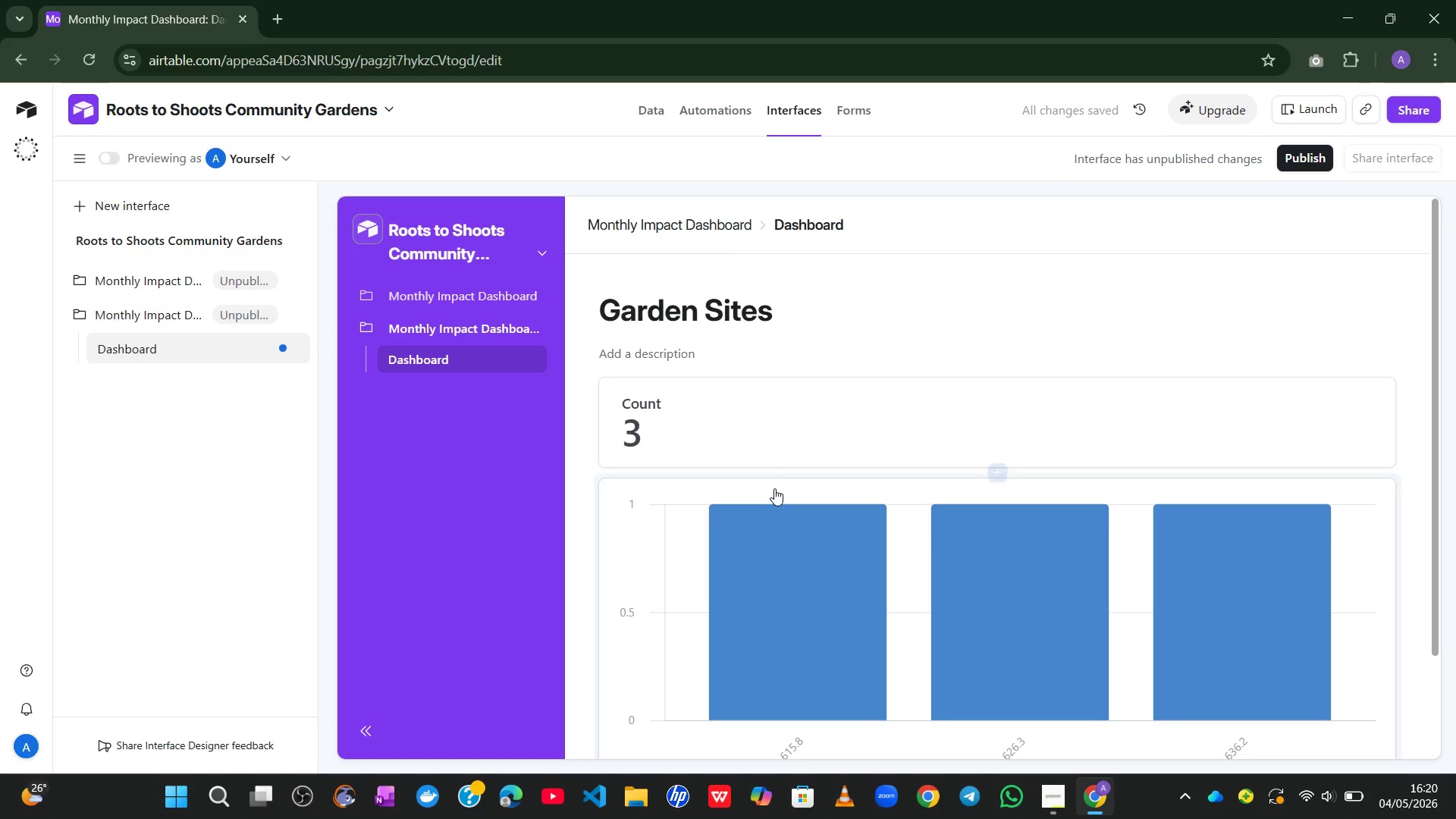 
wait(10.59)
 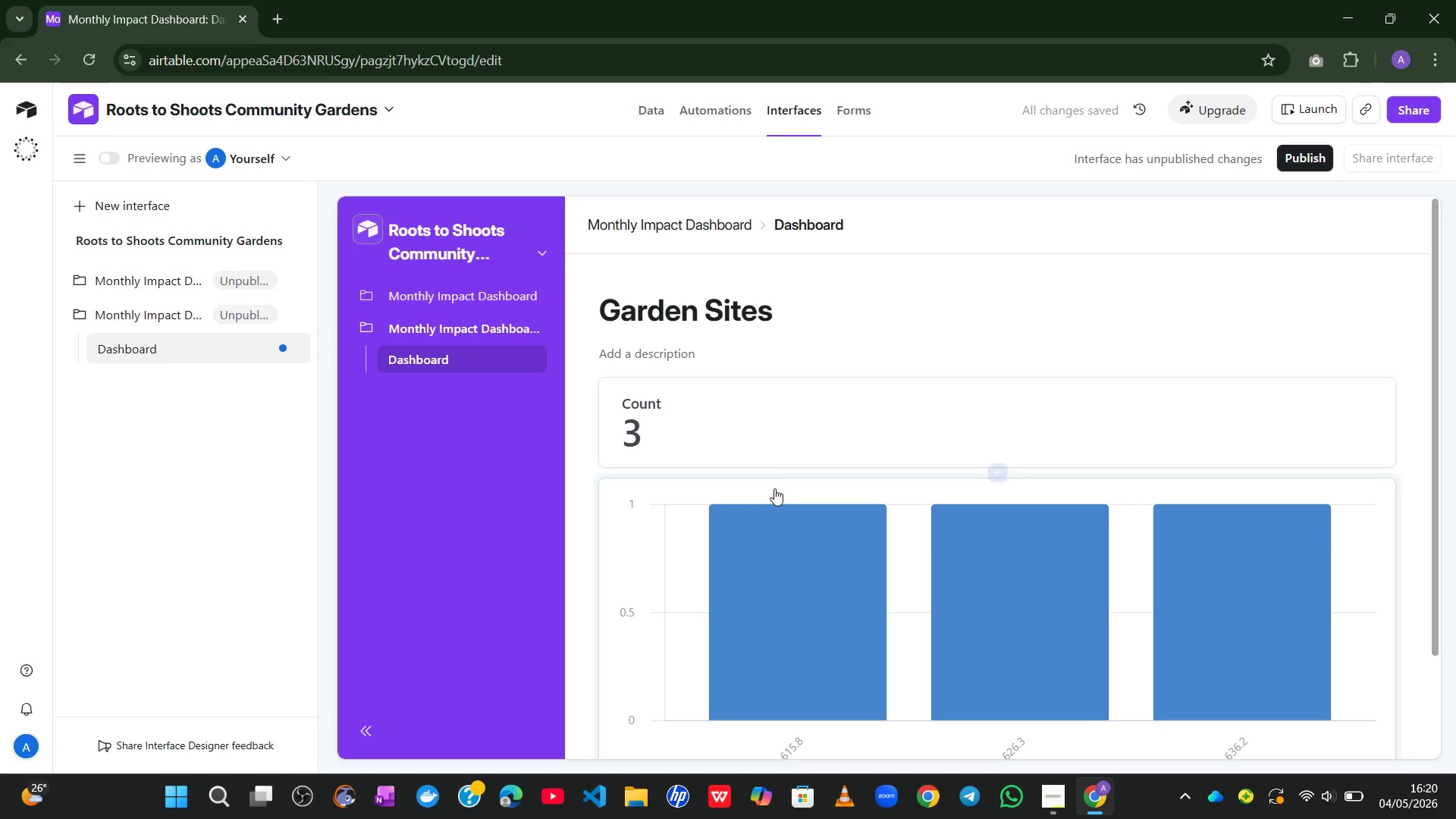 
left_click([291, 277])
 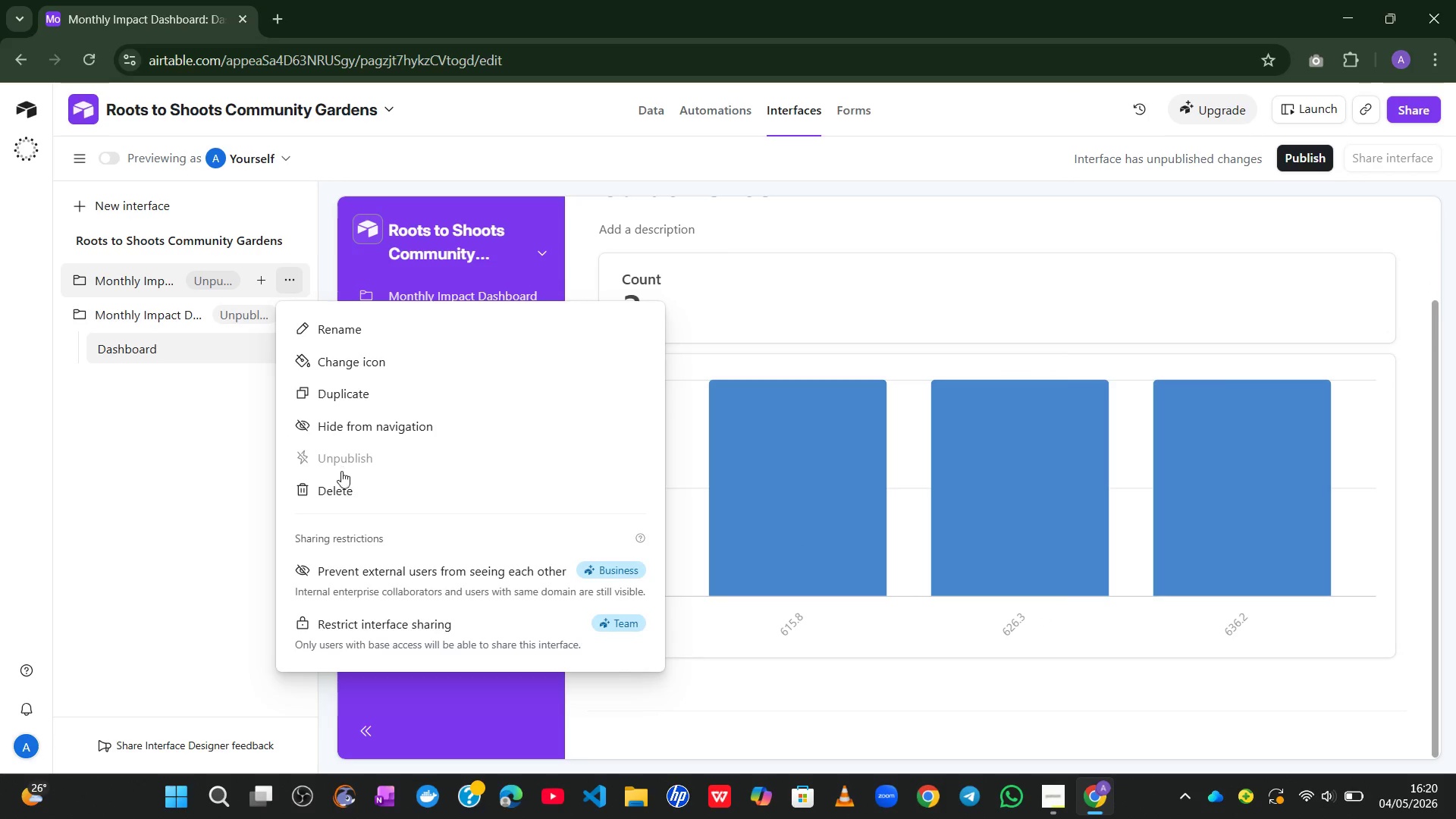 
left_click([335, 499])
 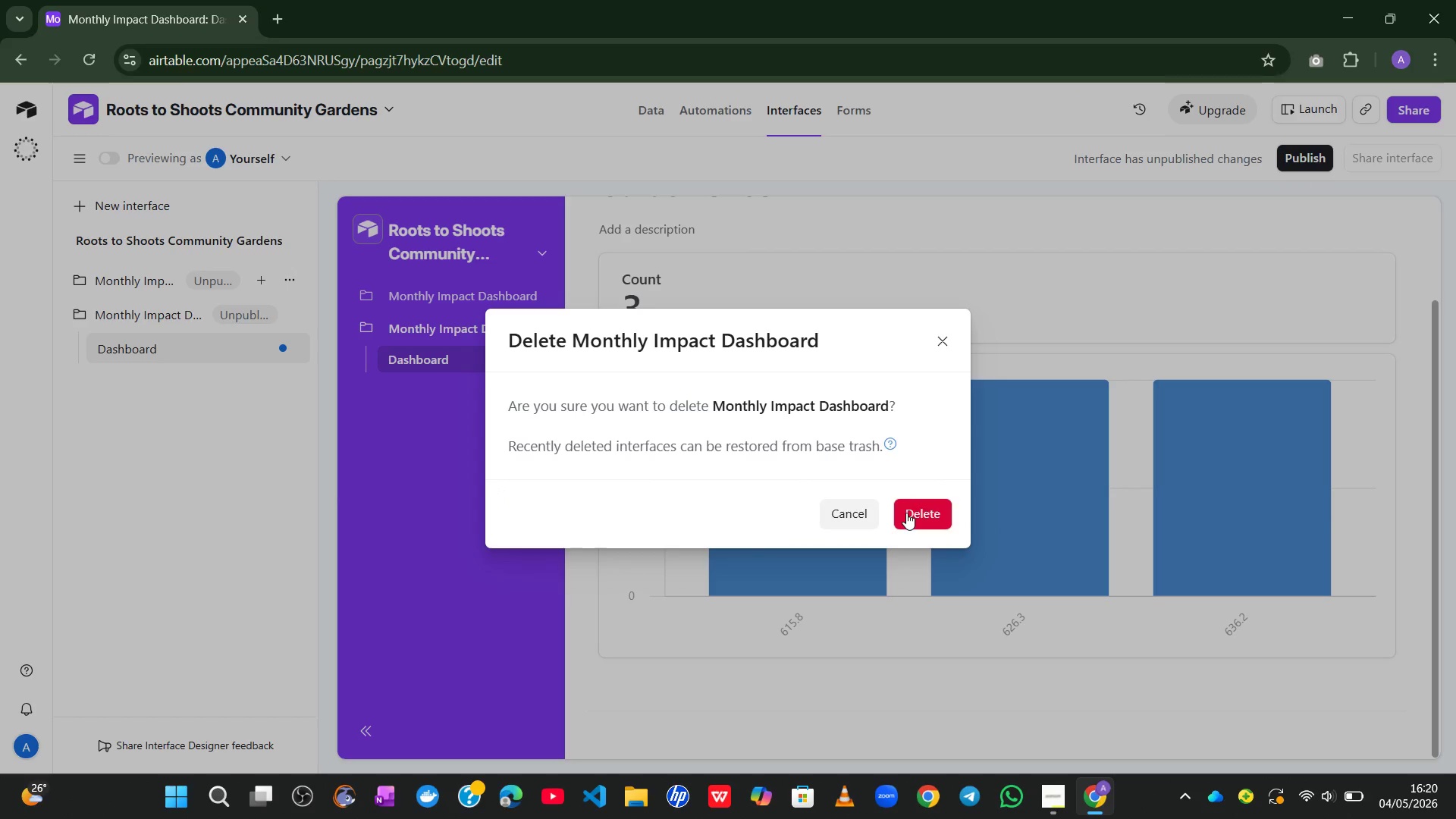 
left_click([939, 514])
 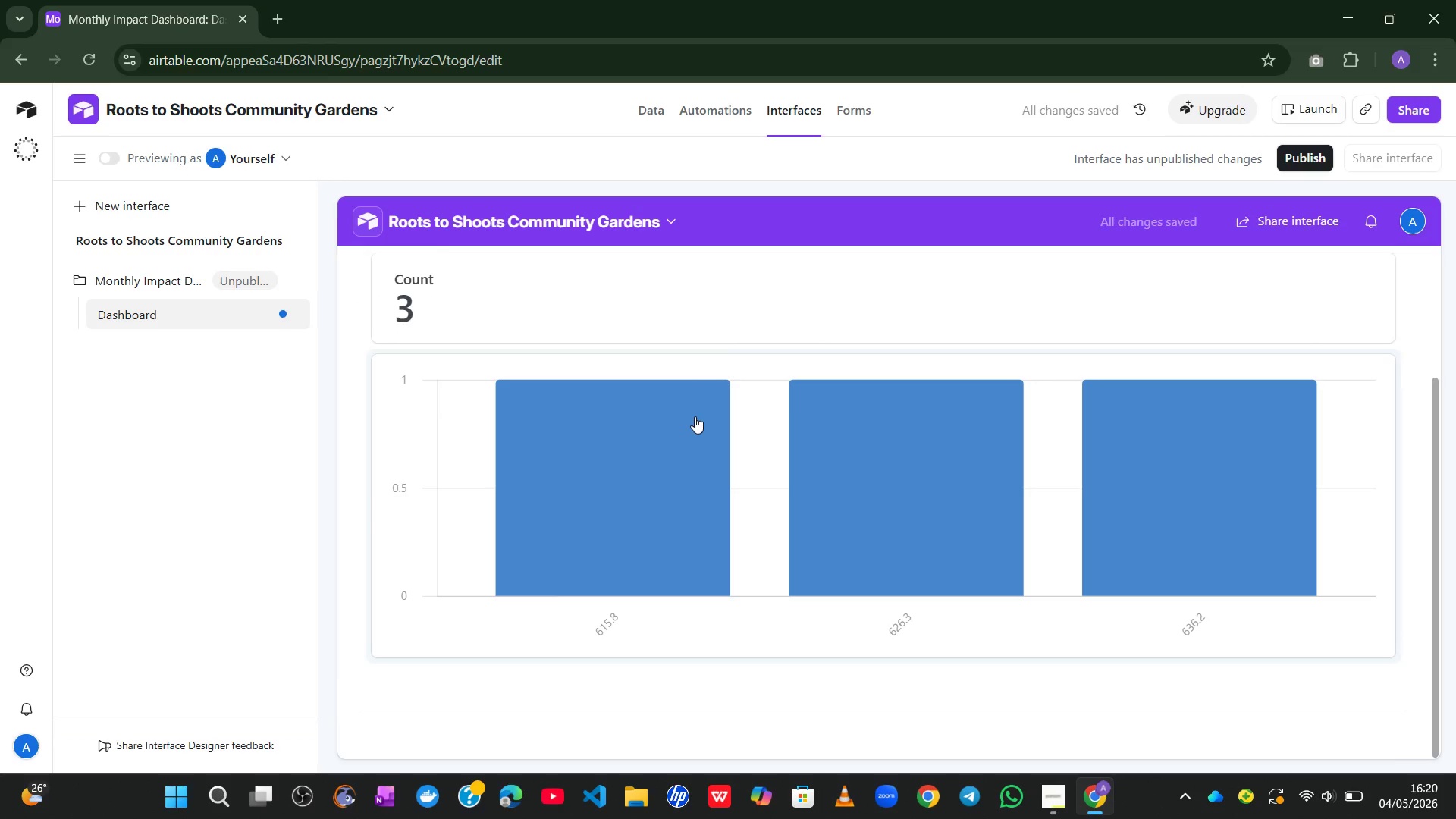 
wait(7.3)
 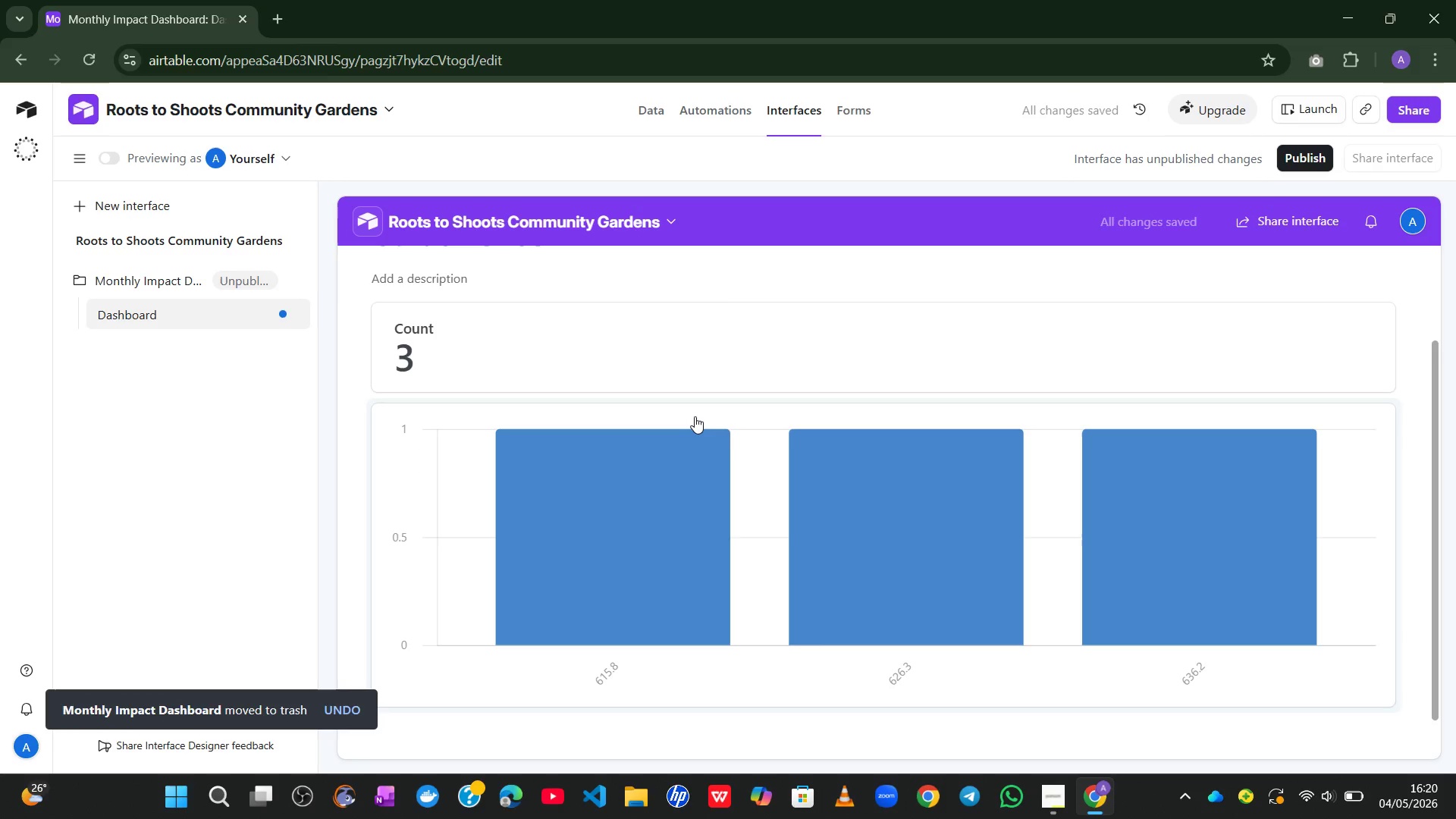 
double_click([539, 348])
 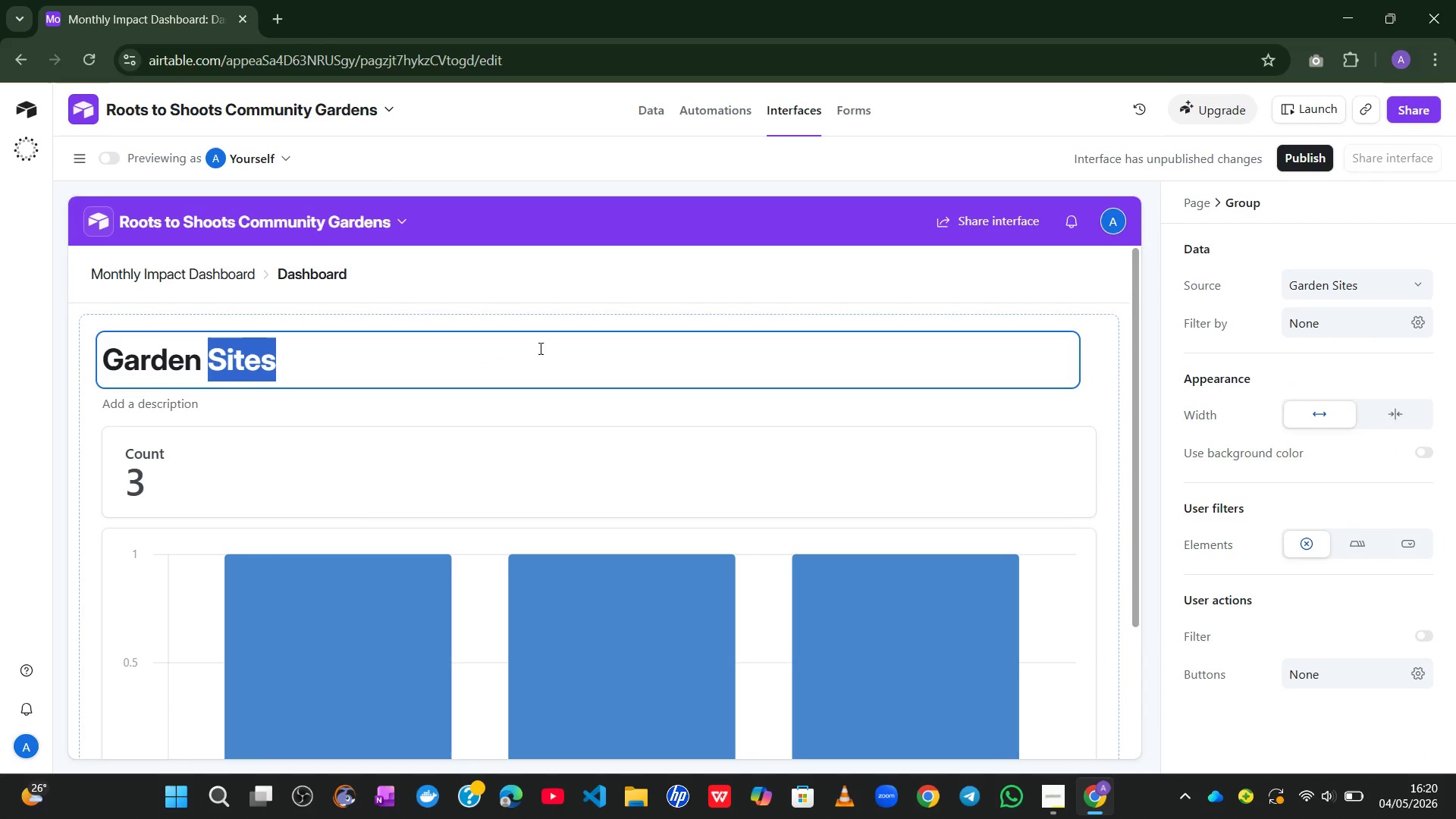 
key(Control+A)
 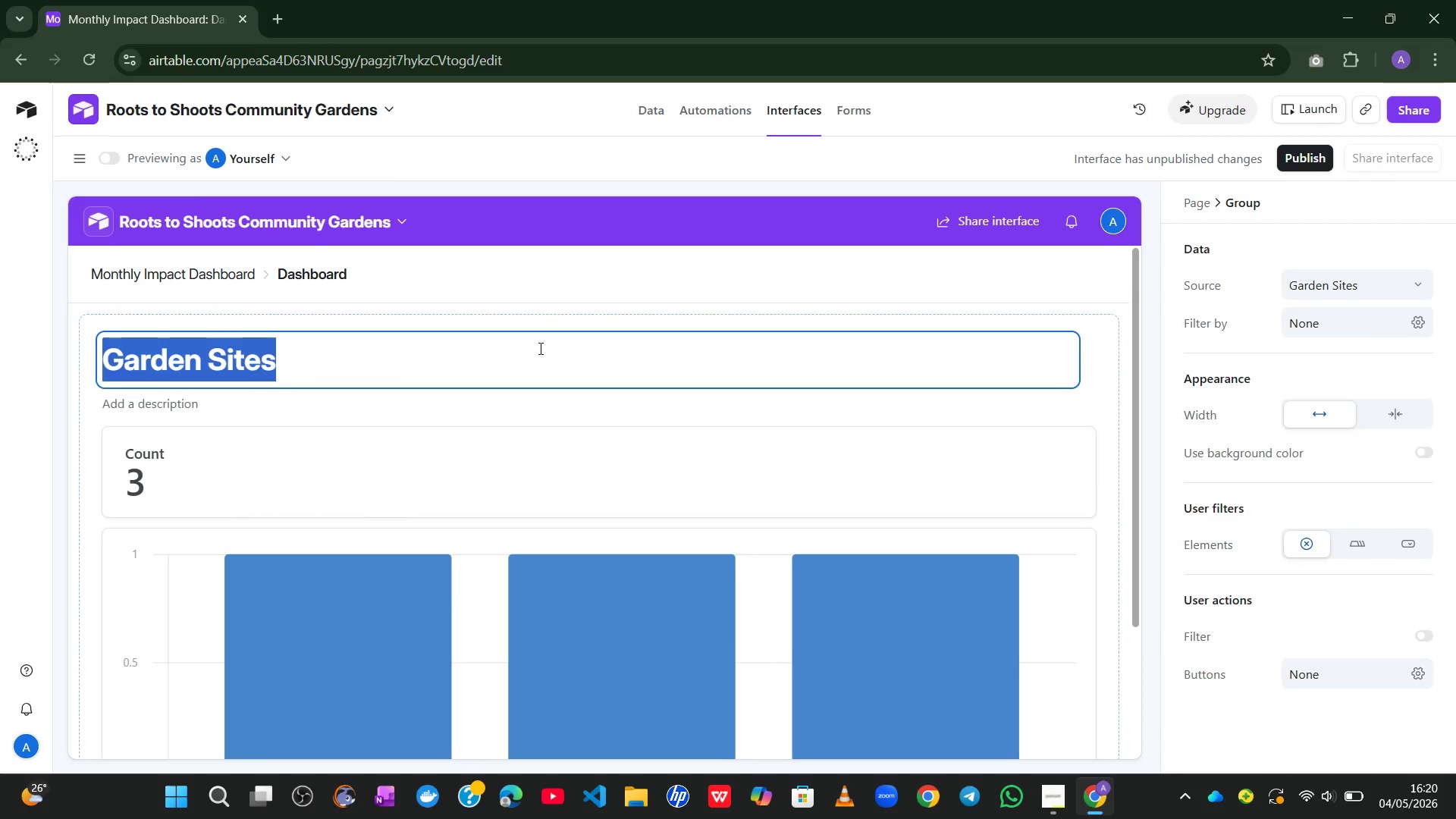 
key(Control+V)
 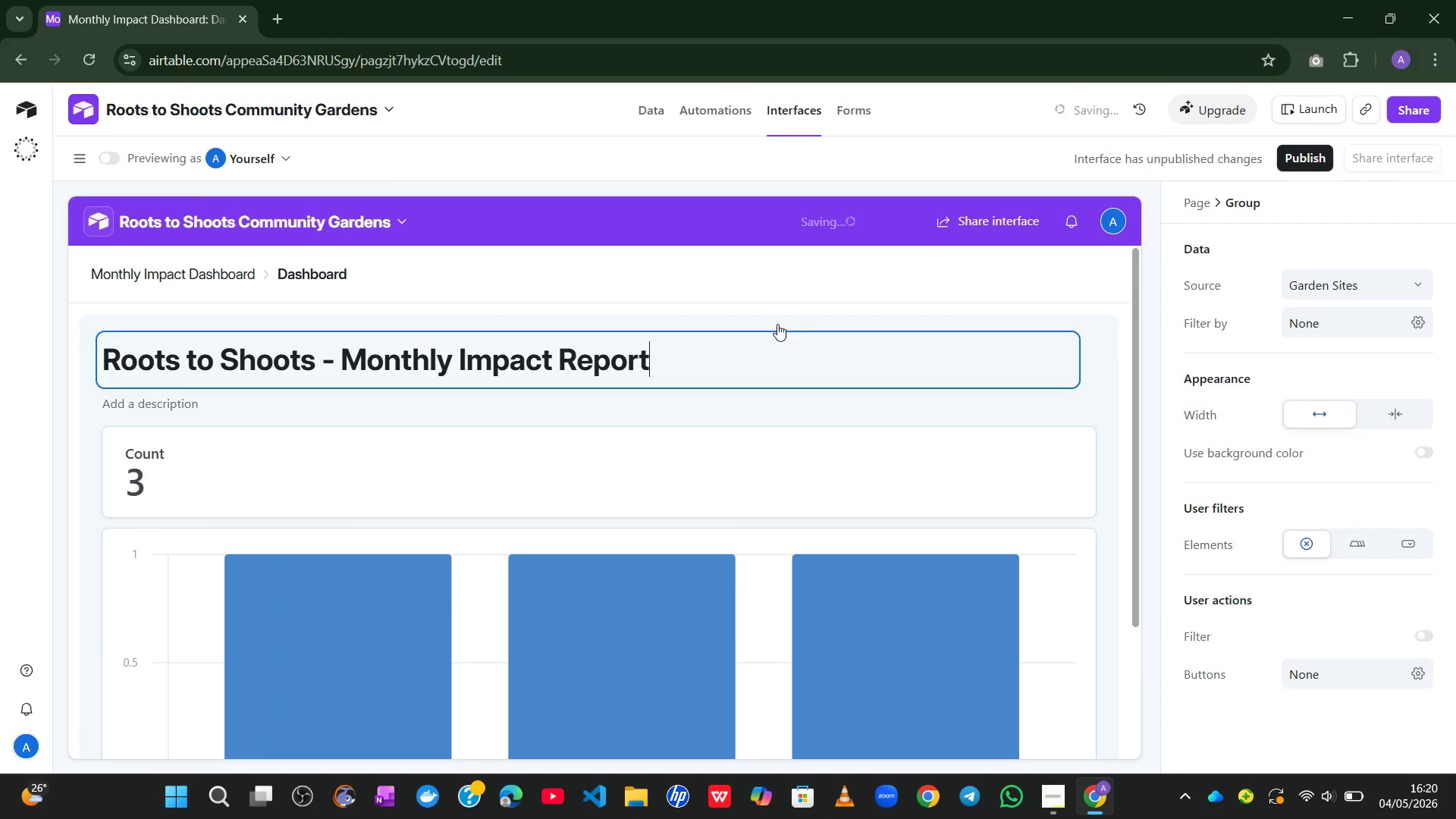 
left_click([795, 290])
 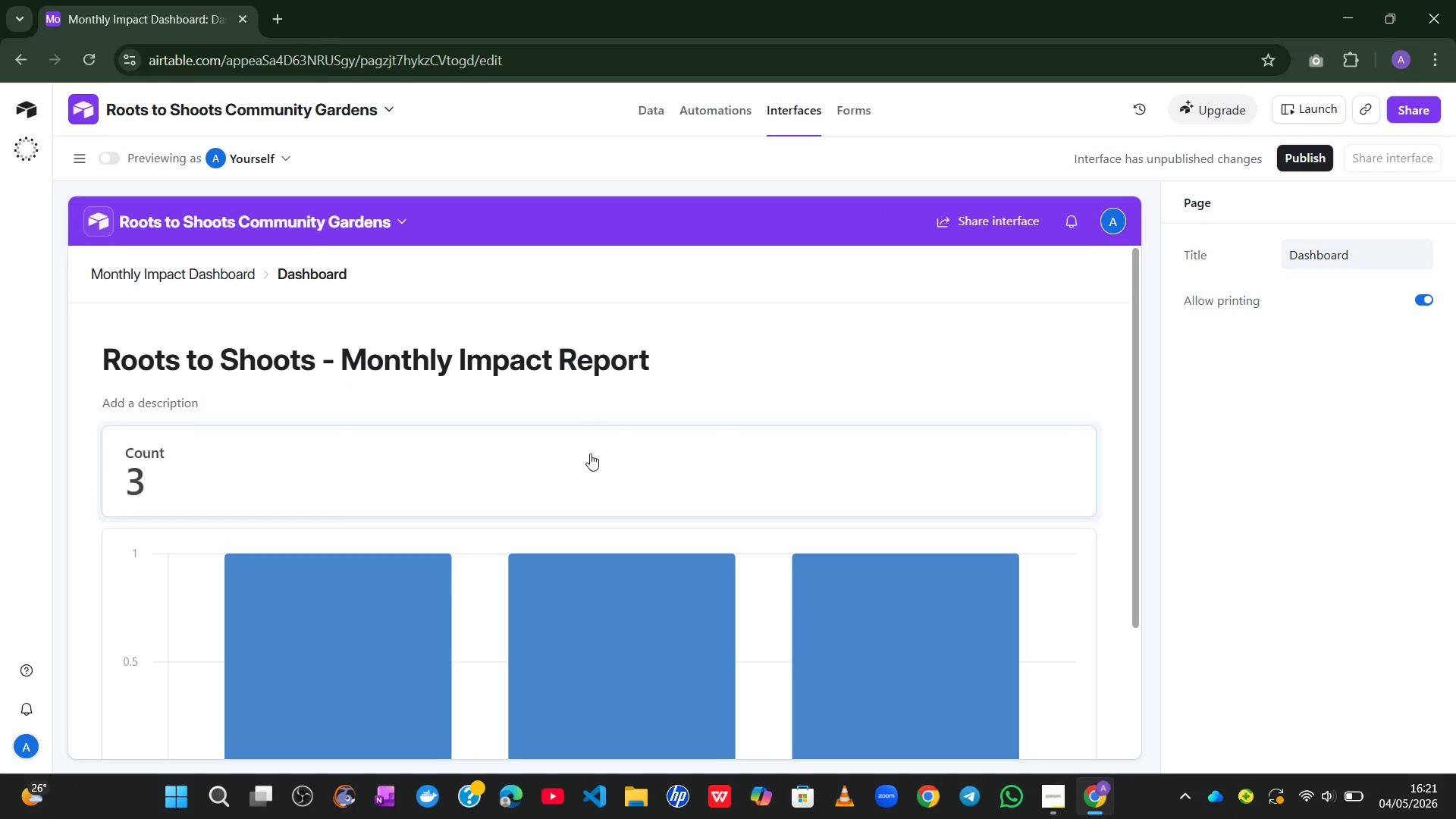 
wait(15.55)
 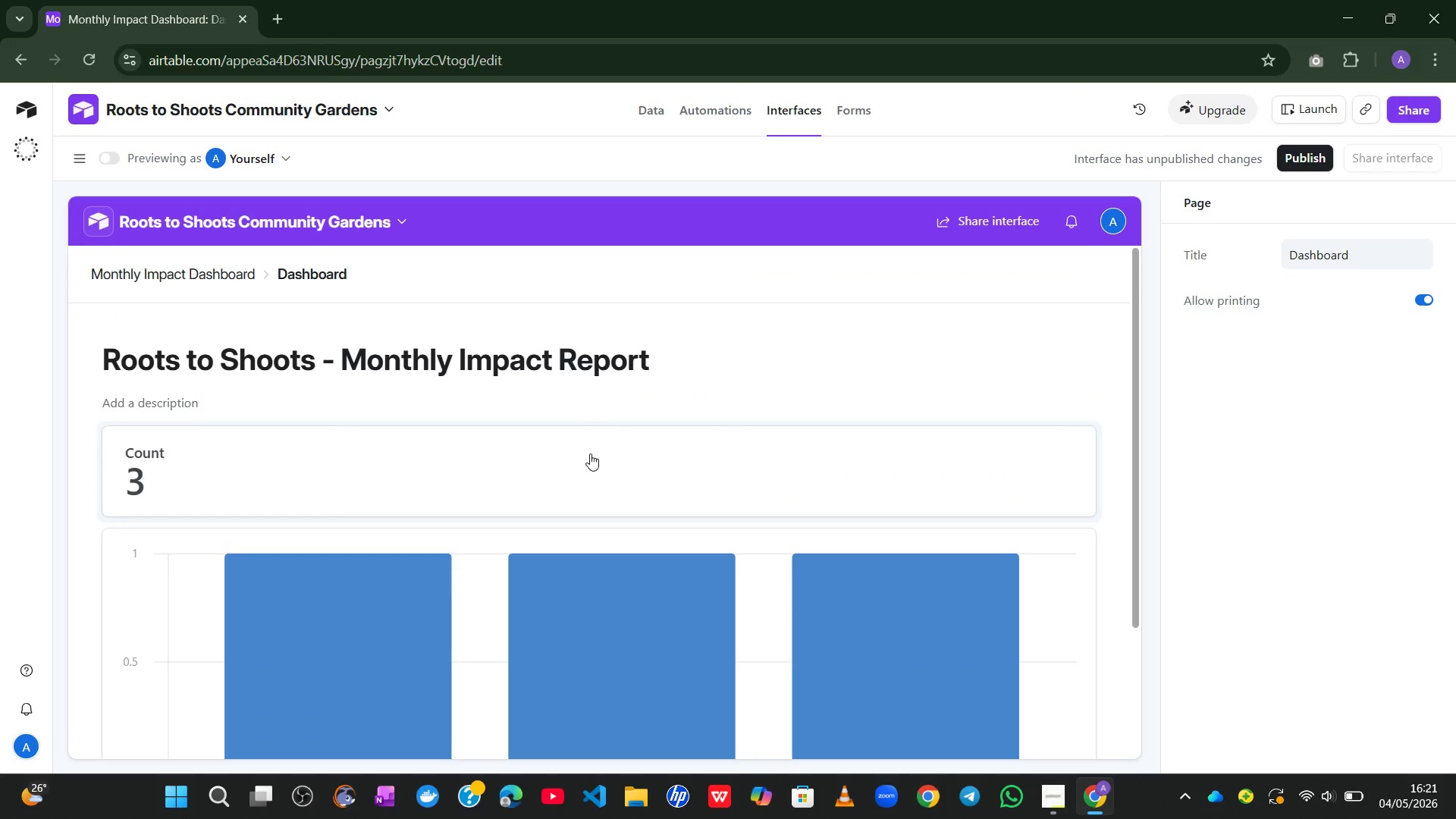 
left_click([602, 459])
 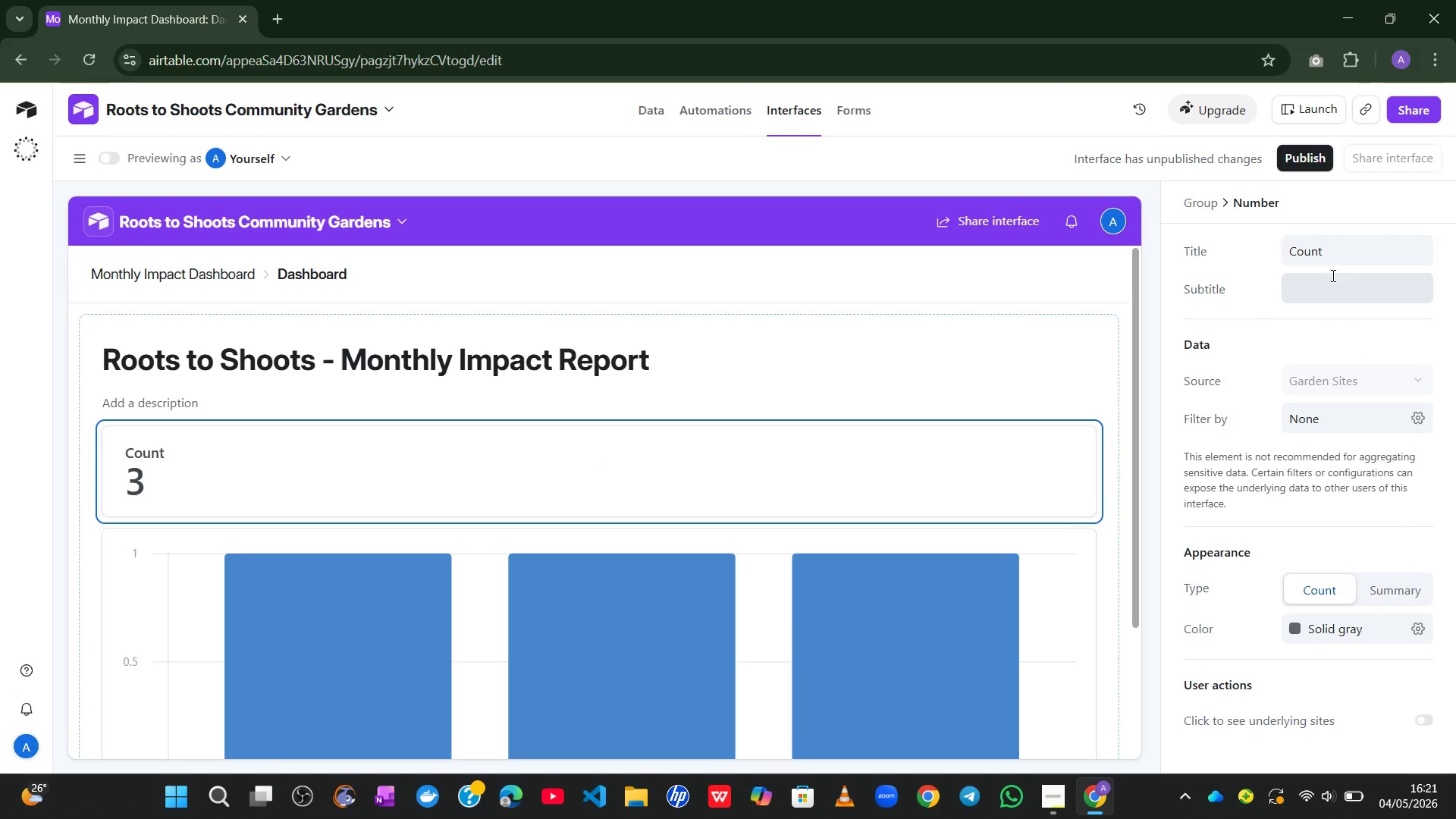 
left_click([1342, 260])
 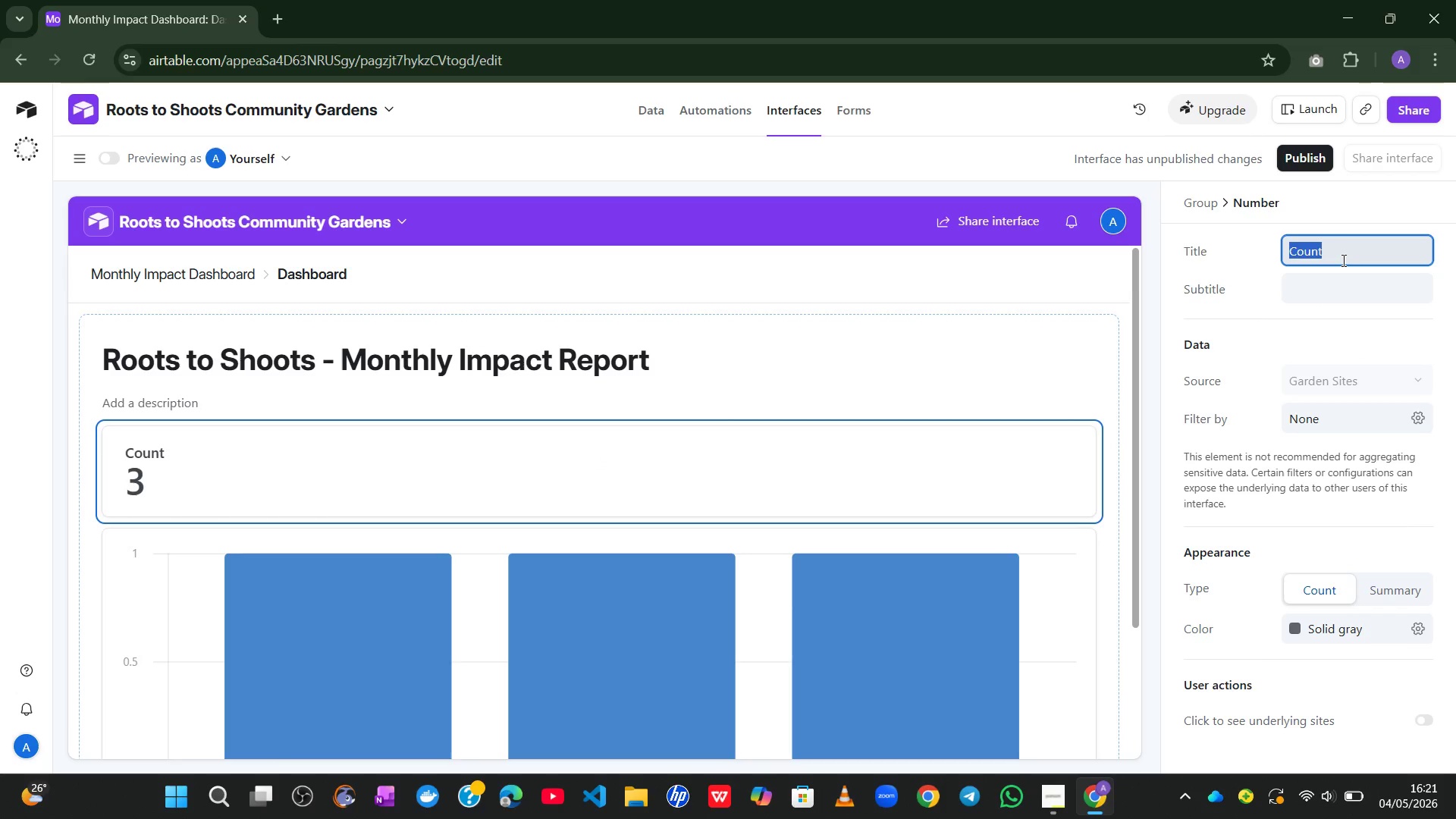 
wait(11.75)
 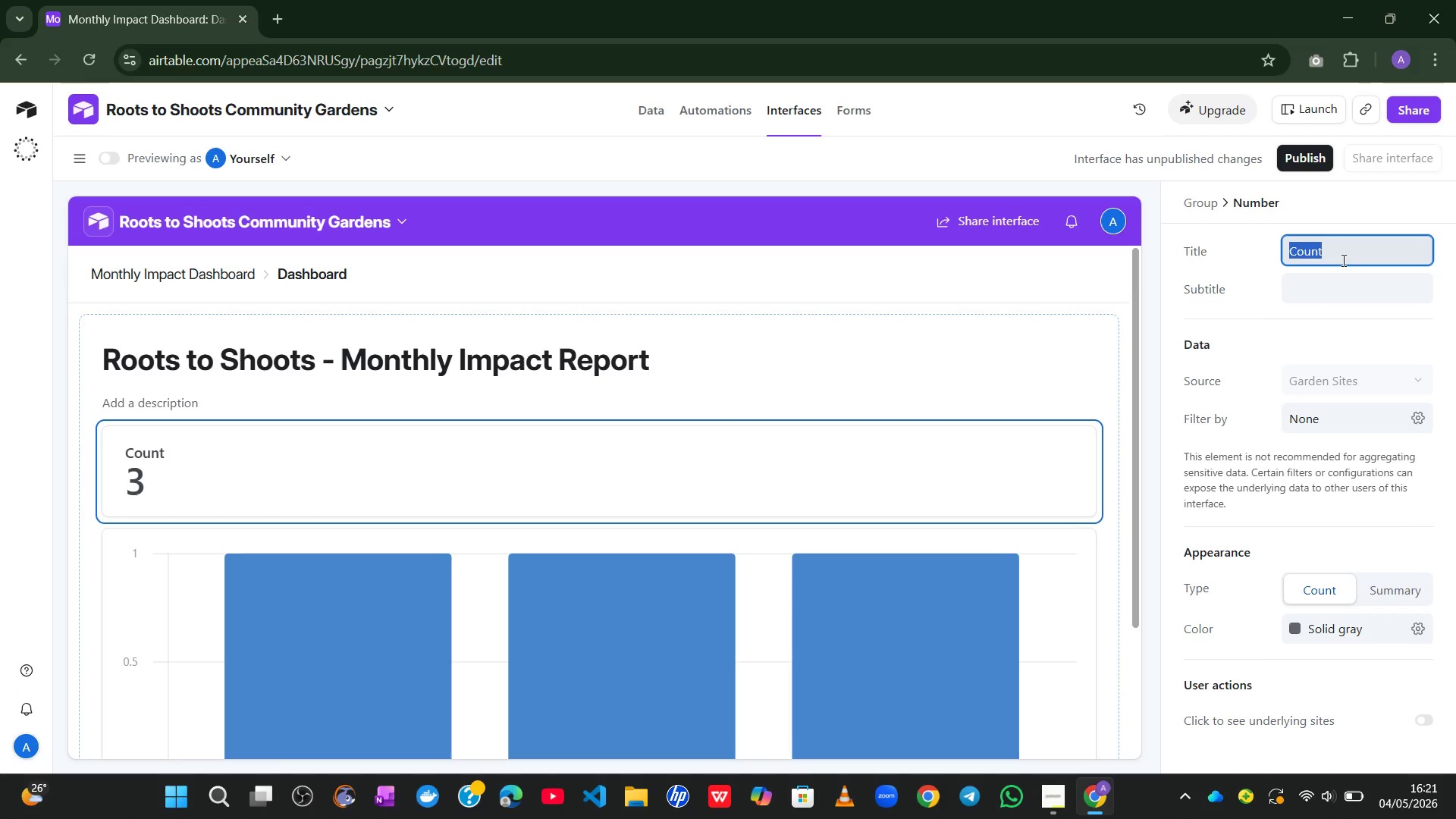 
type(Total Pounds Harvested)
 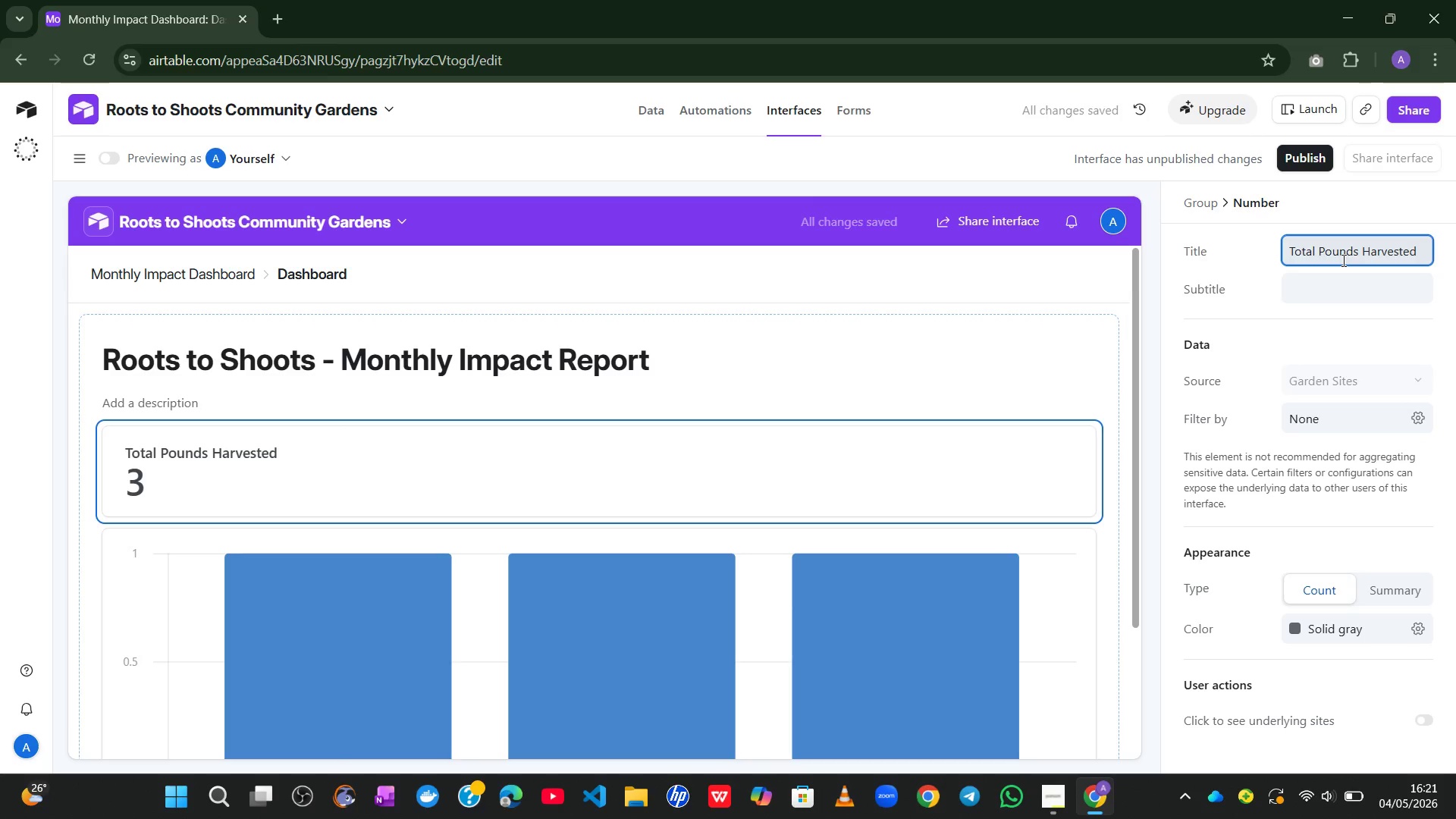 
key(Space)
 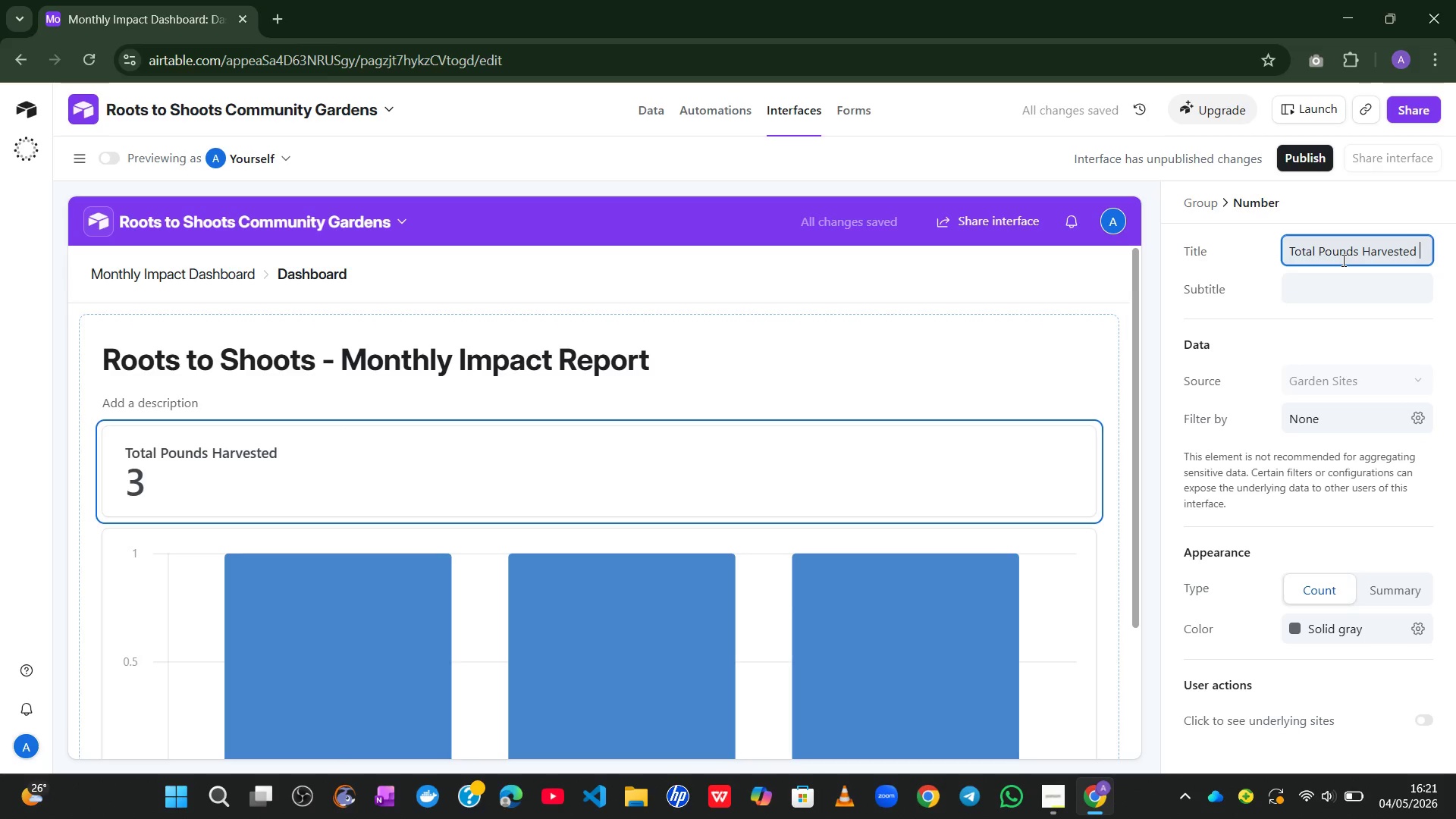 
key(Meta+MetaLeft)
 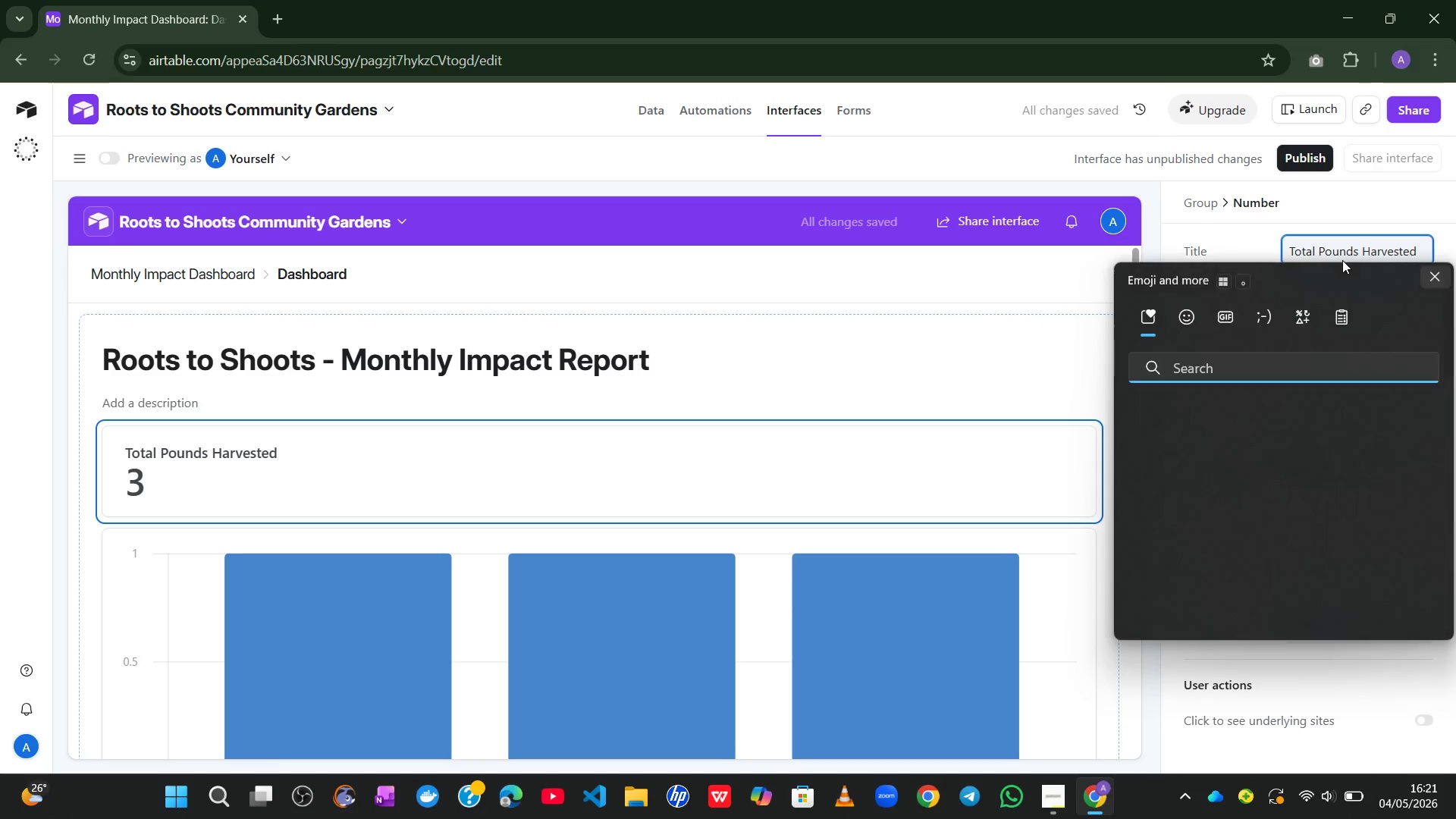 
key(Control+Meta+ControlLeft)
 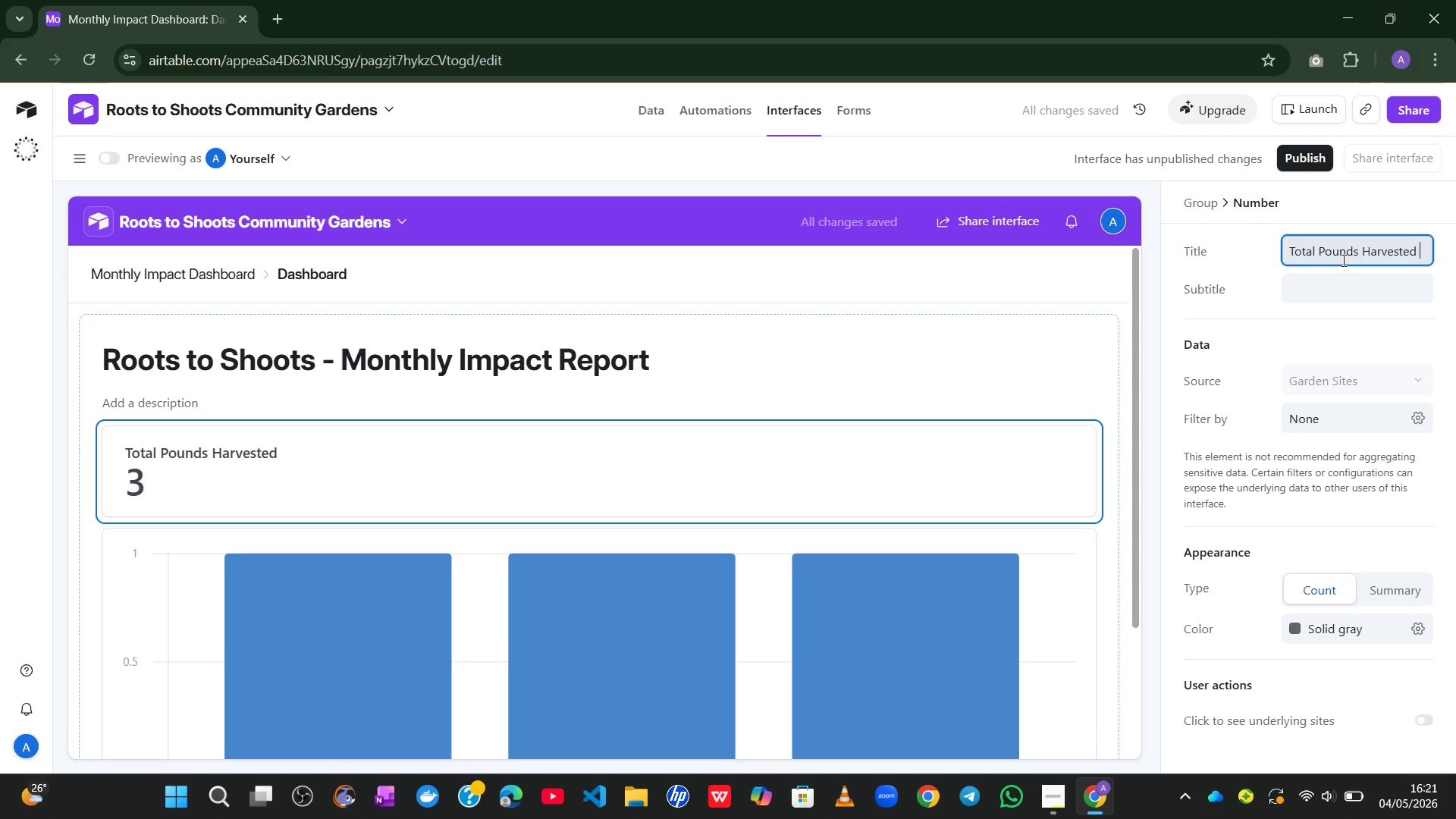 
key(Alt+Control+Meta+AltLeft)
 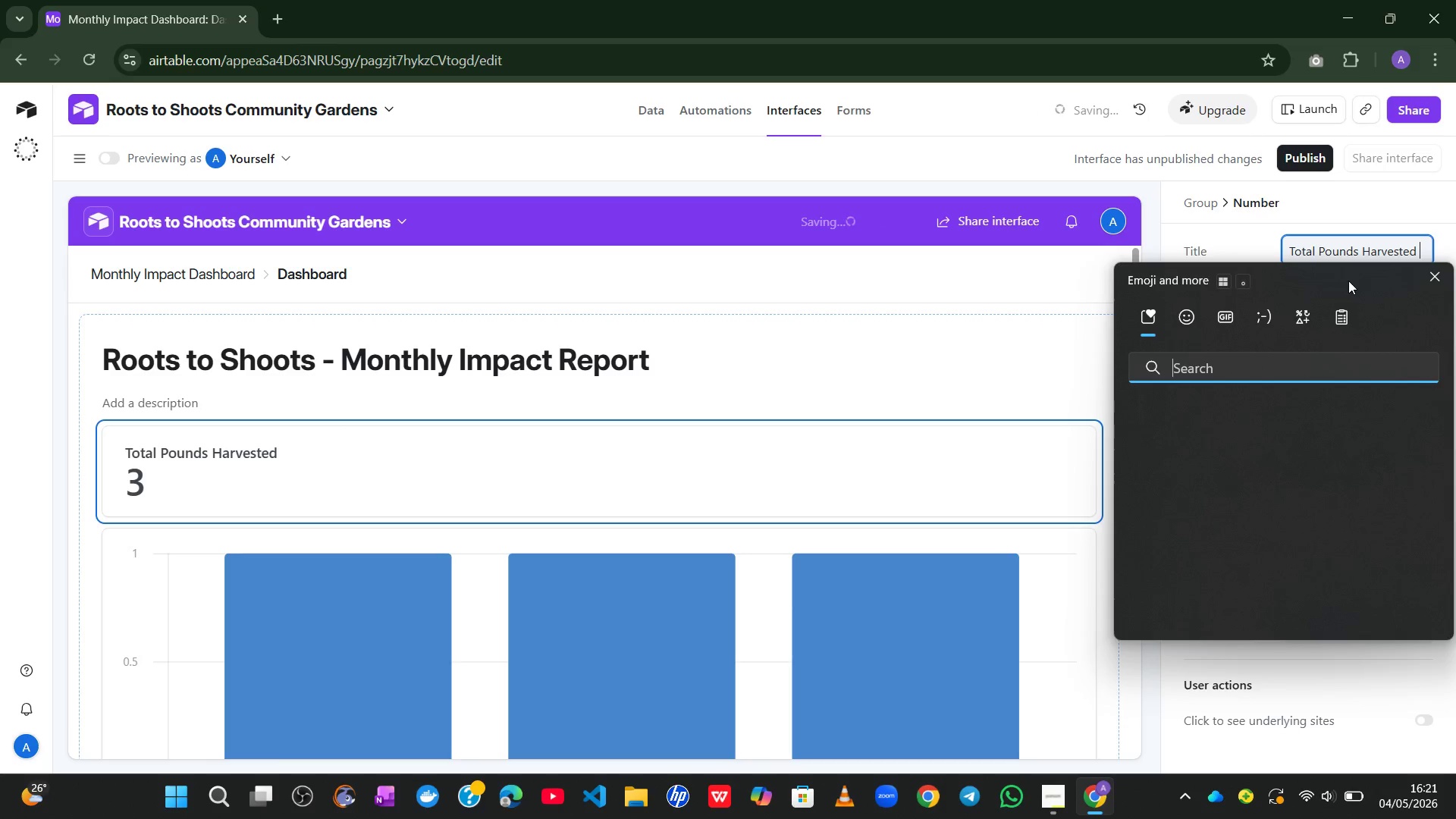 
key(Alt+Control+Meta+Shift+Space)
 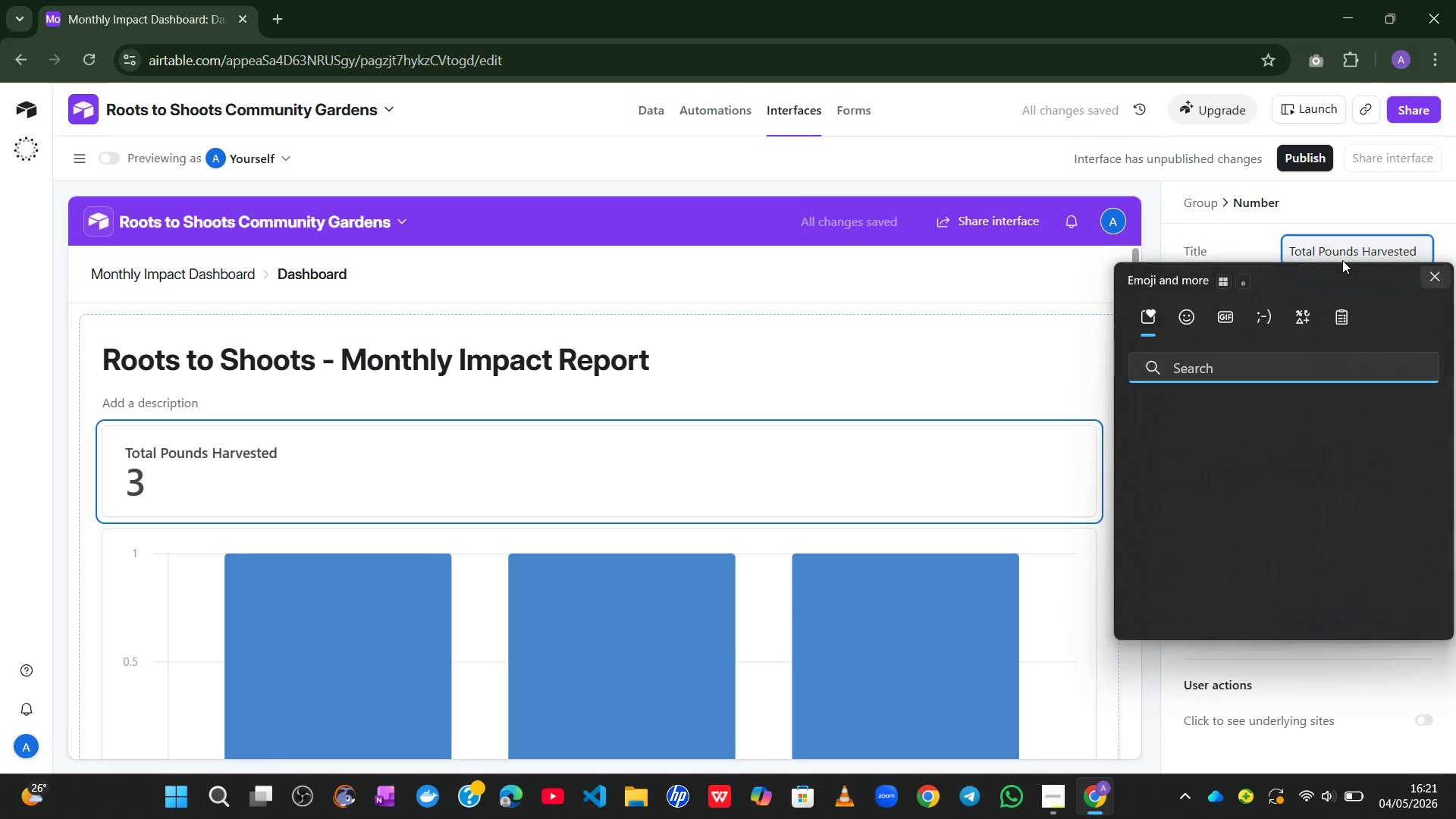 
key(Alt+Control+Meta+Shift+ShiftLeft)
 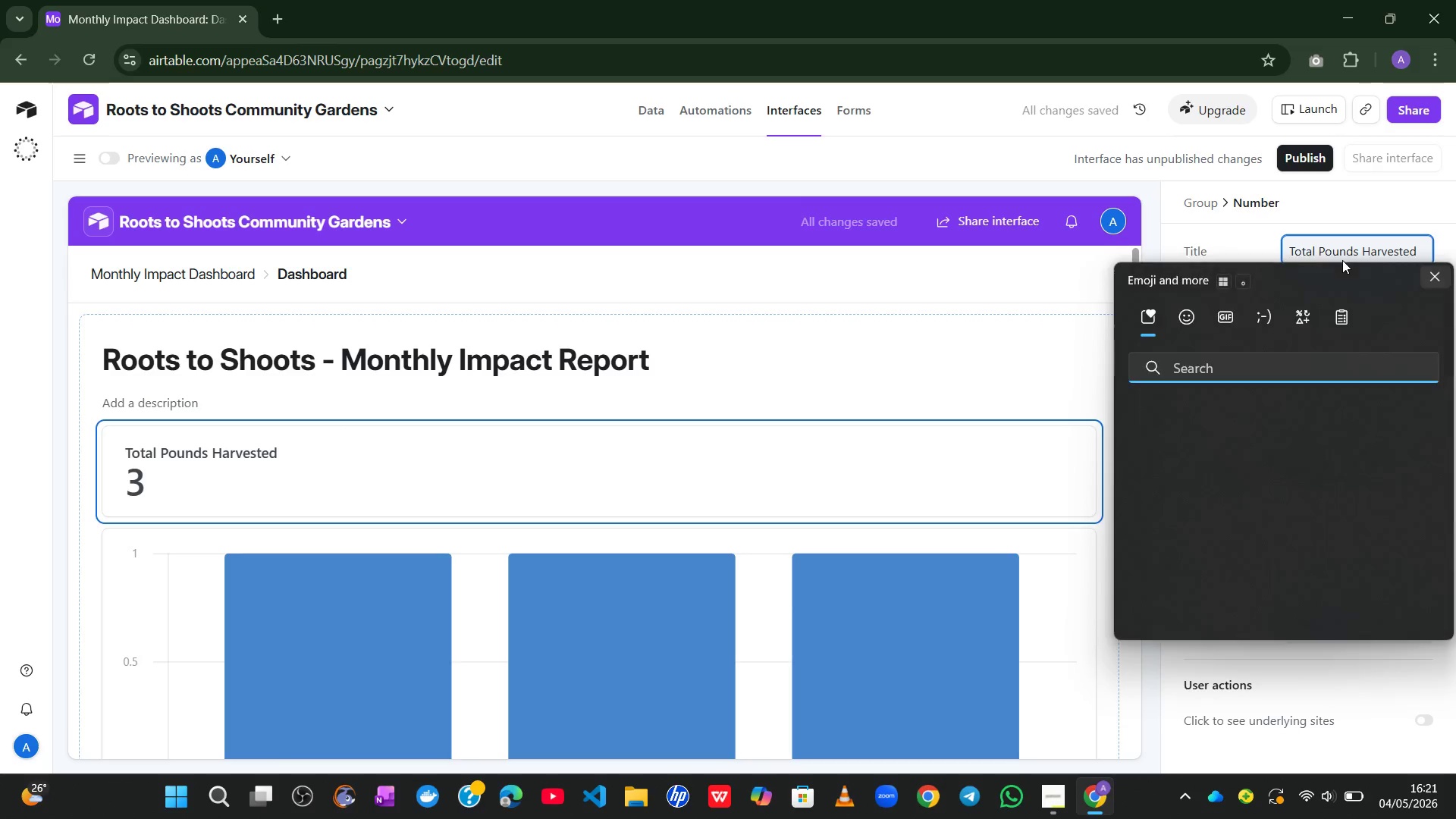 
type(harv)
 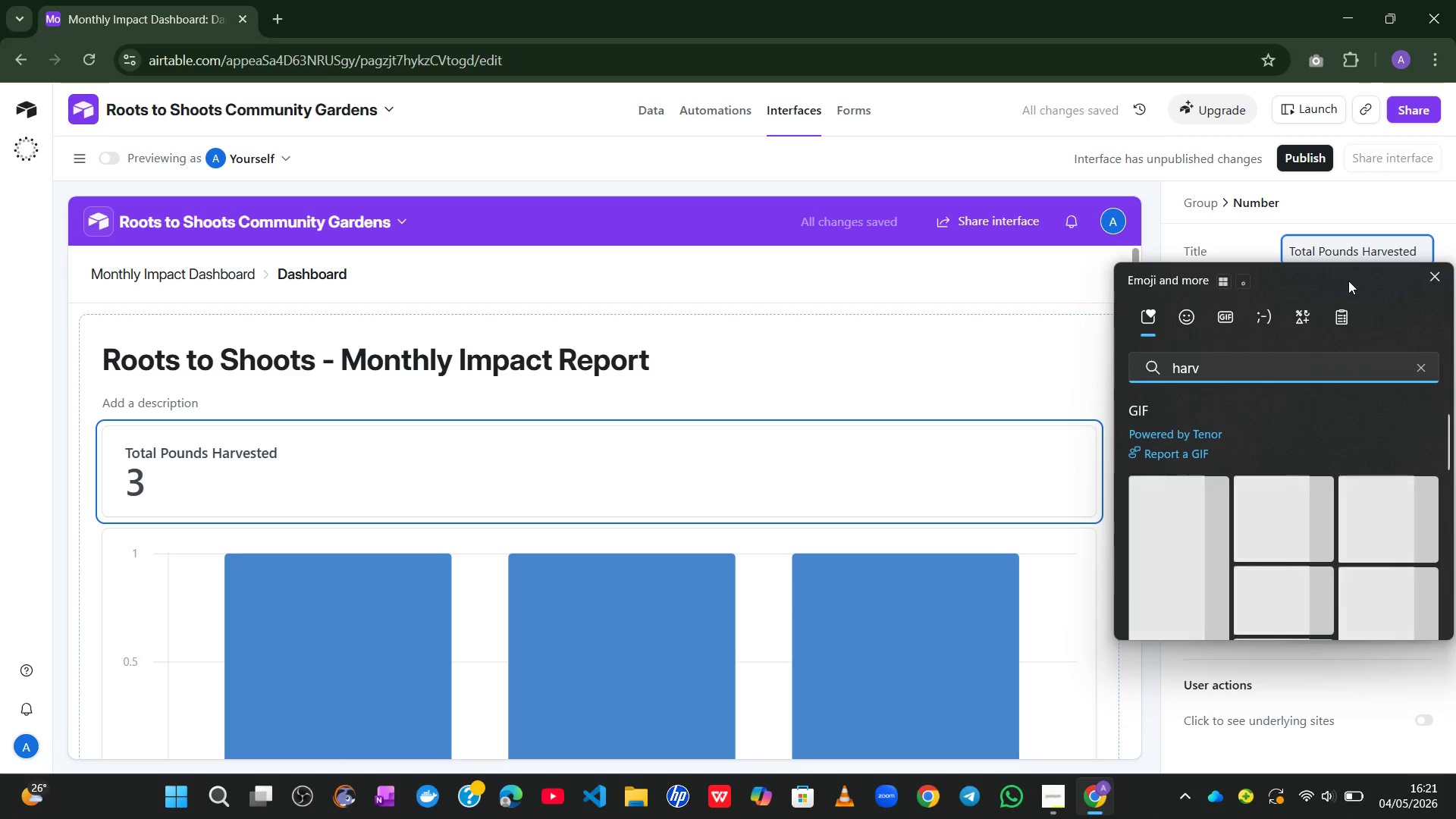 
left_click([1188, 317])
 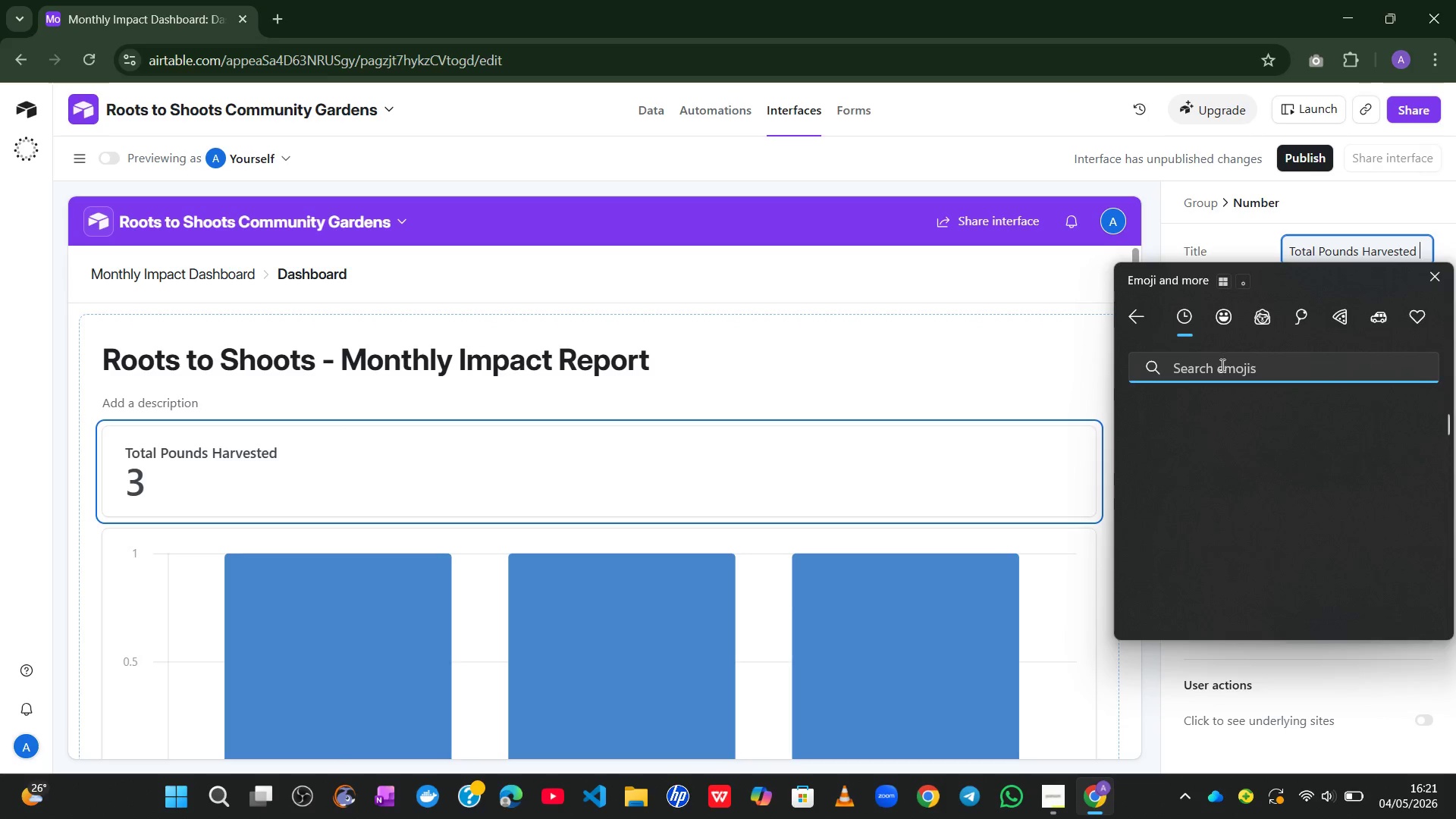 
left_click([1221, 366])
 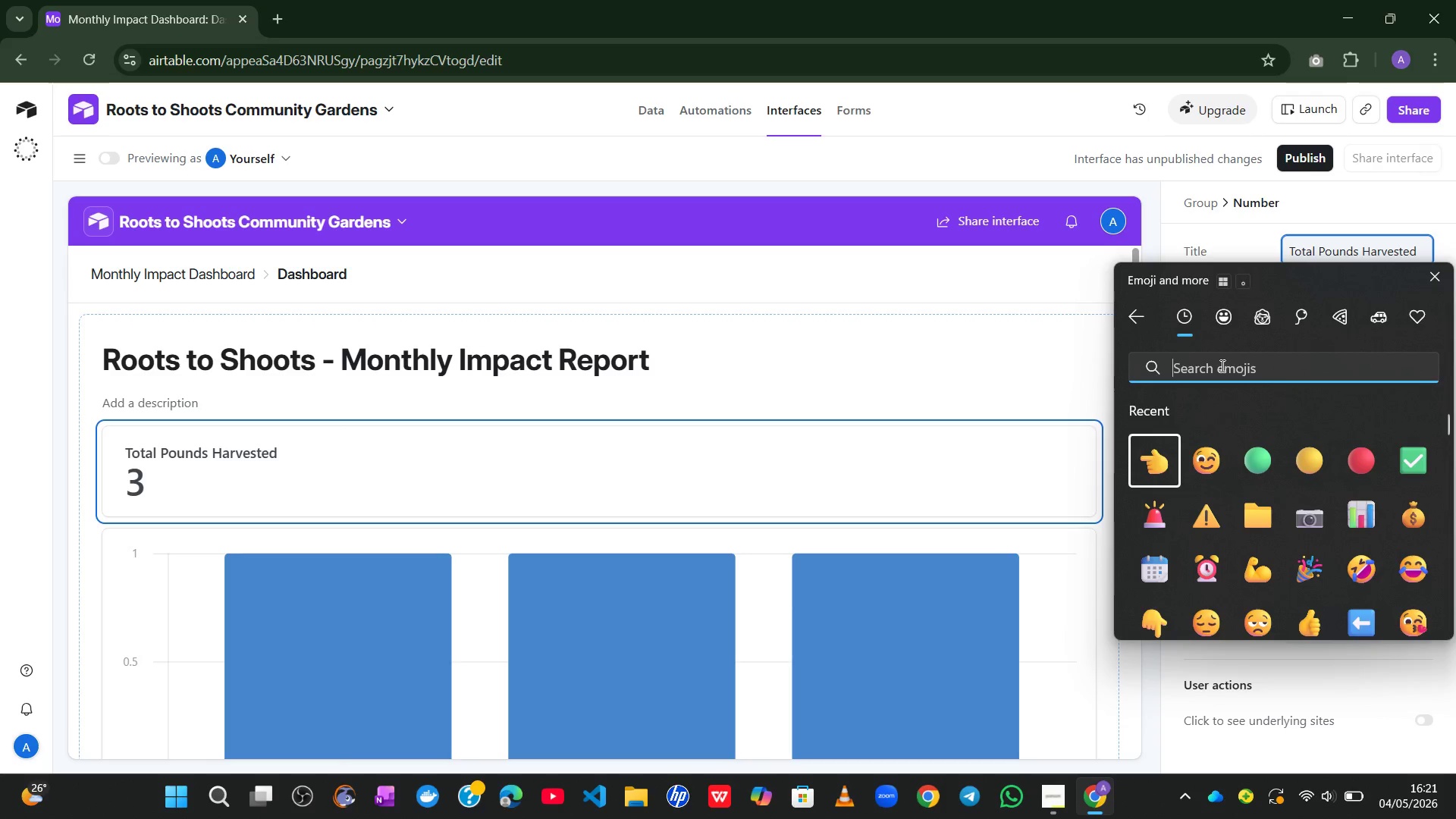 
type(har)
 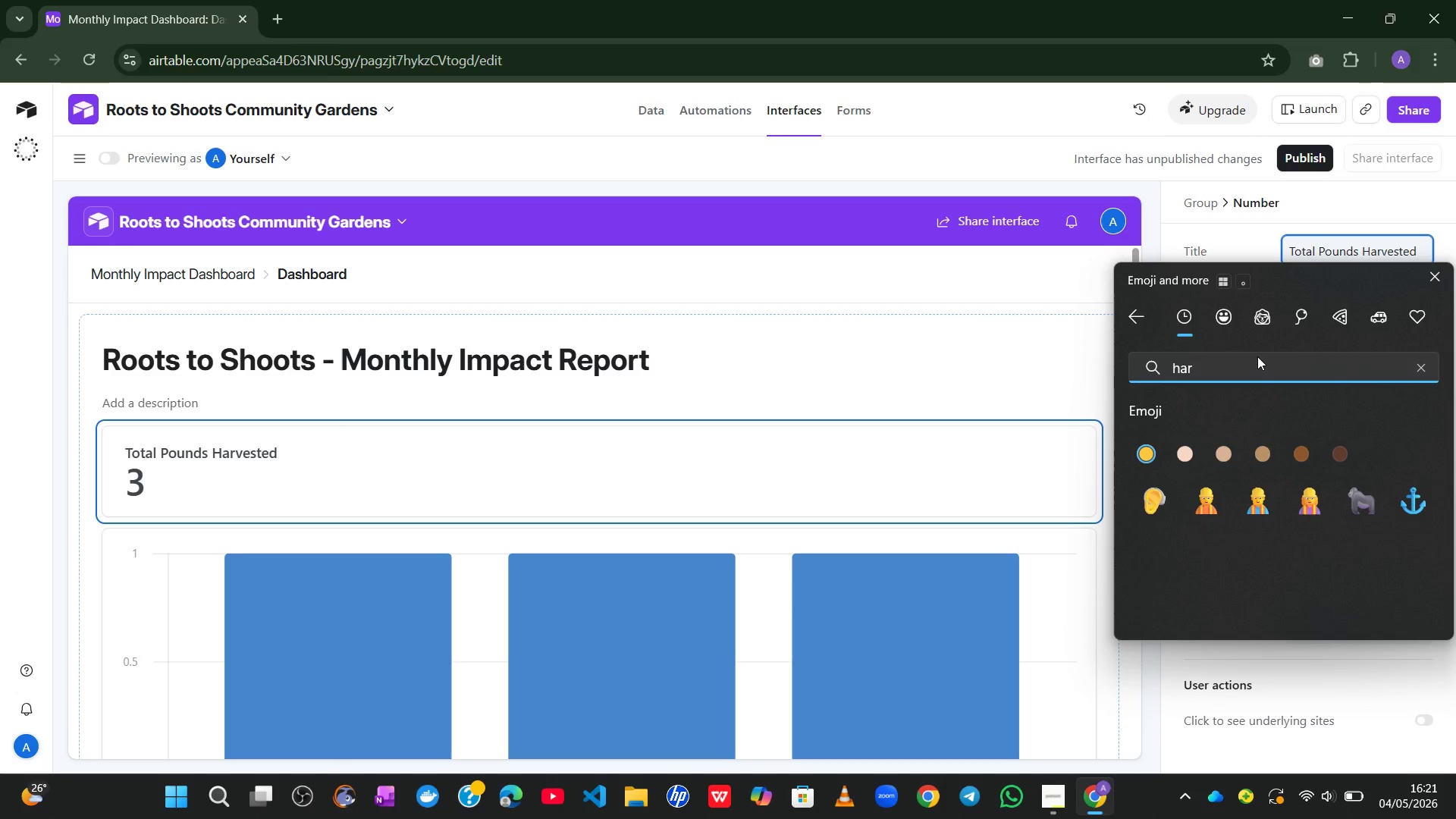 
key(V)
 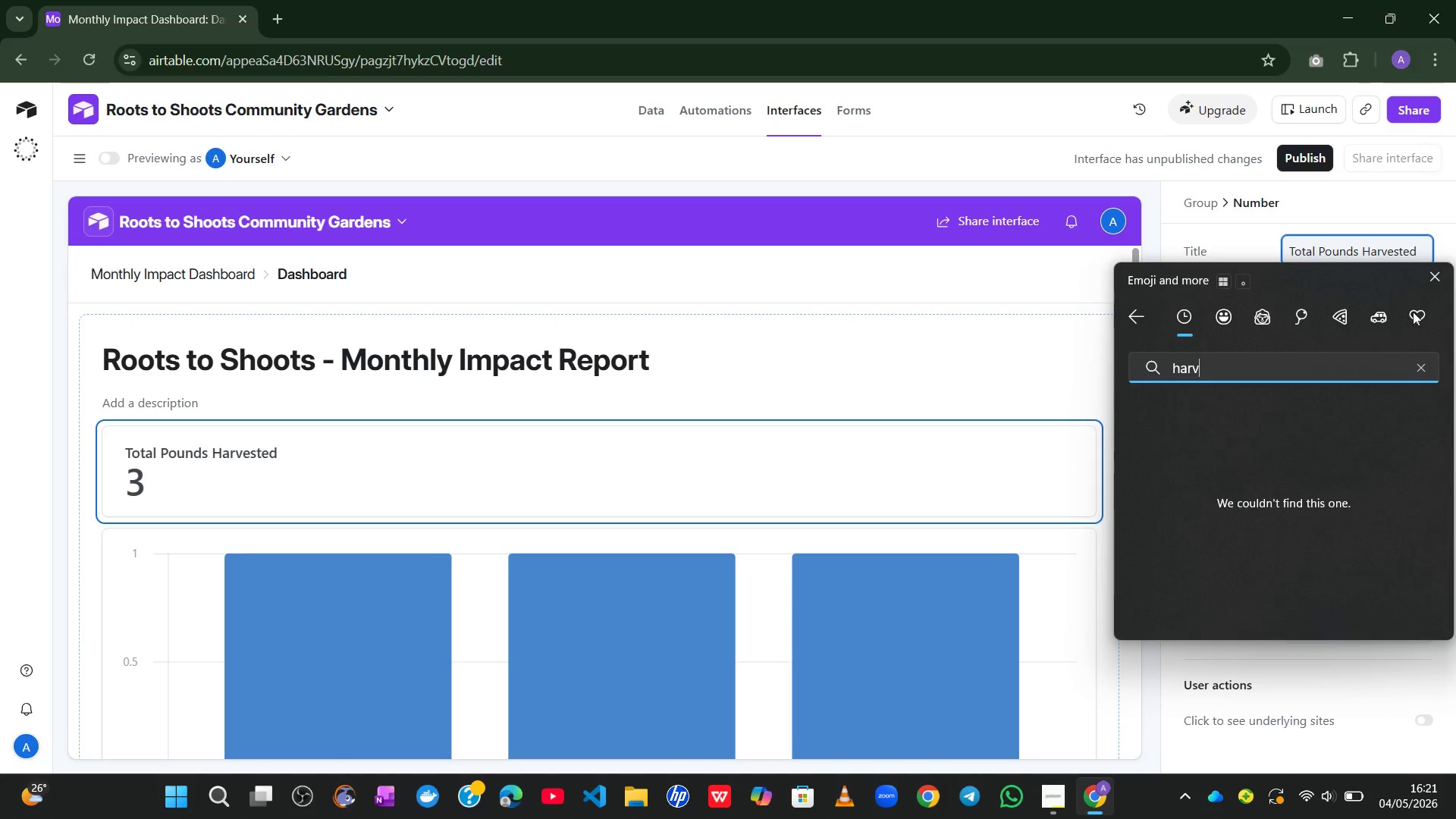 
left_click([1438, 274])
 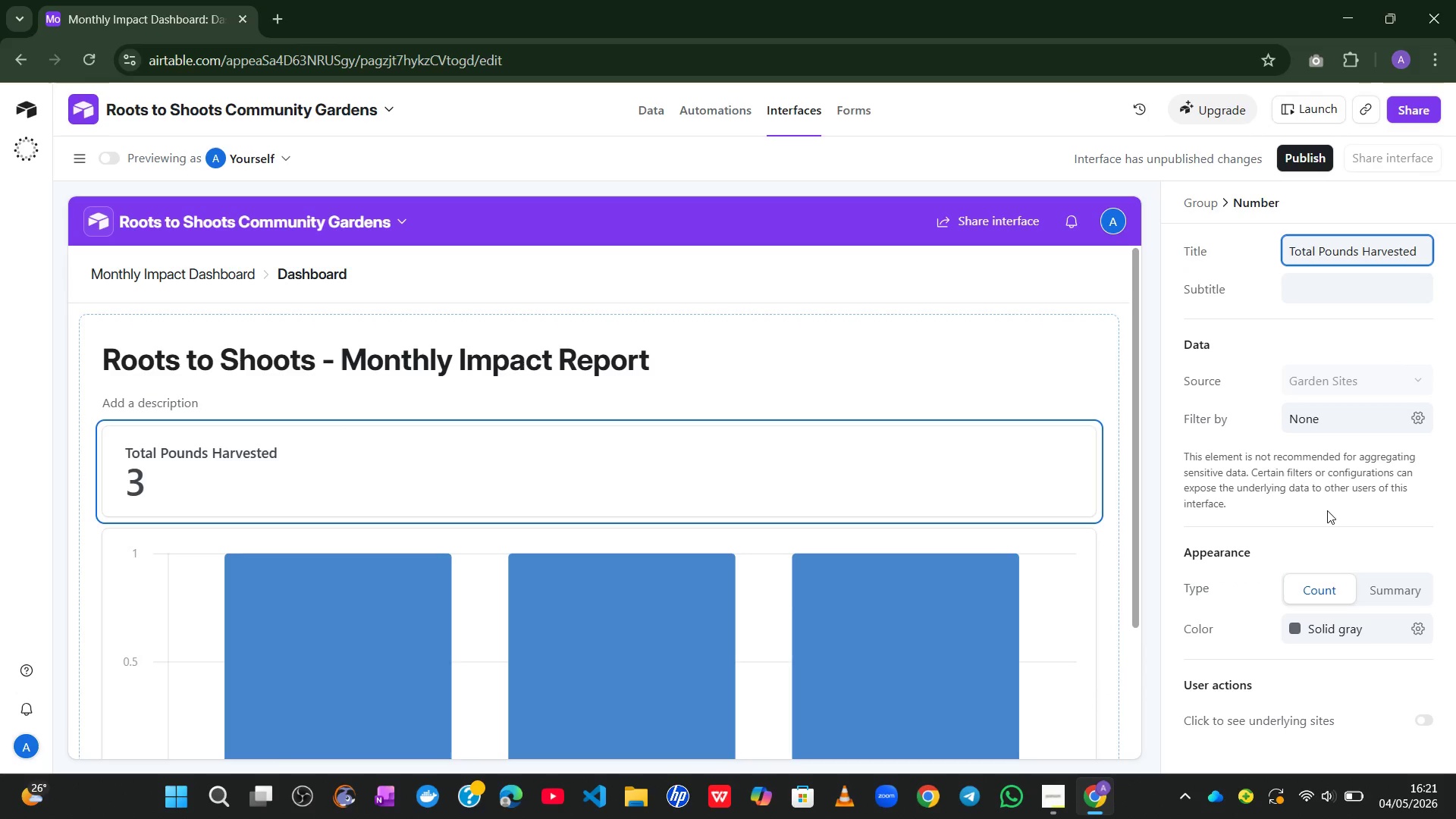 
wait(8.28)
 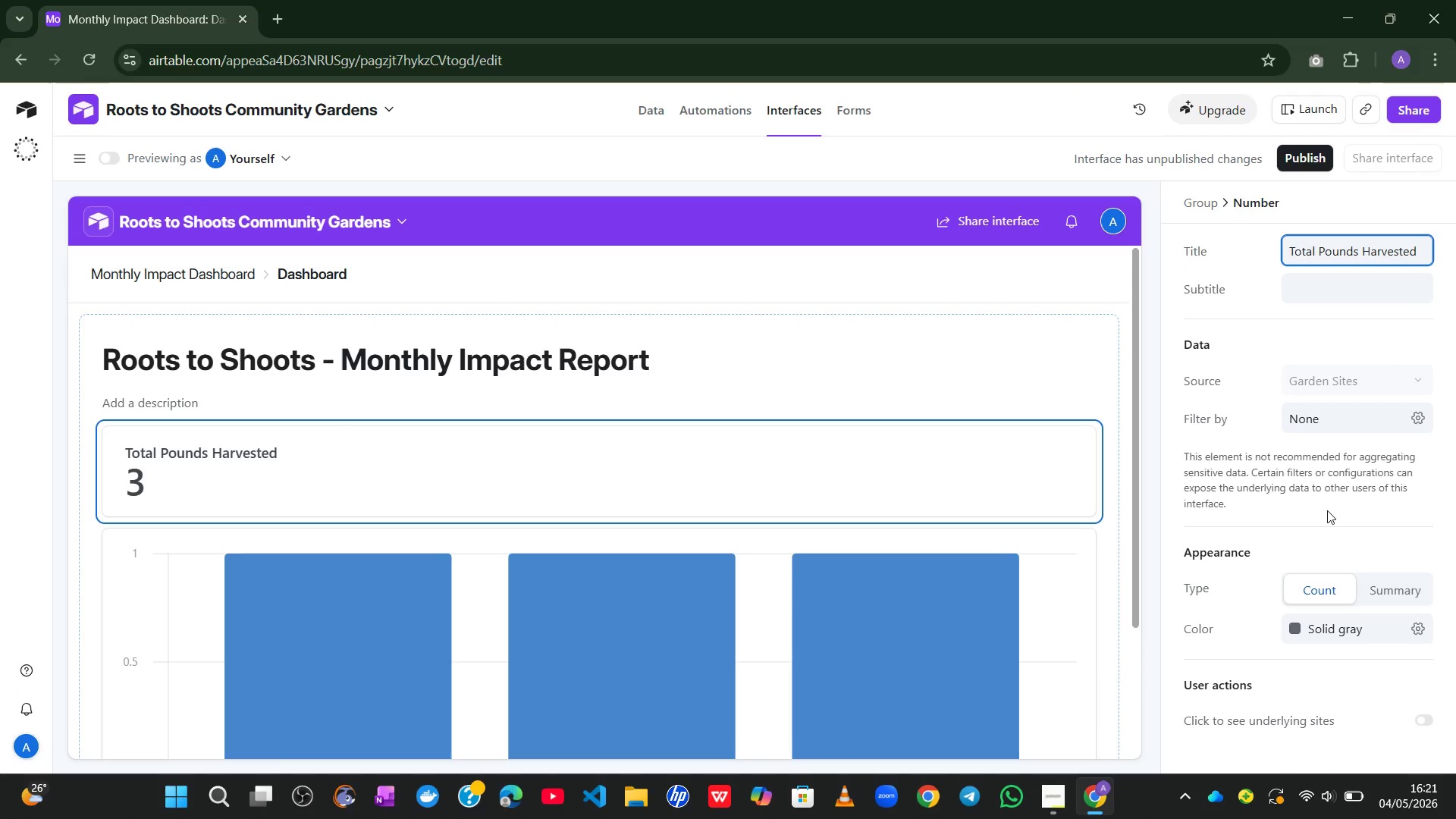 
left_click([1407, 586])
 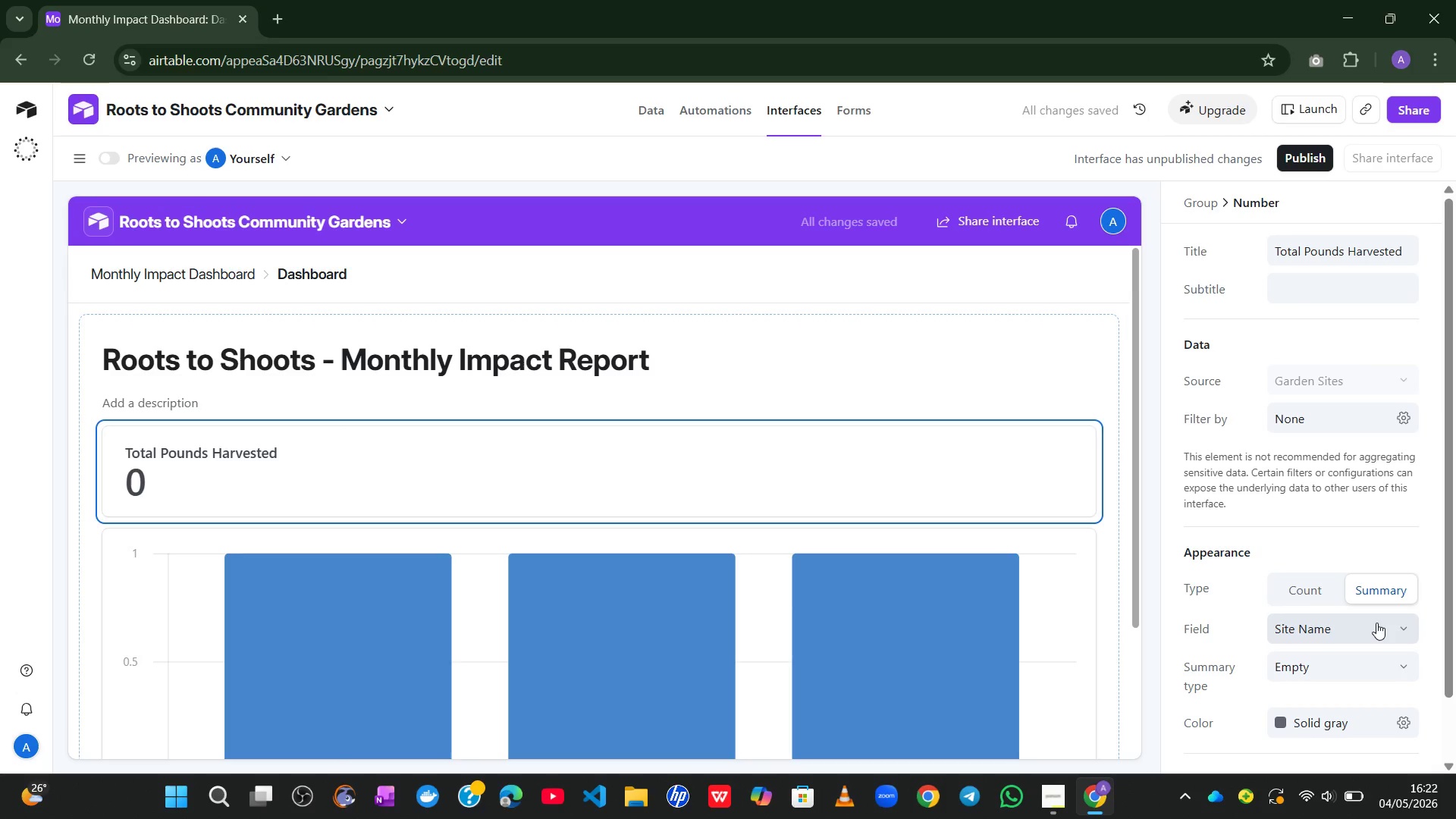 
left_click([1376, 623])
 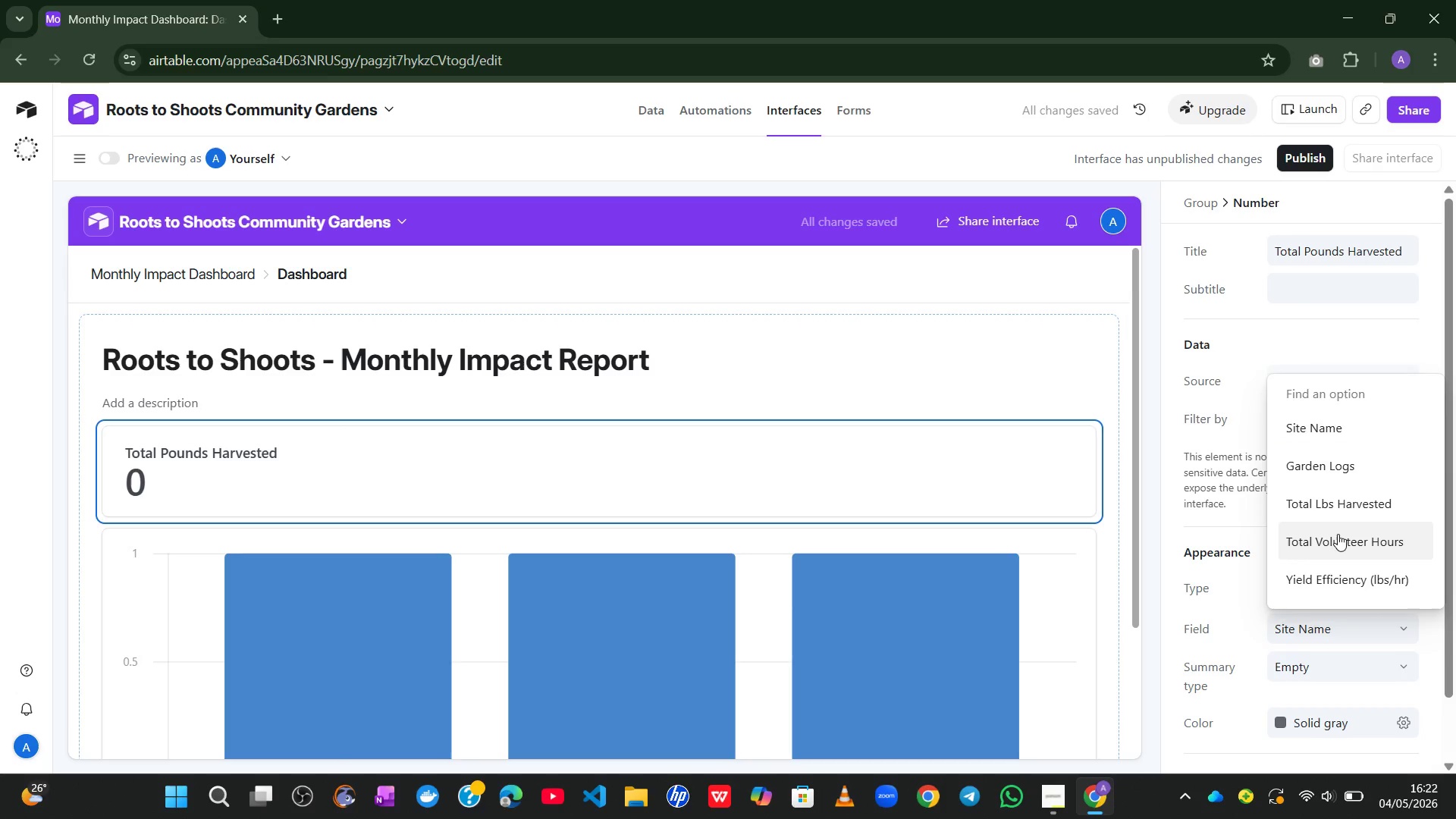 
left_click([1328, 509])
 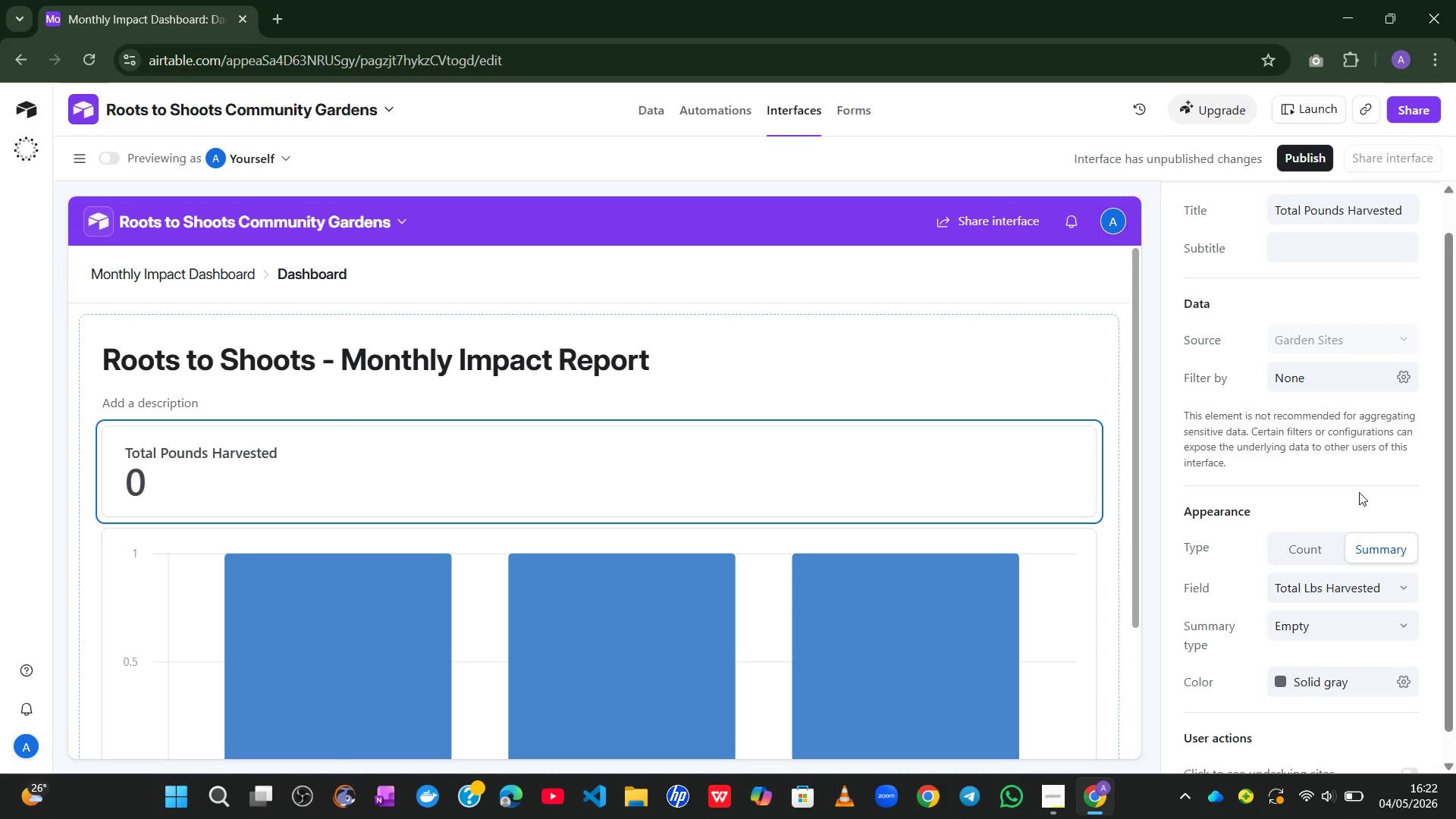 
wait(20.23)
 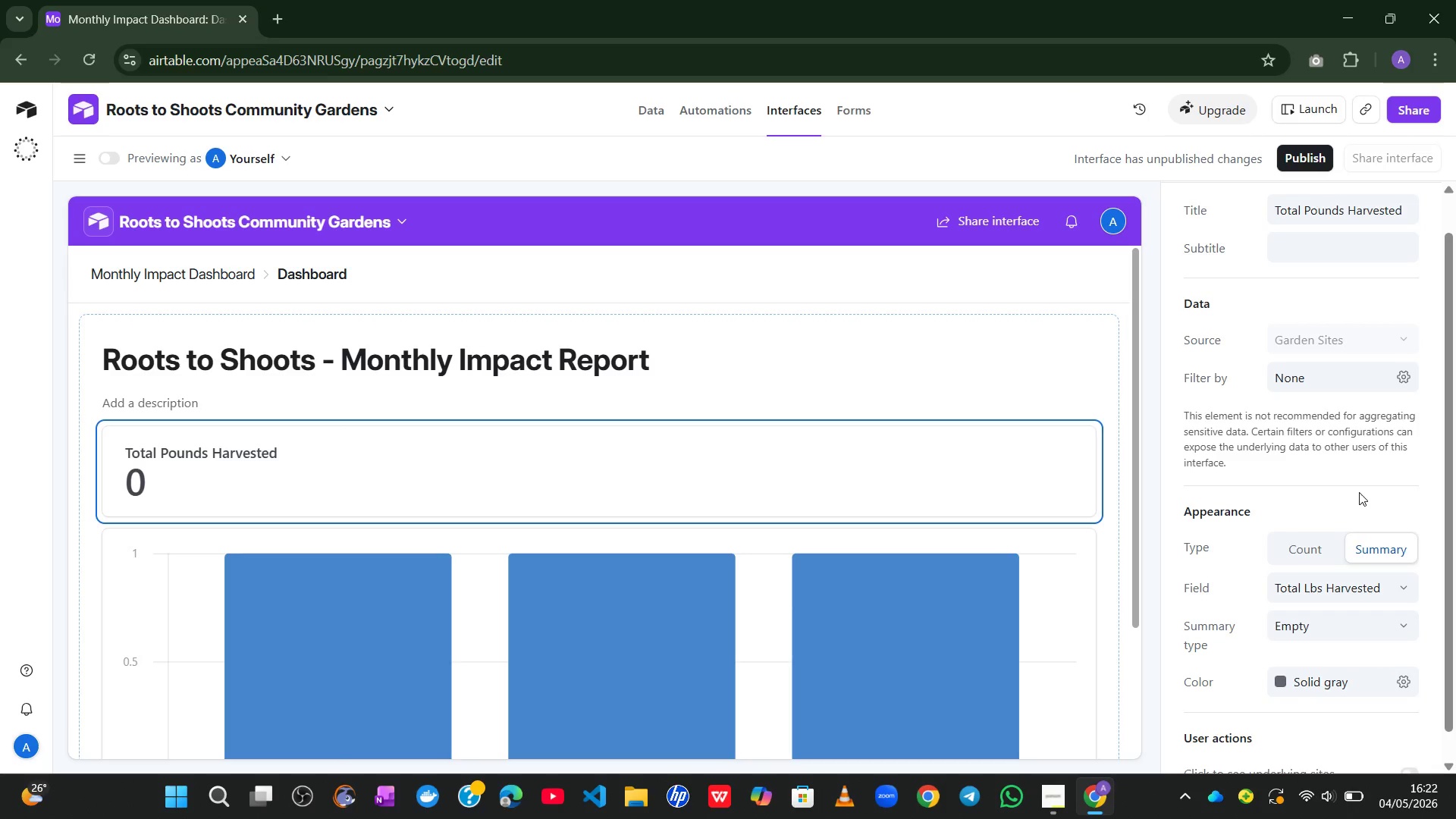 
left_click([1393, 583])
 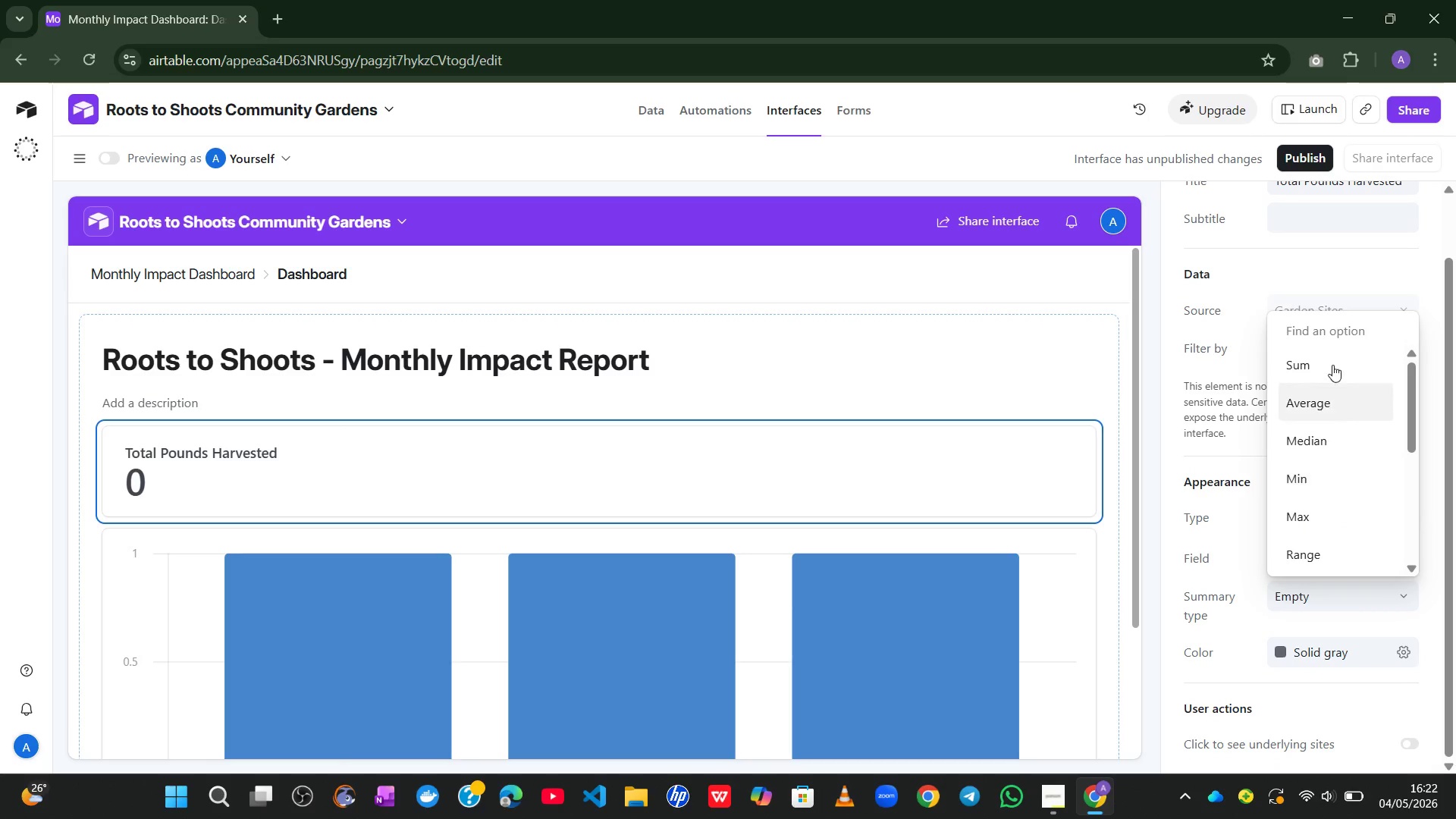 
left_click([1319, 359])
 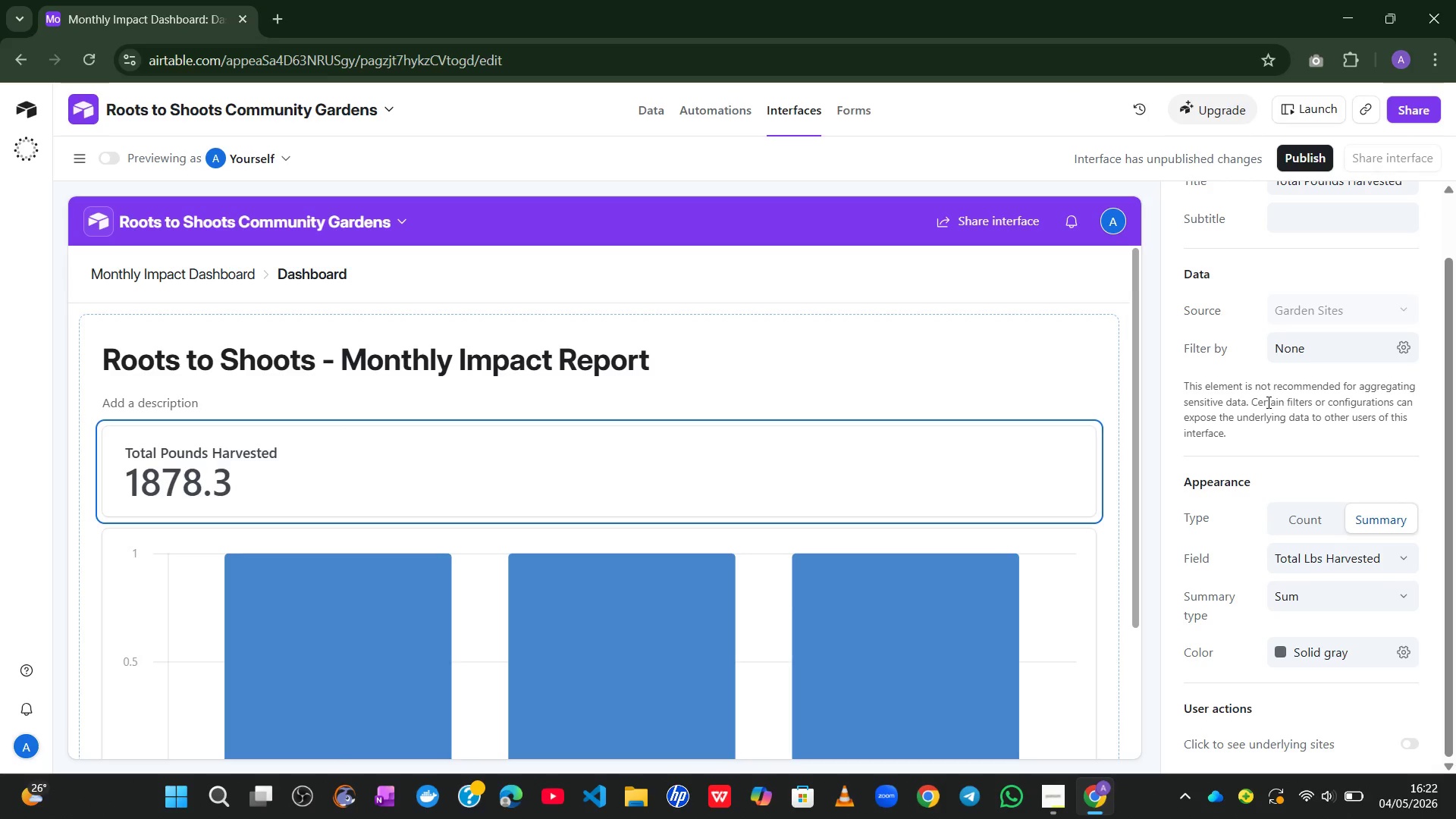 
wait(13.36)
 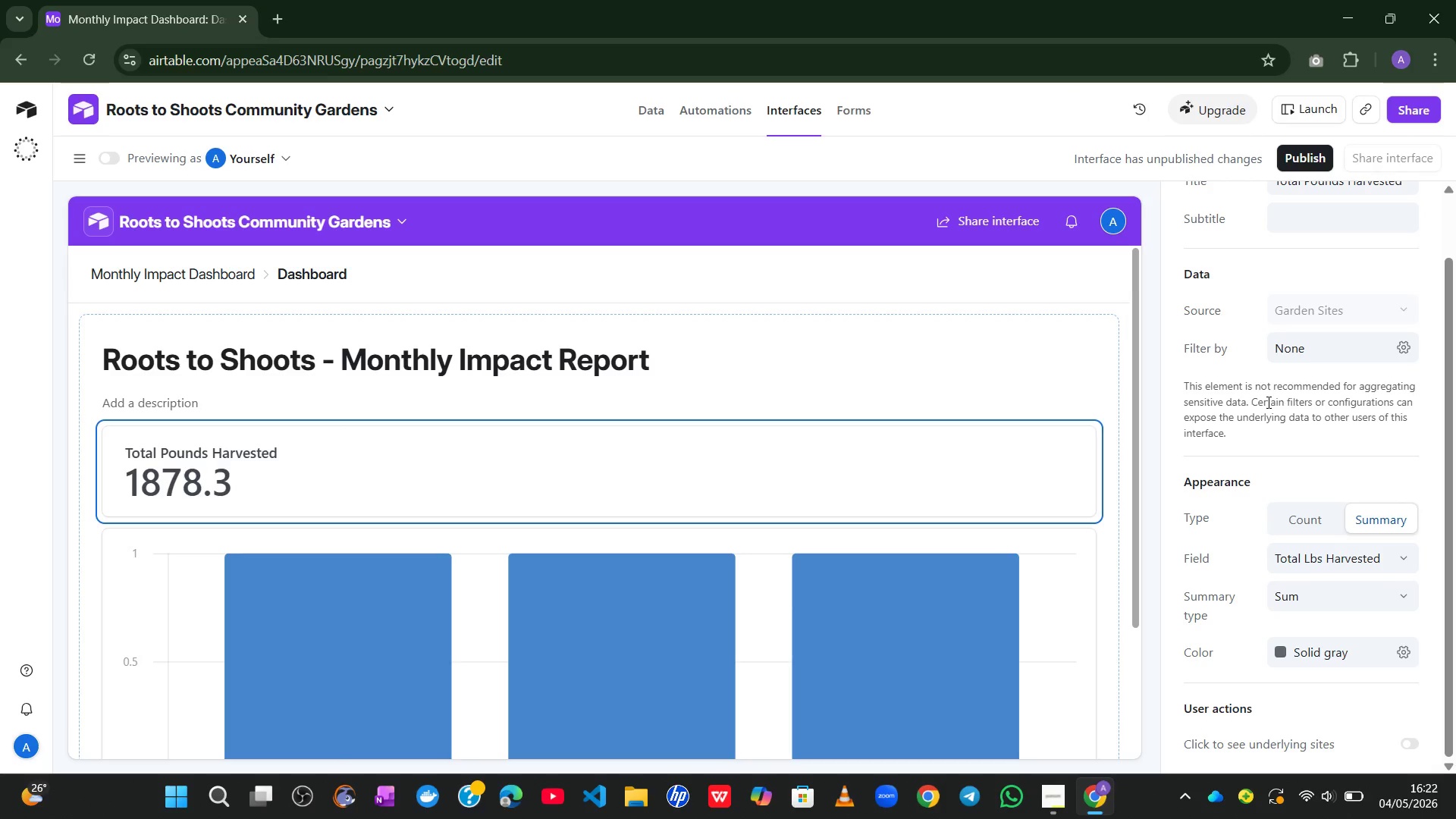 
left_click([1293, 460])
 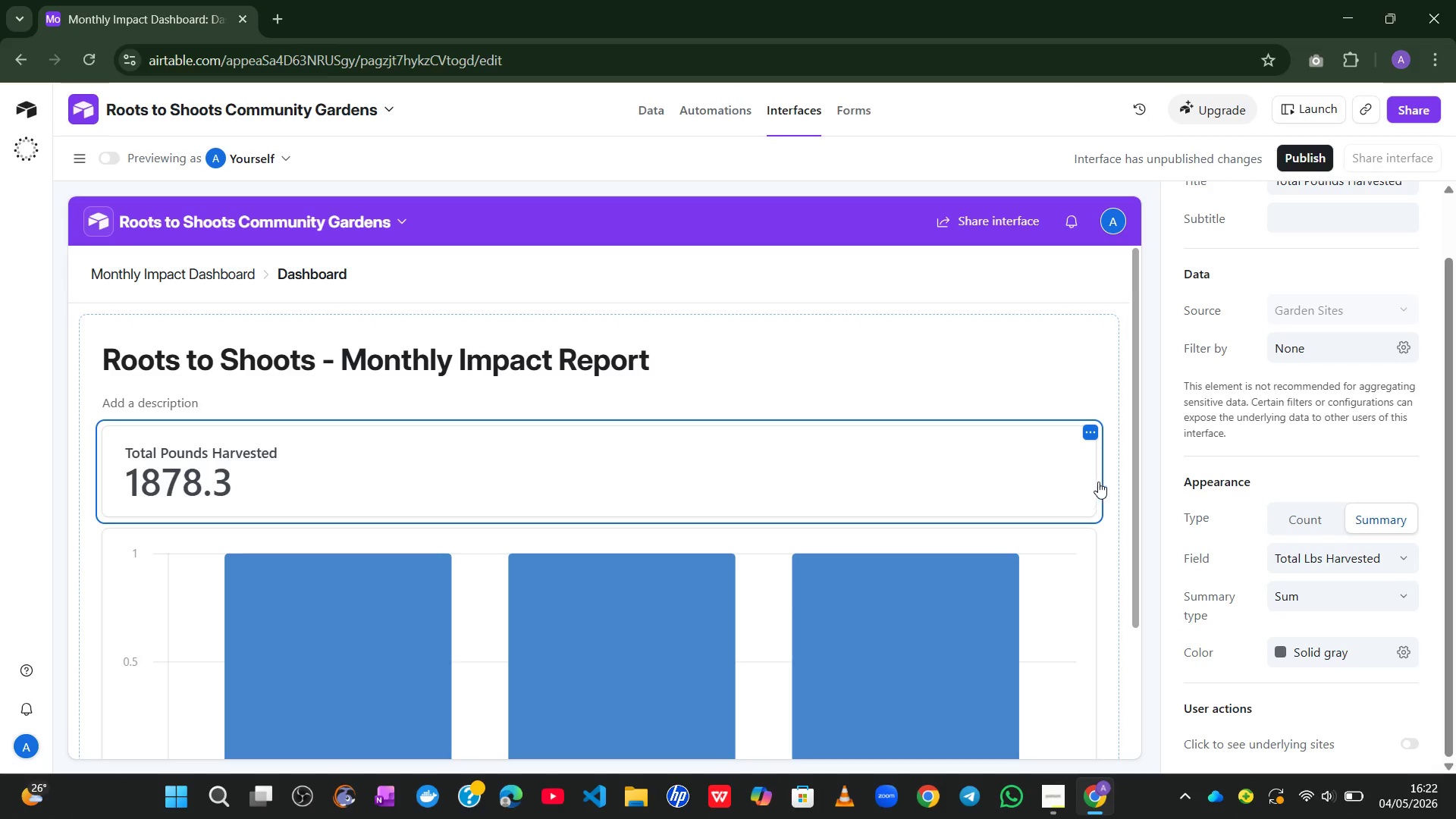 
left_click([1102, 469])
 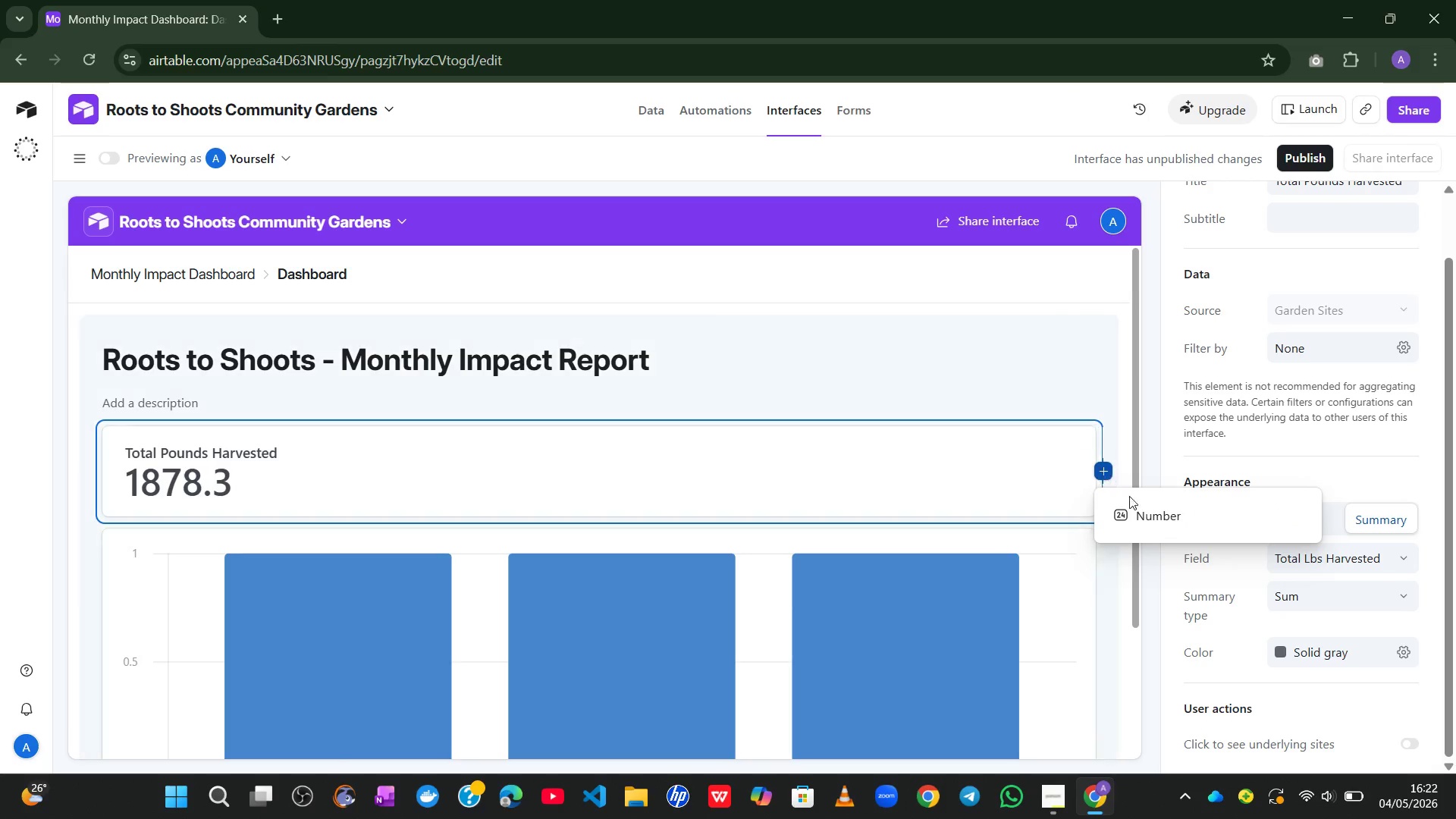 
left_click([1146, 522])
 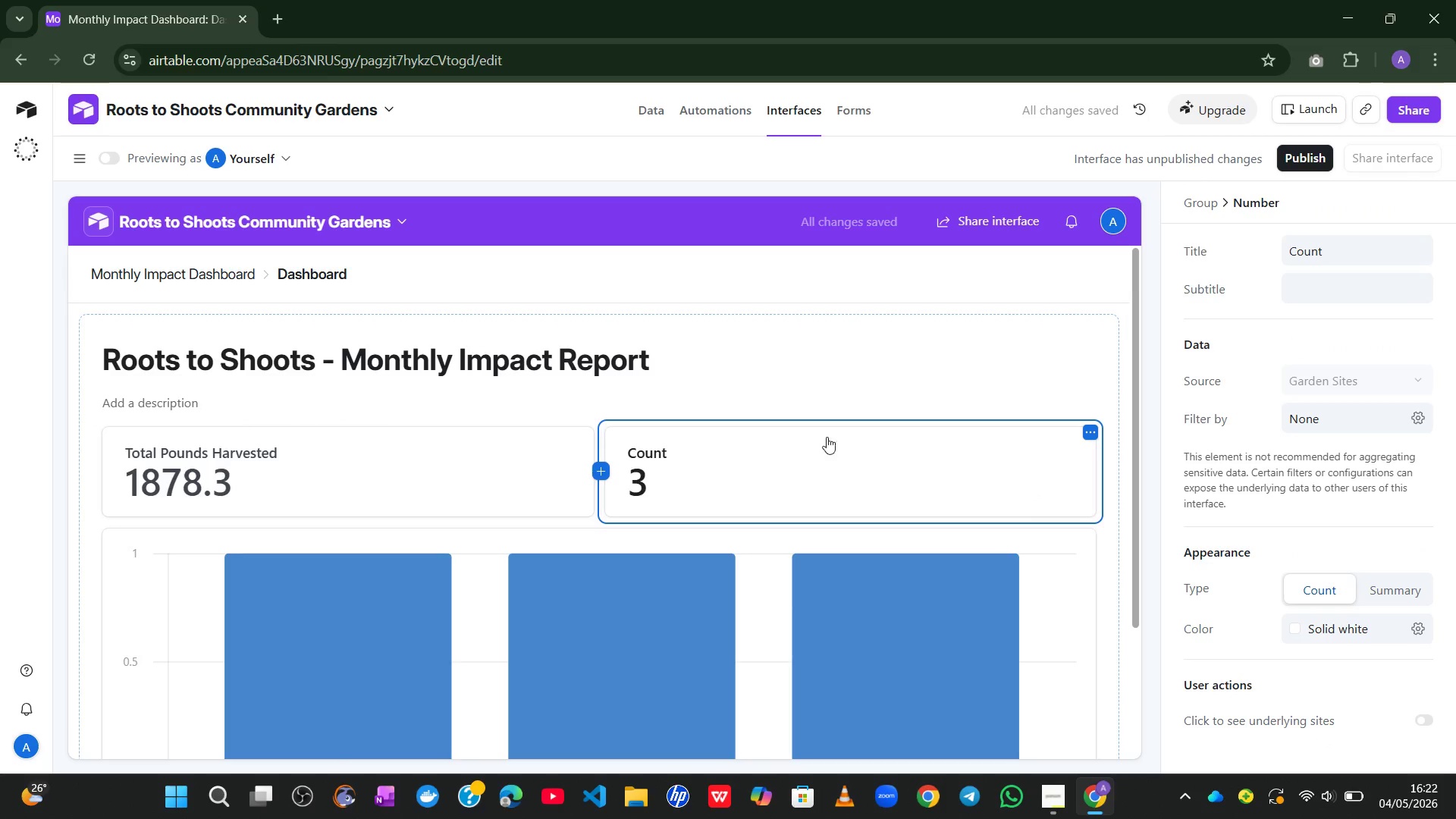 
left_click([811, 445])
 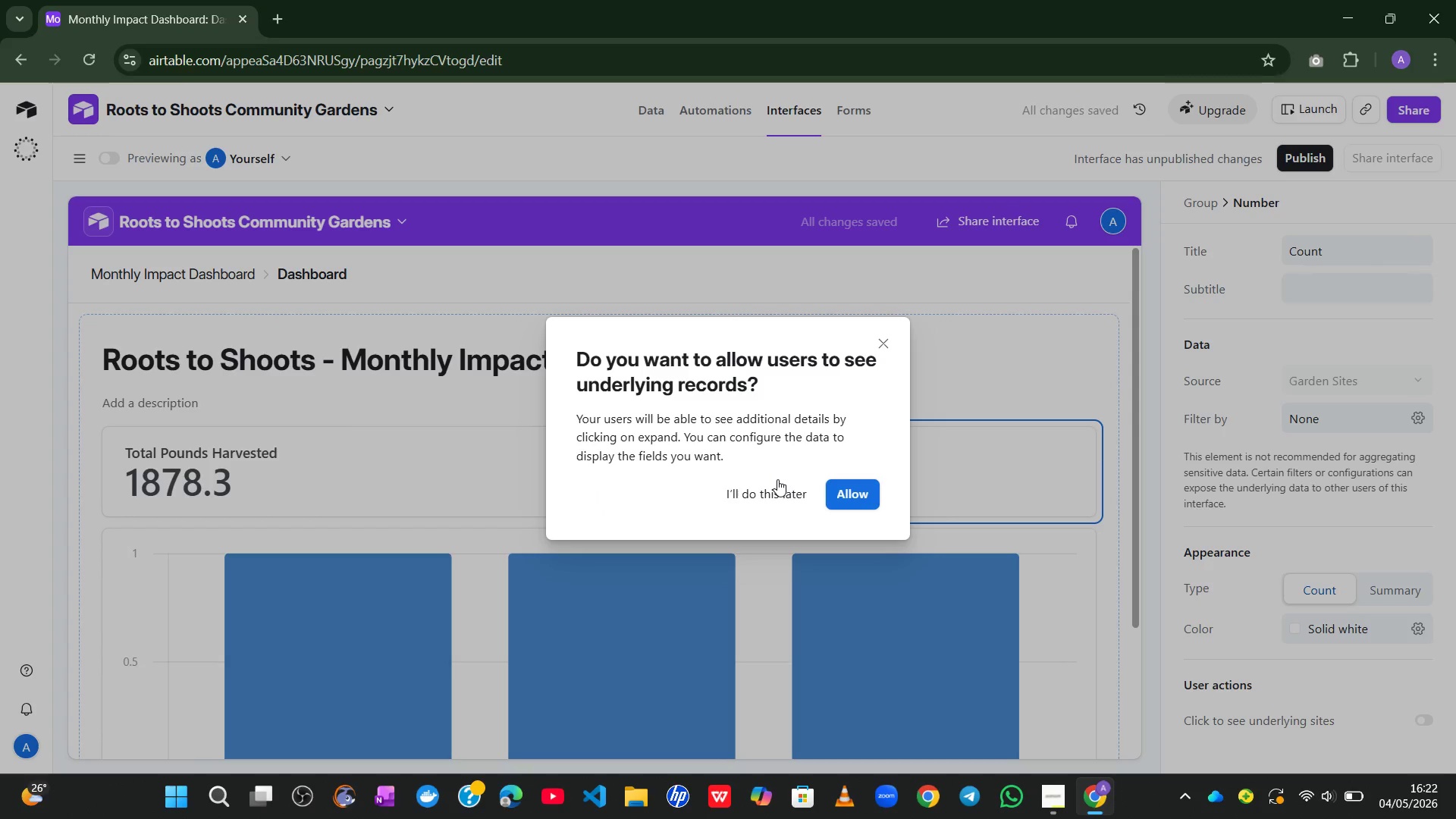 
left_click([767, 497])
 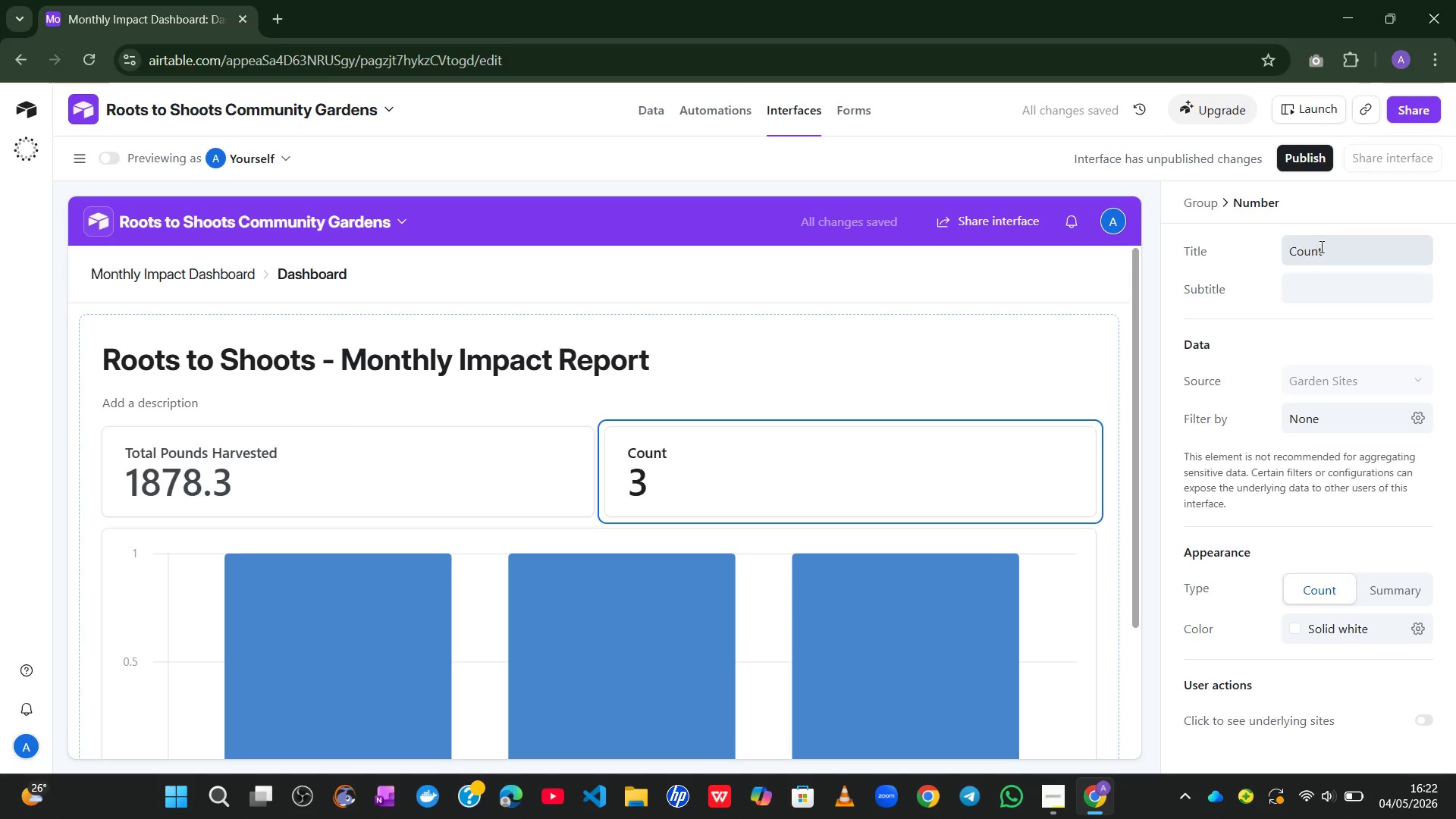 
left_click([1323, 246])
 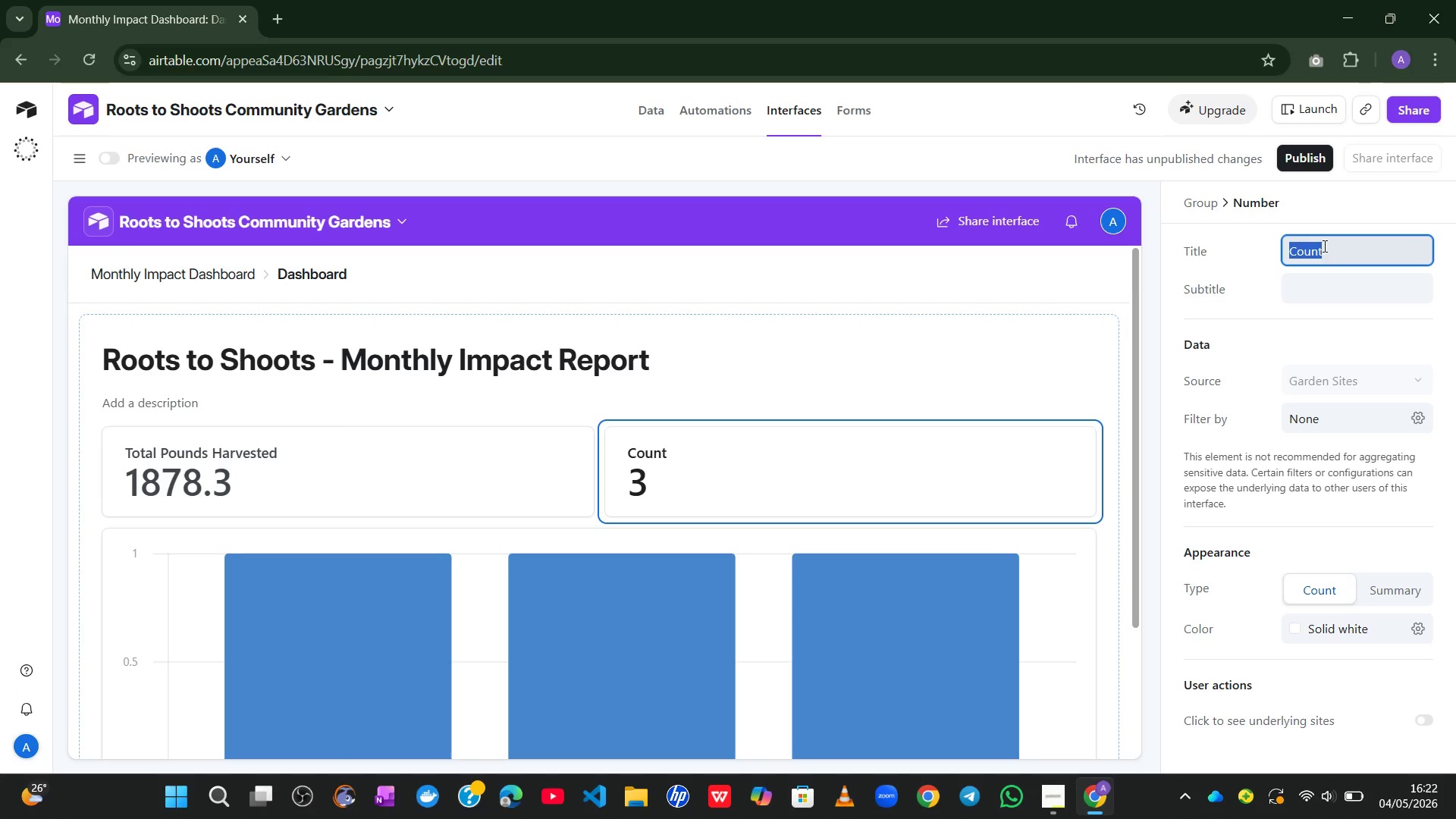 
key(Backspace)
 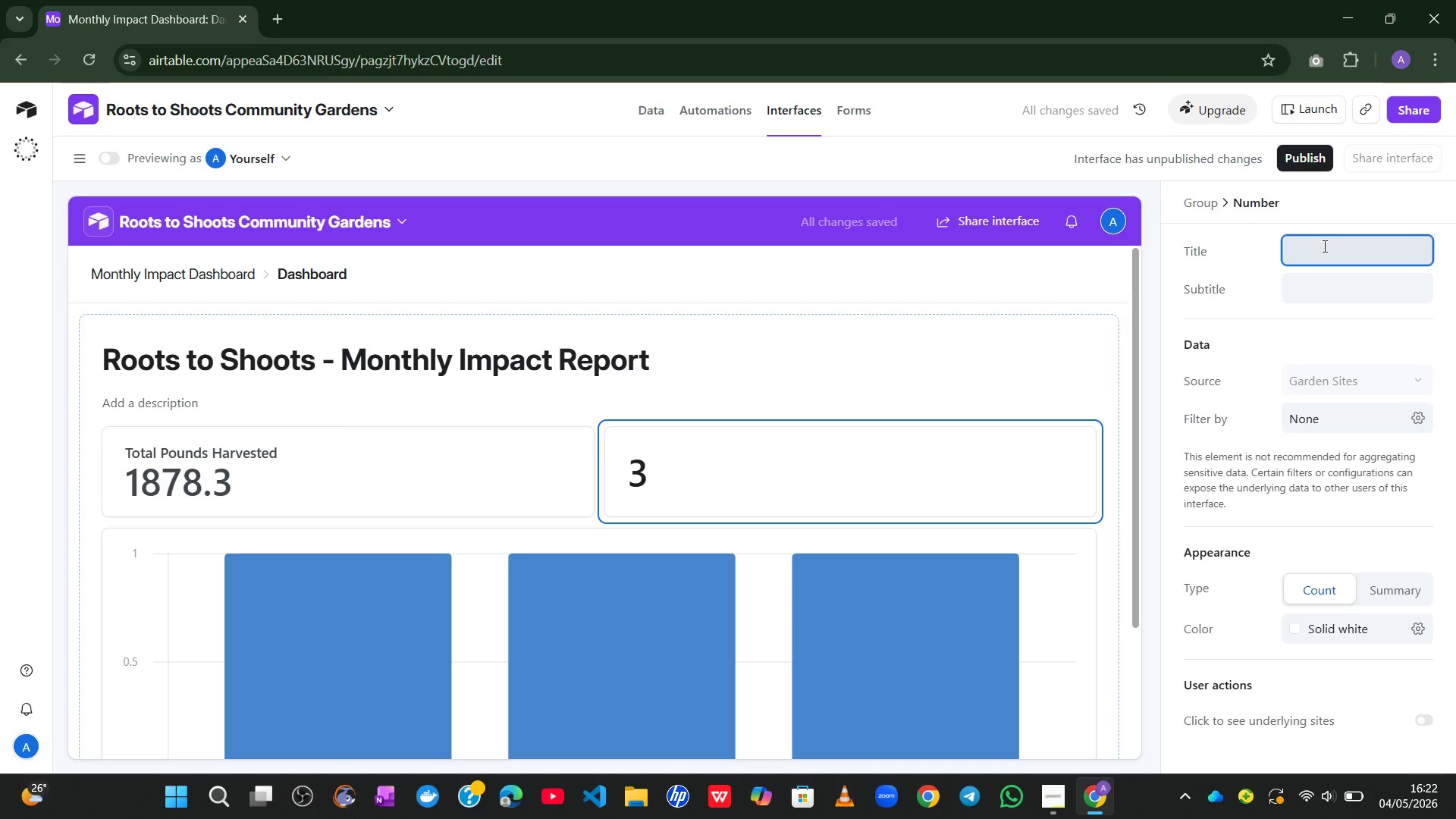 
wait(7.09)
 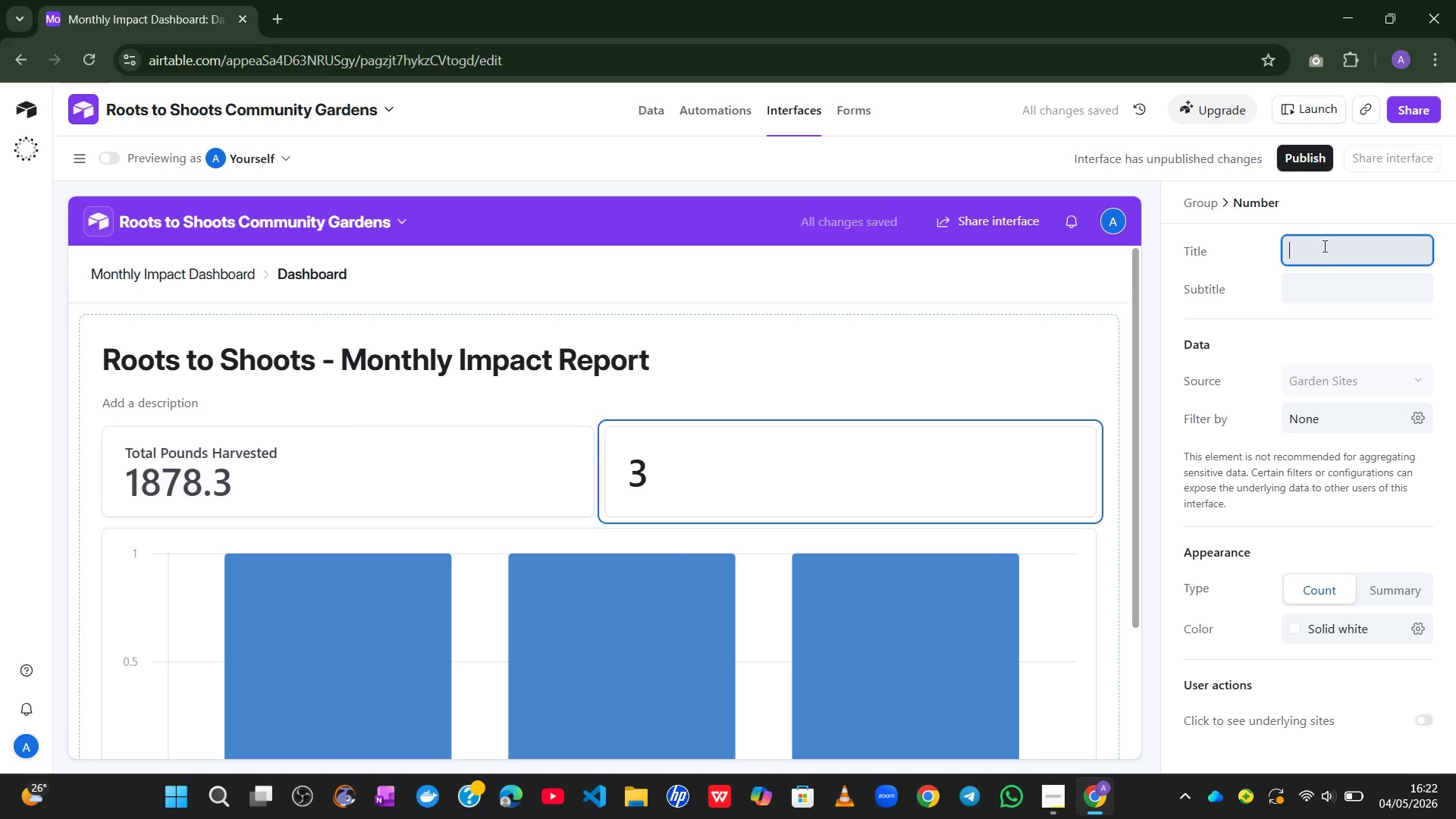 
type(Total Volunteers Hours)
 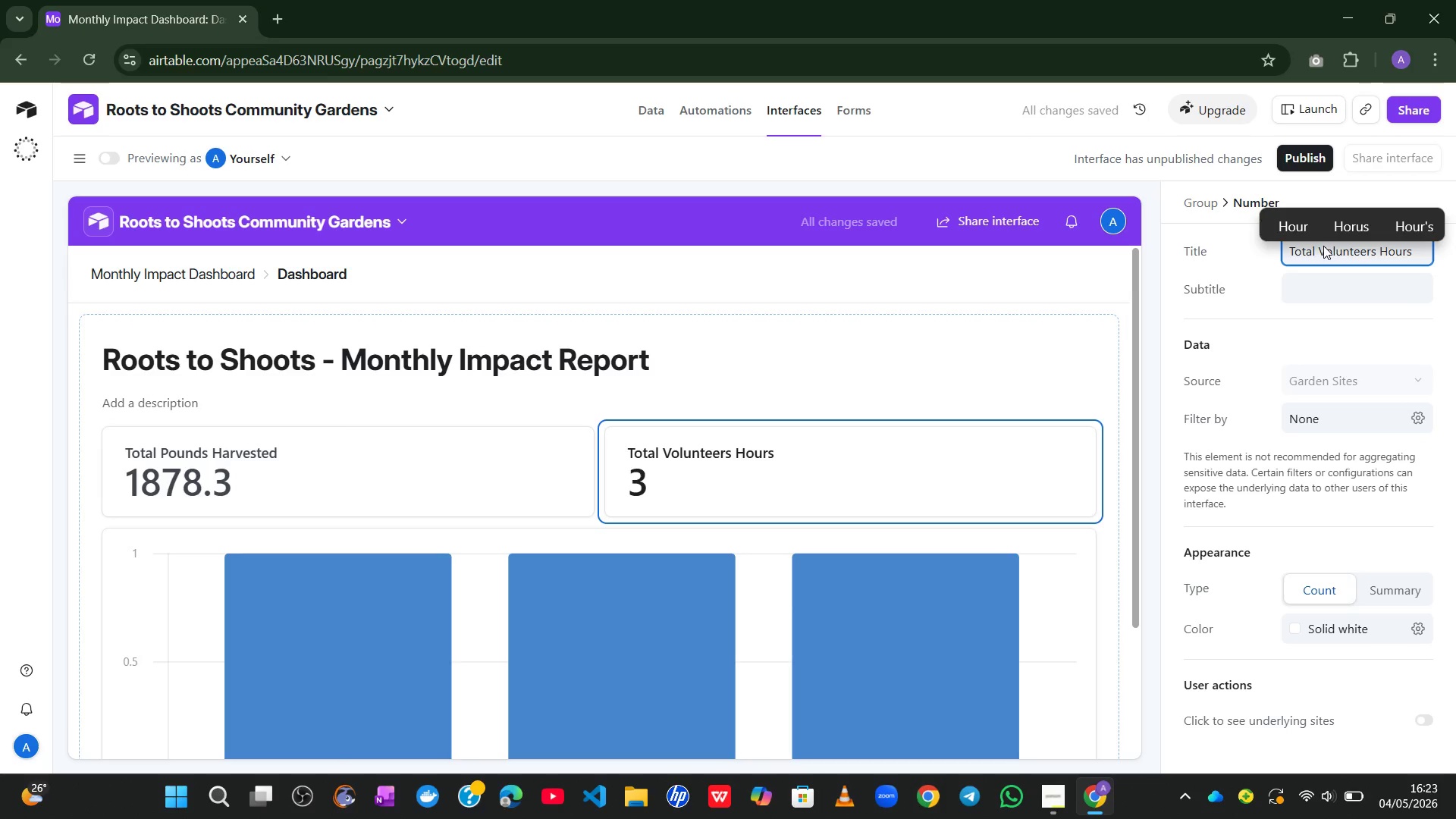 
left_click([1254, 333])
 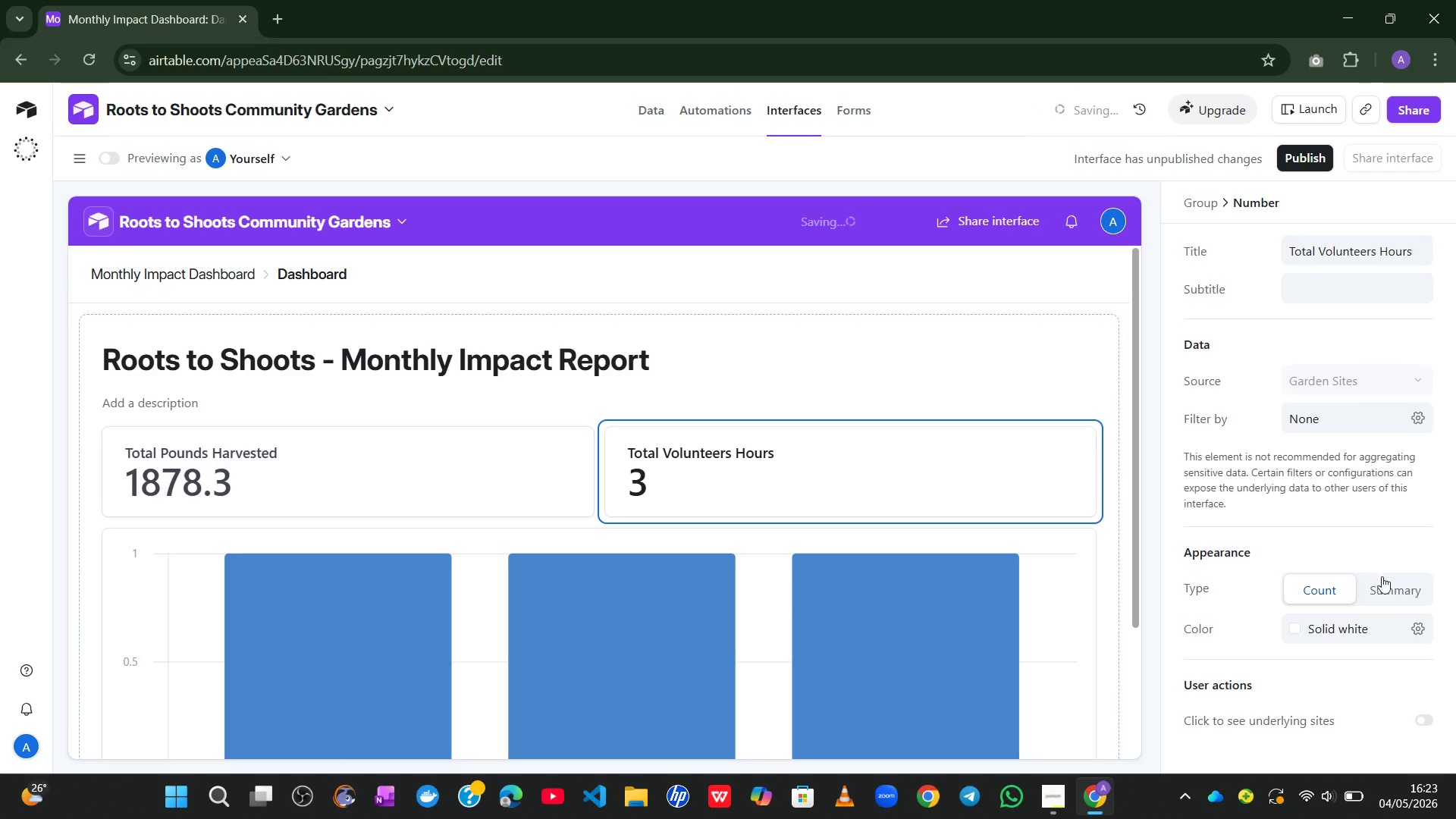 
left_click([1385, 586])
 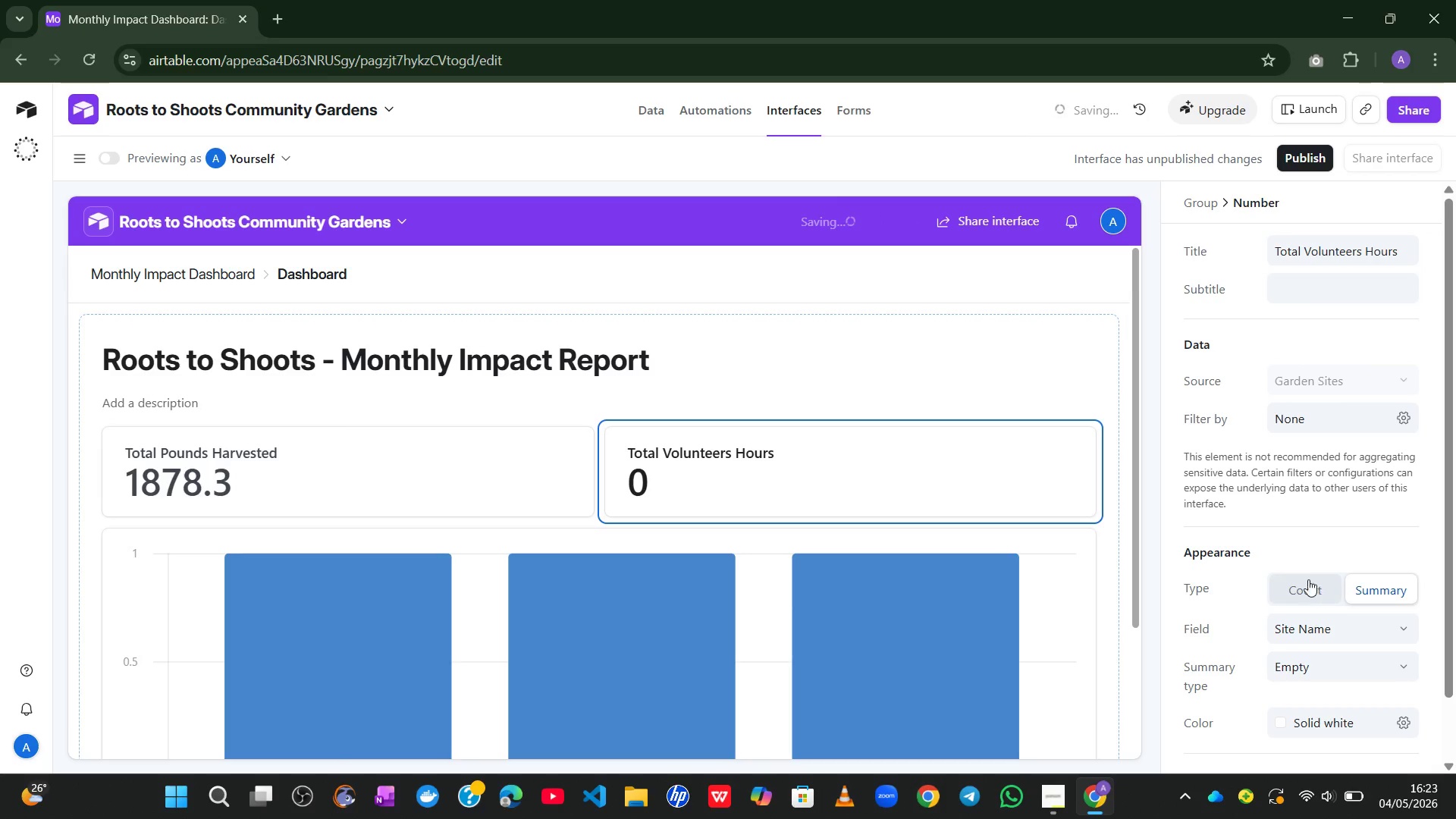 
mouse_move([1329, 557])
 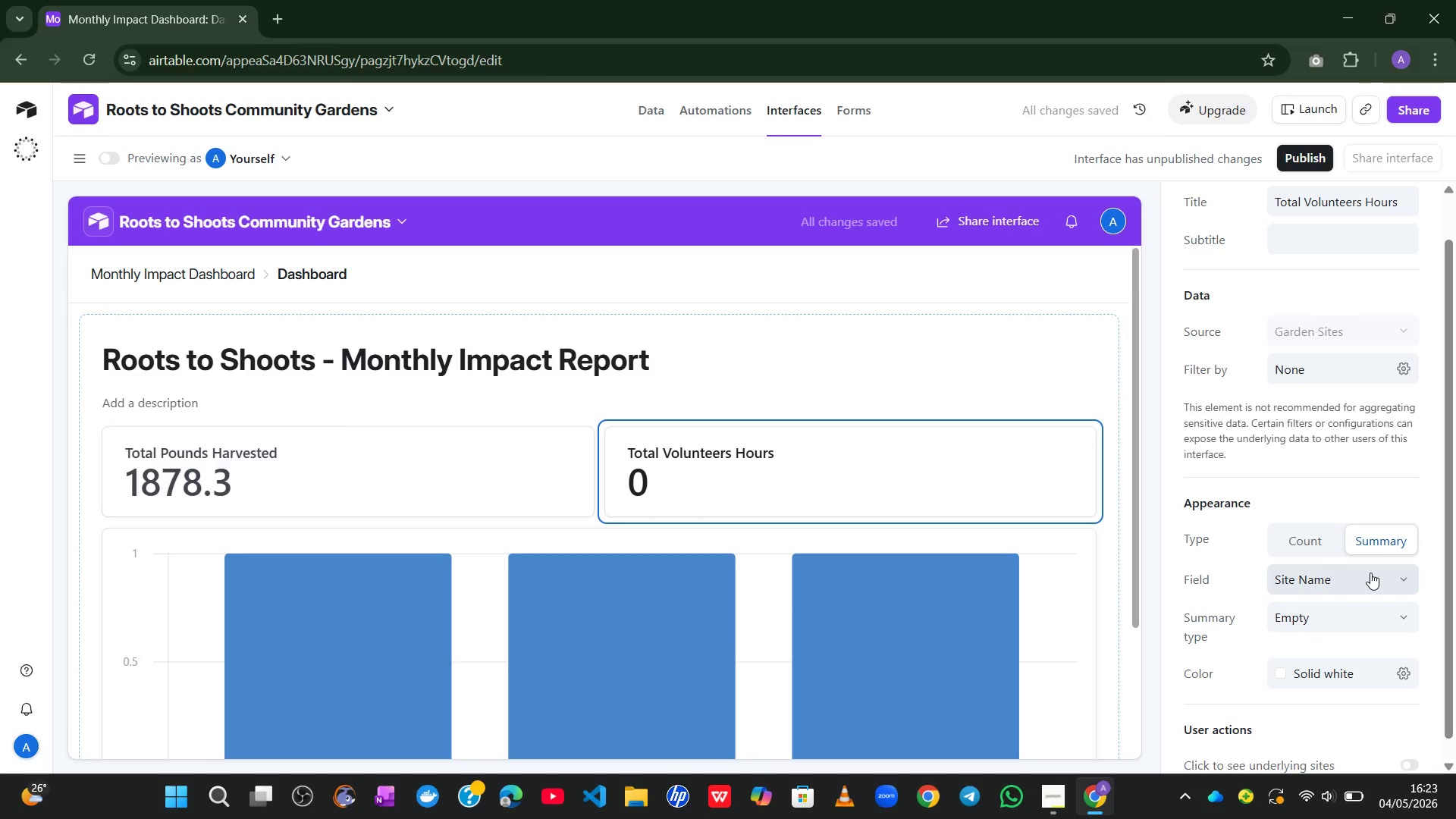 
left_click([1370, 573])
 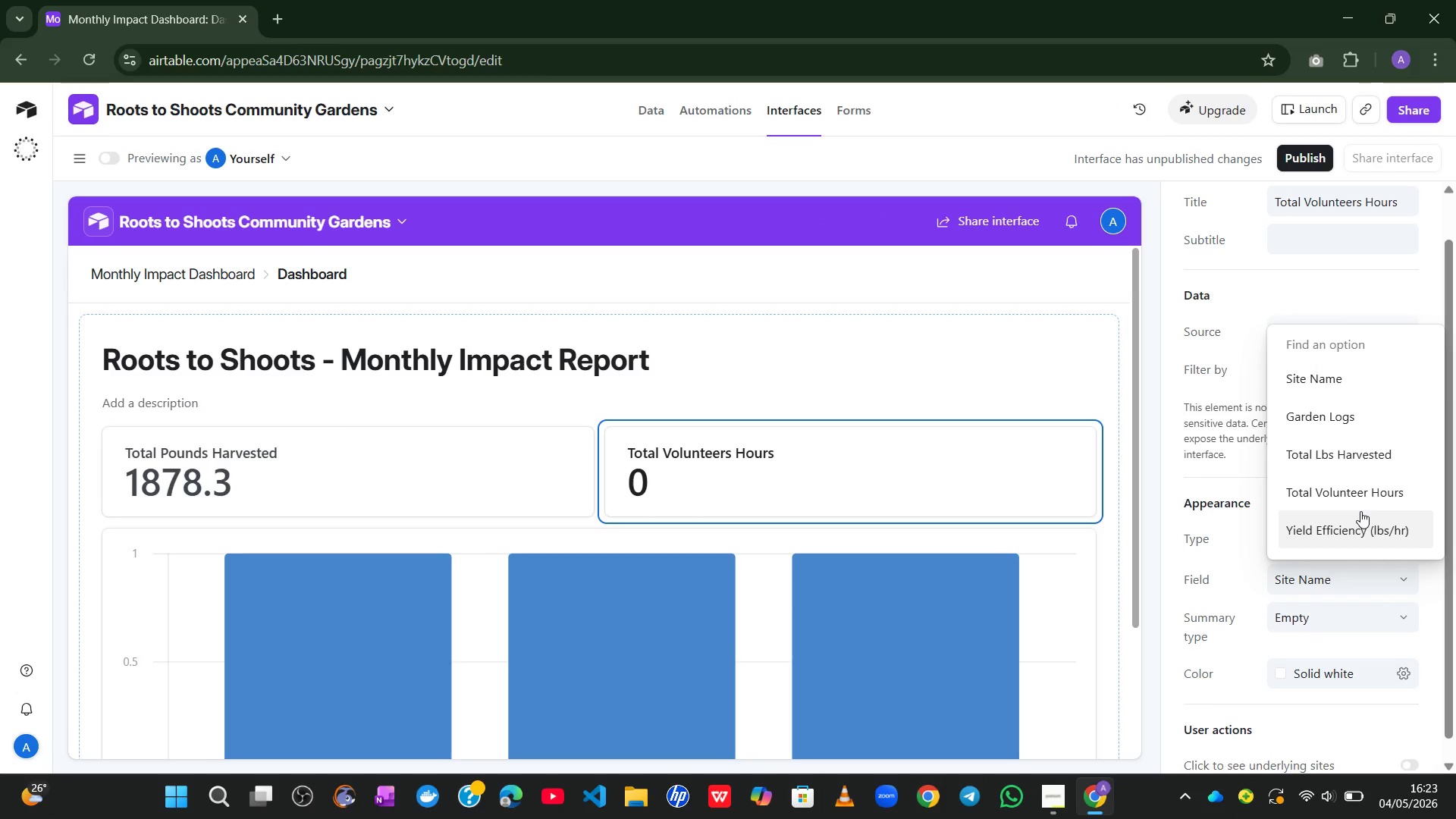 
wait(5.36)
 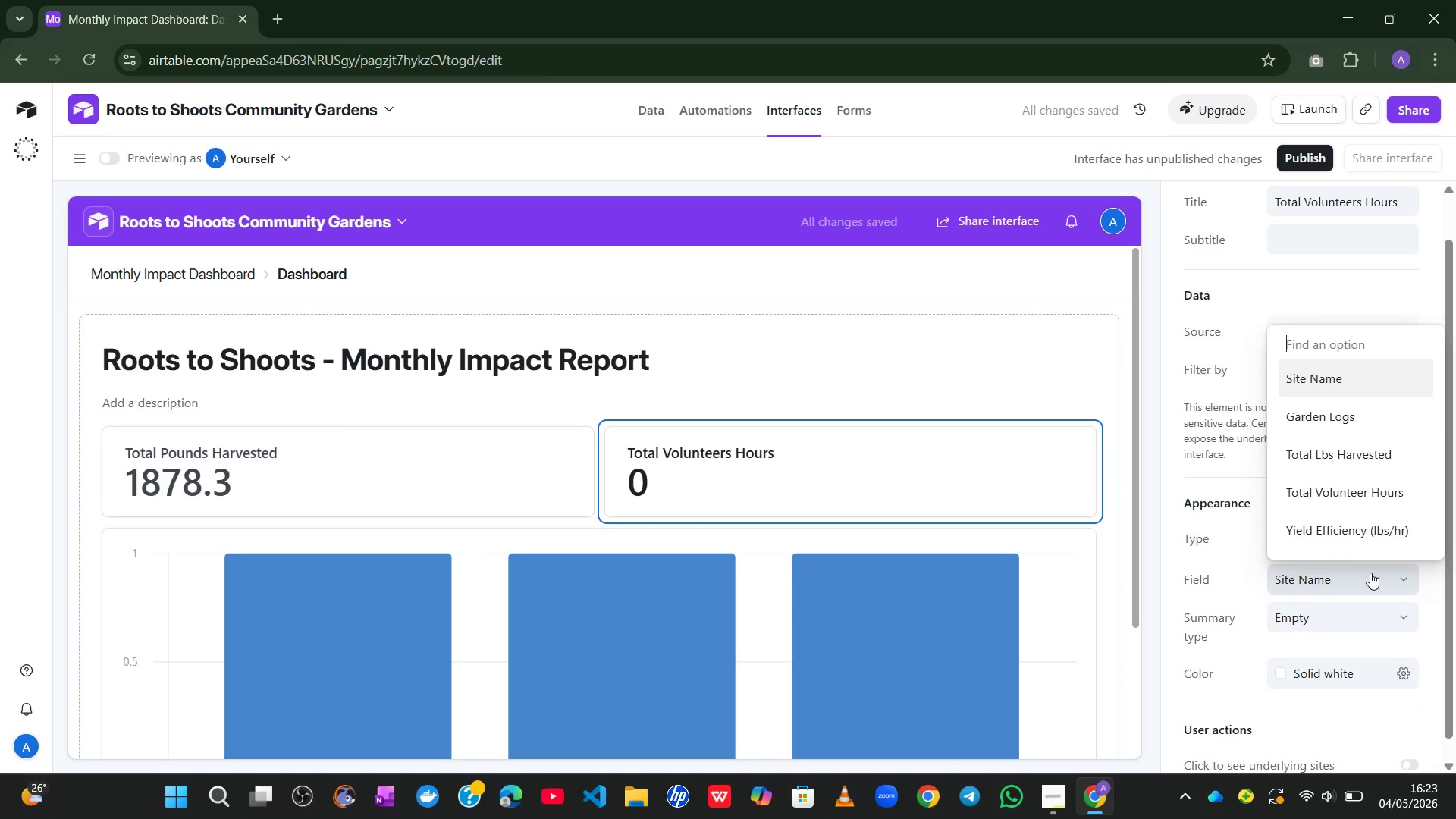 
left_click([1363, 494])
 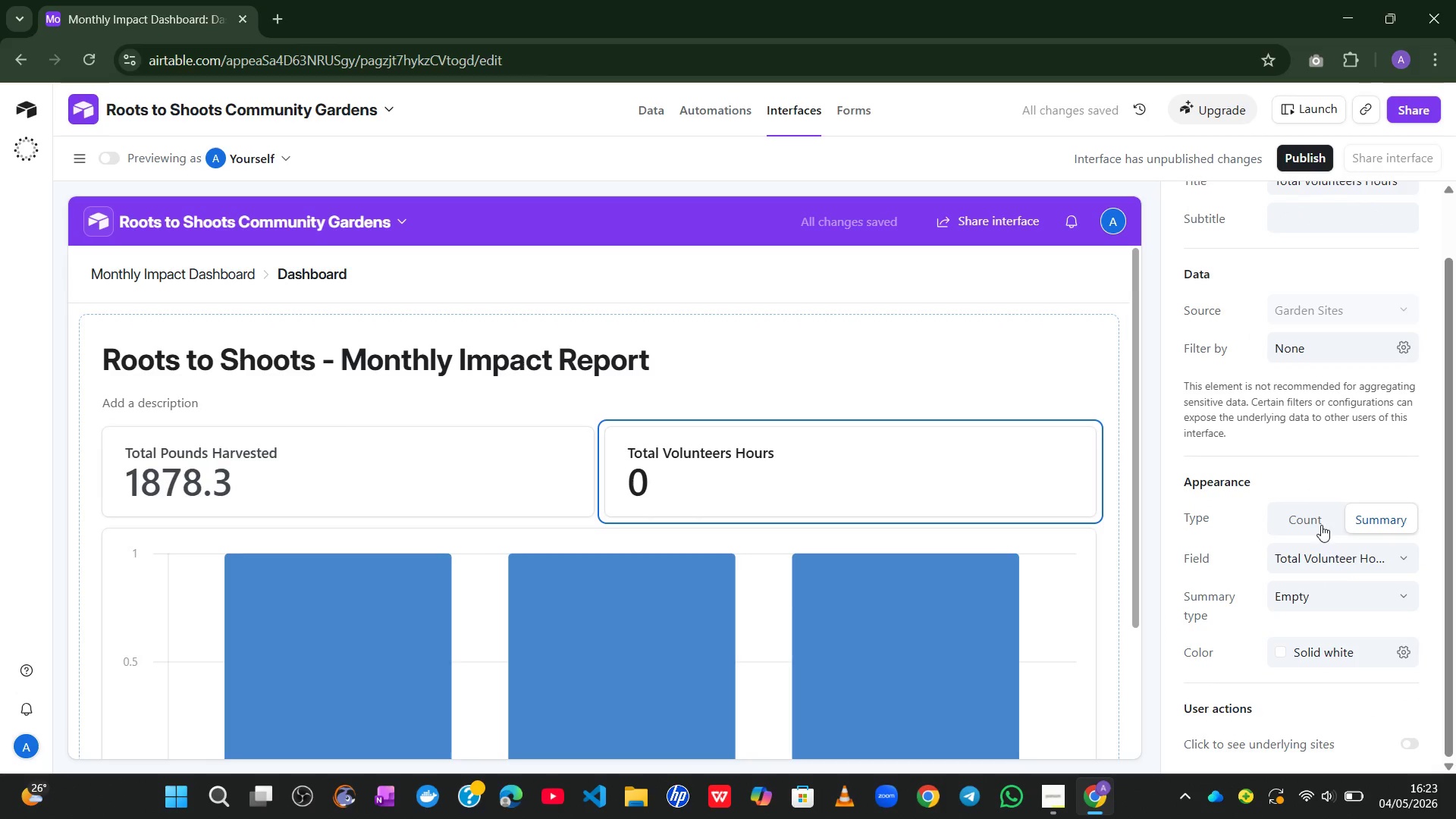 
left_click([1344, 591])
 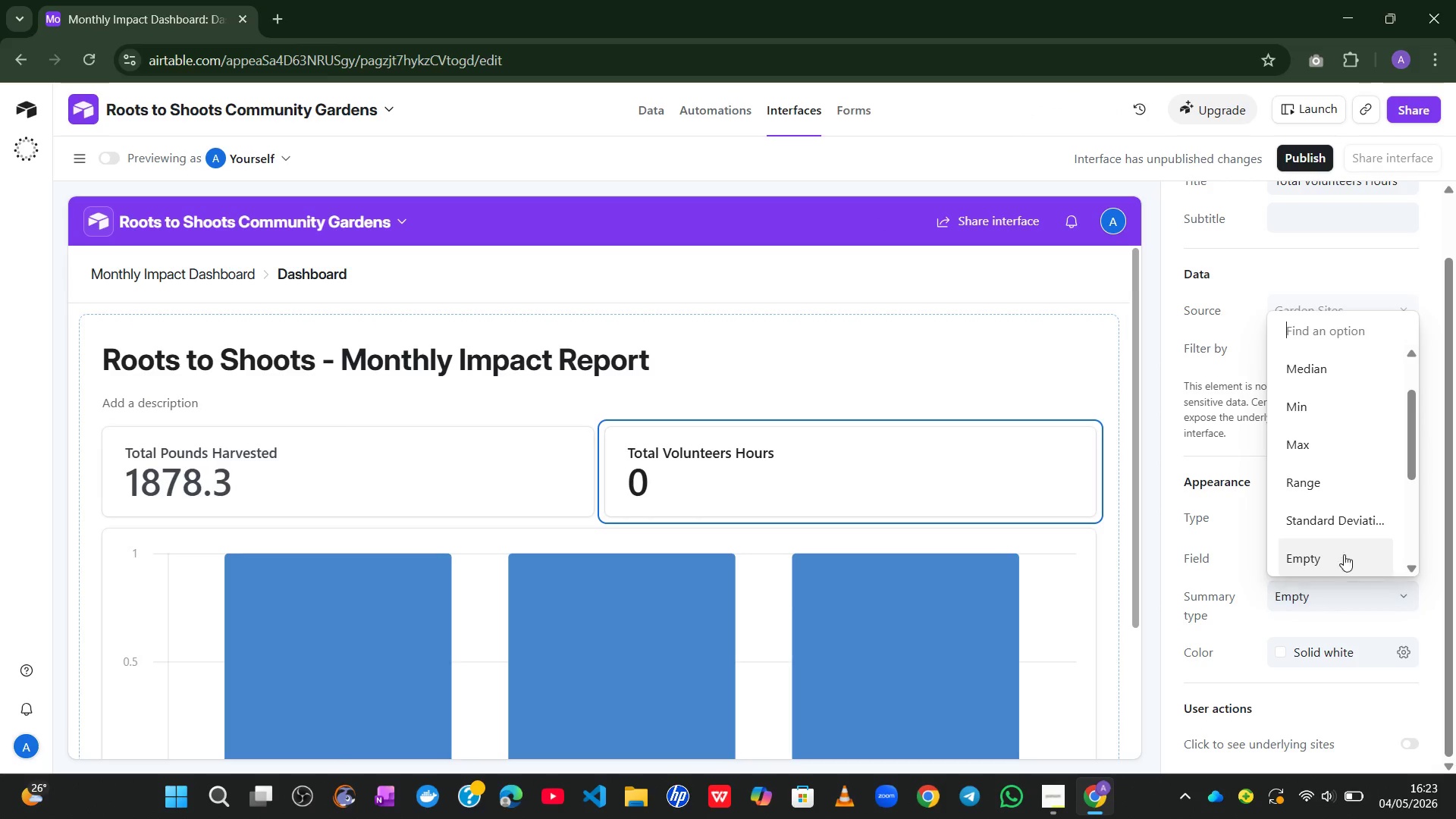 
wait(6.44)
 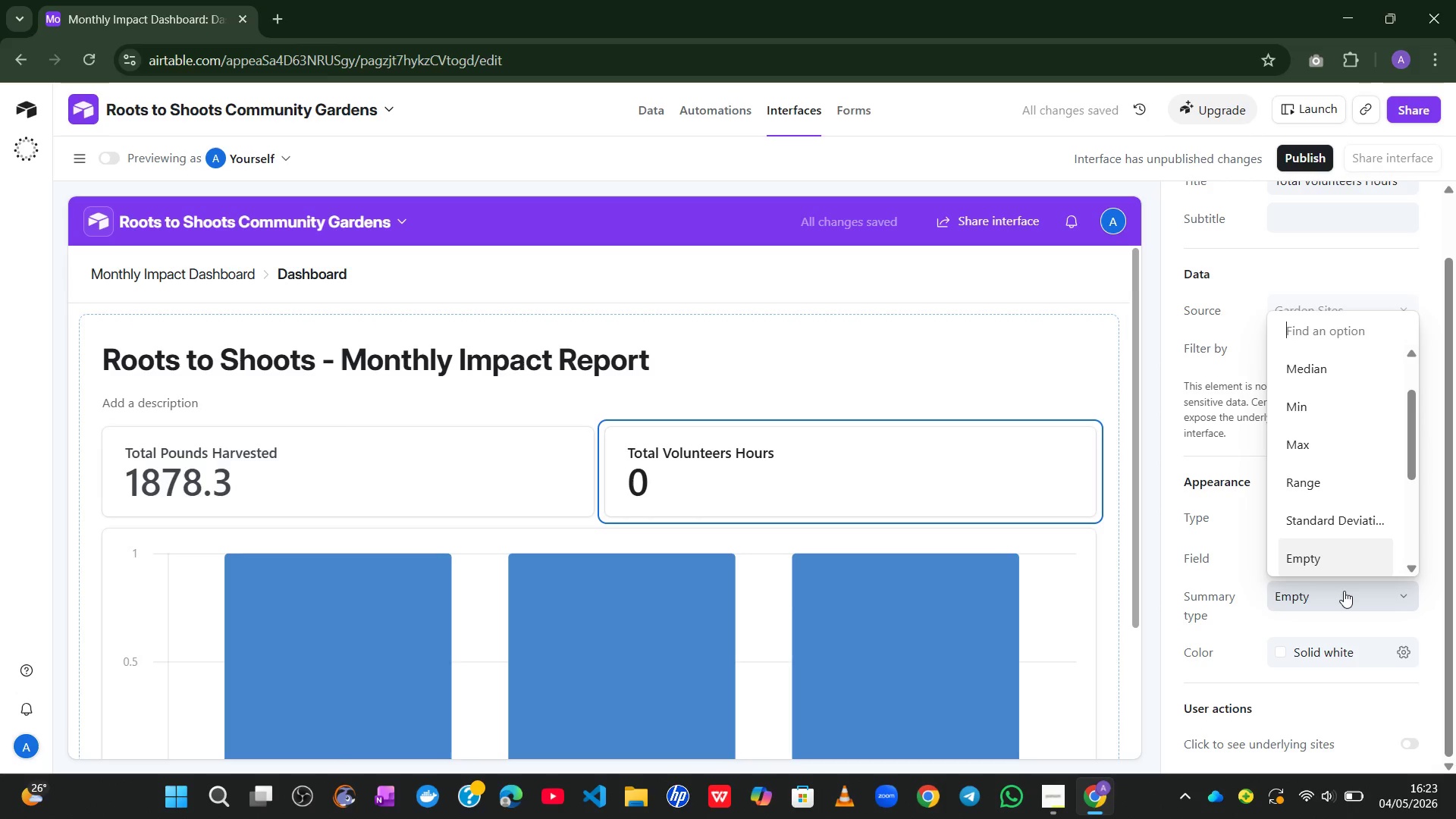 
left_click([1339, 381])
 